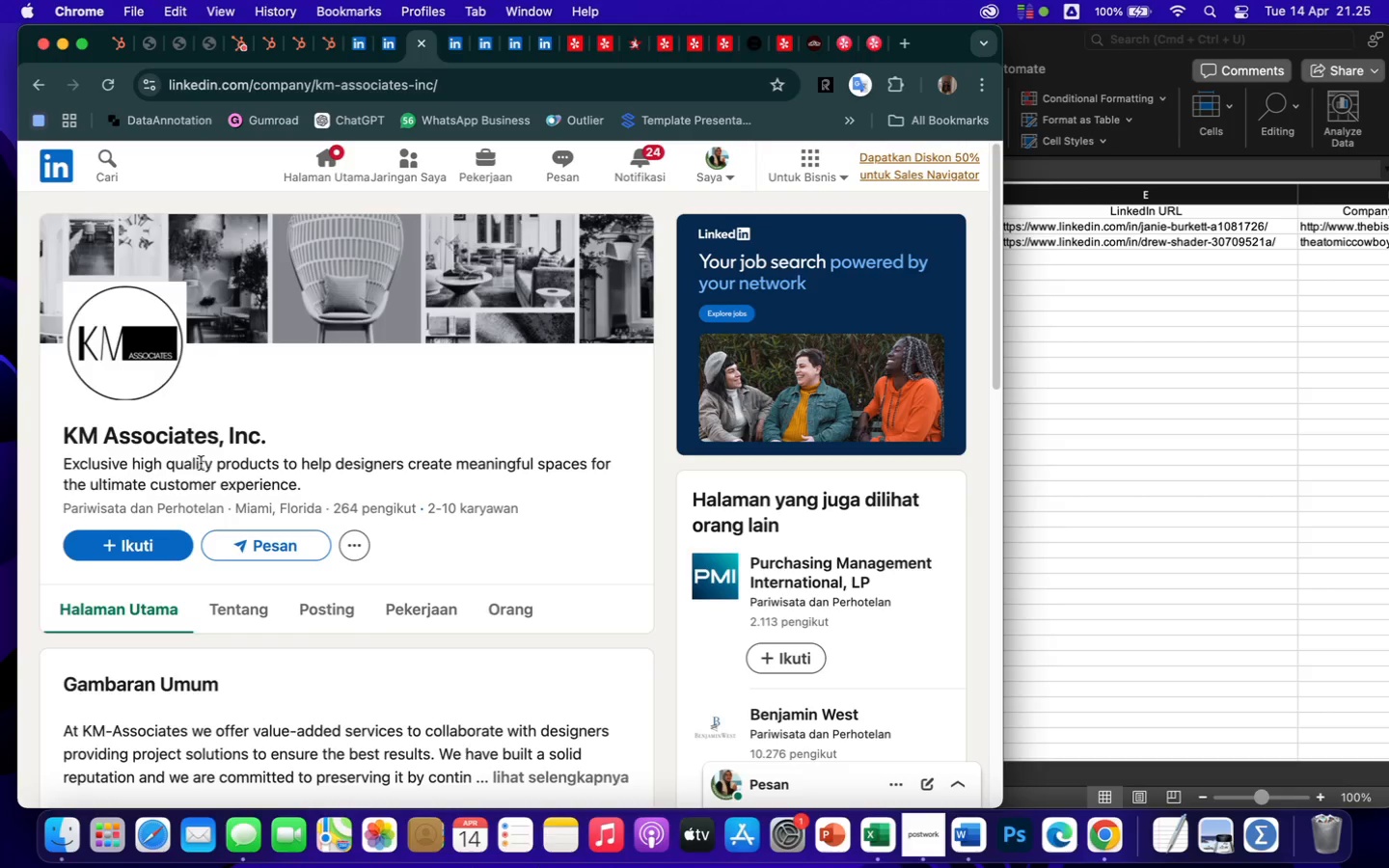 
wait(5.06)
 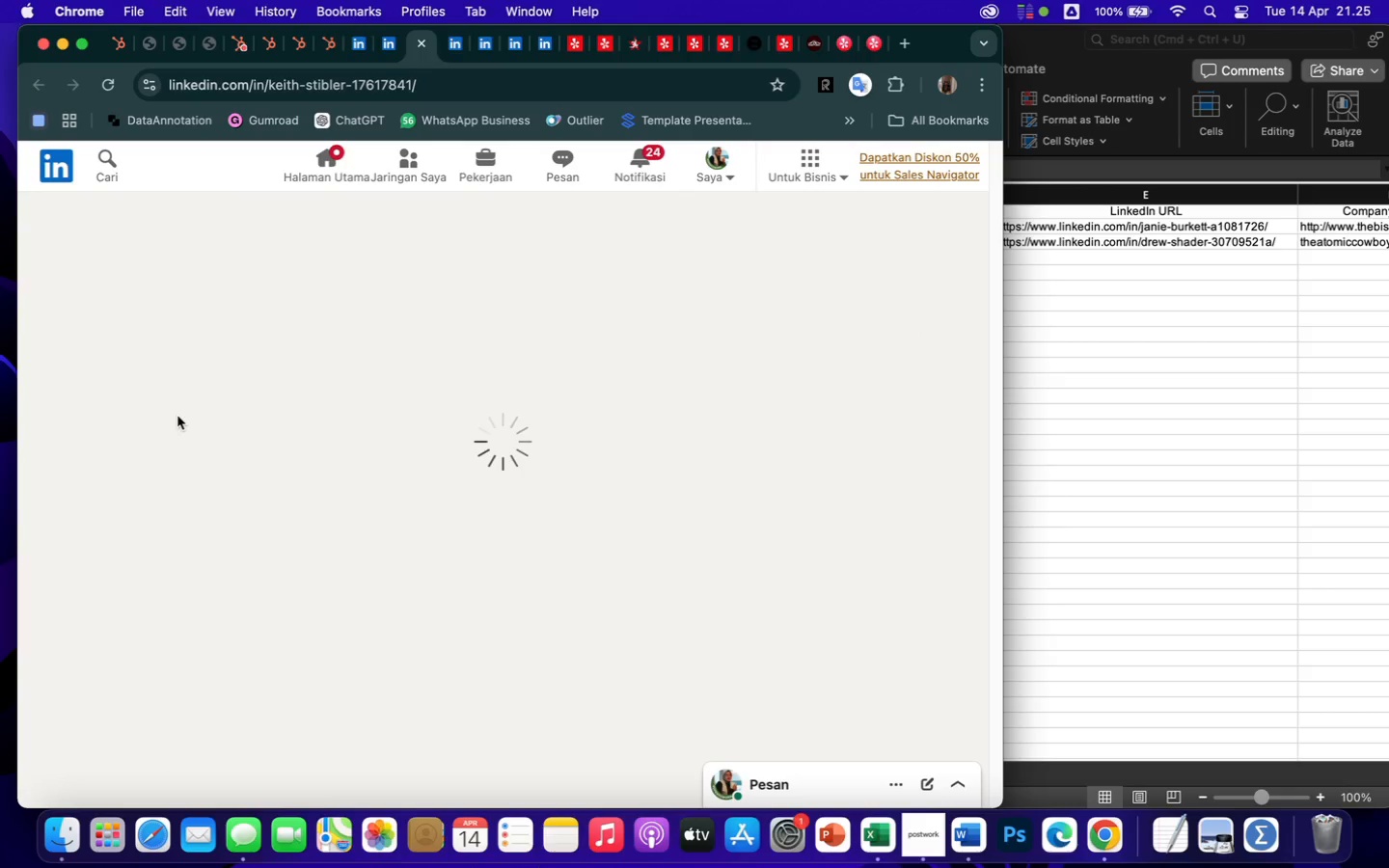 
scroll: coordinate [344, 602], scroll_direction: down, amount: 27.0
 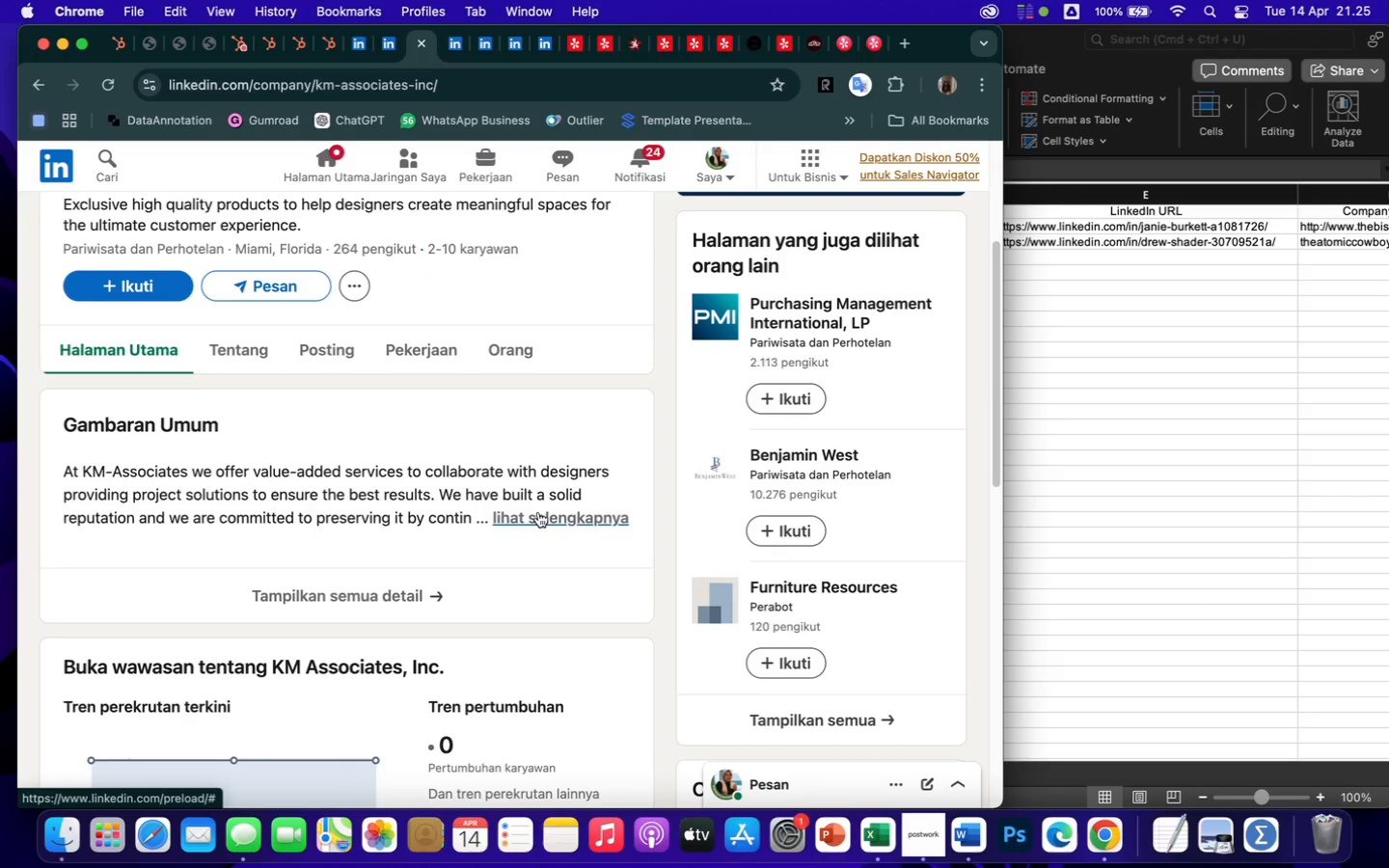 
left_click([538, 515])
 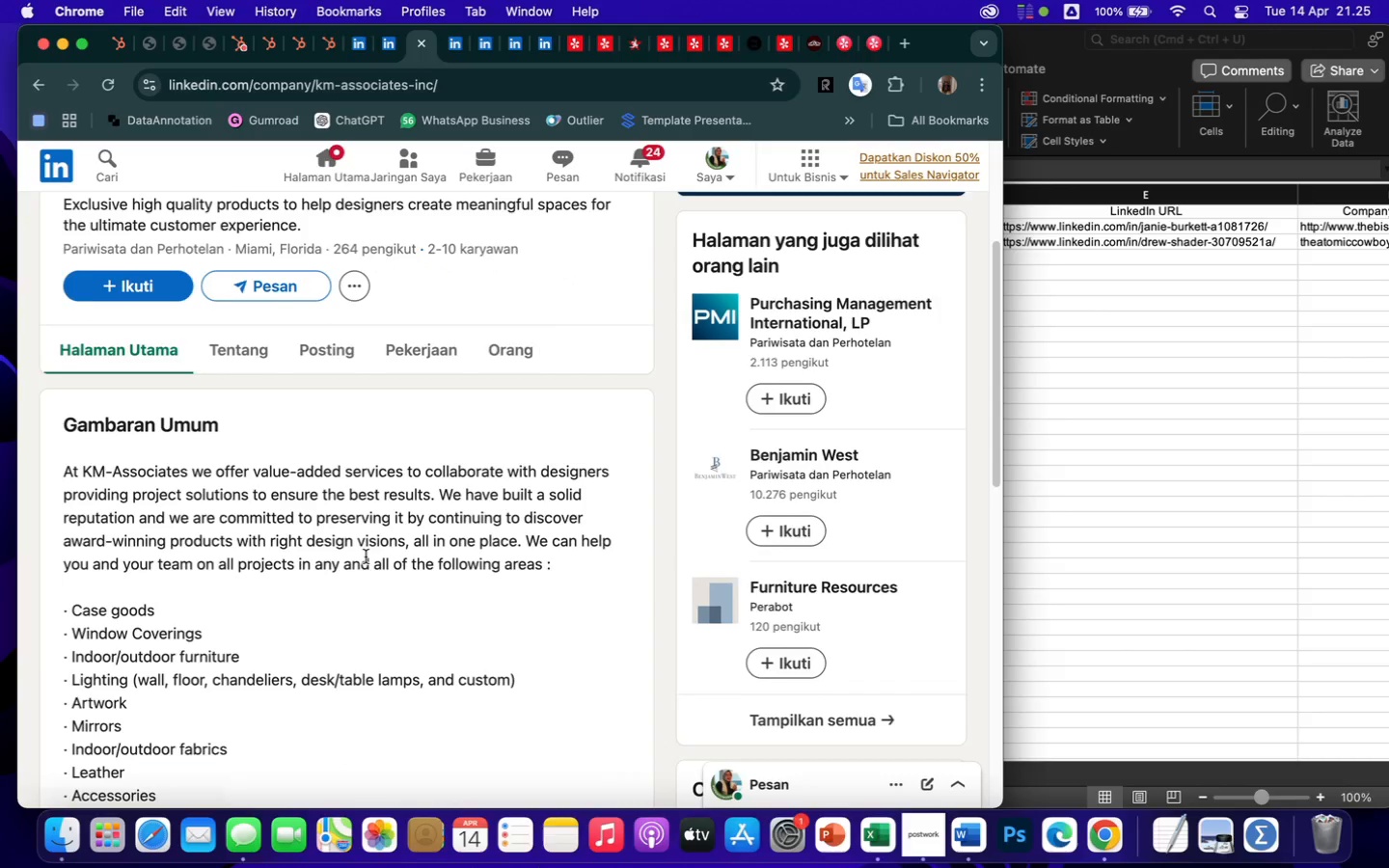 
scroll: coordinate [366, 556], scroll_direction: down, amount: 59.0
 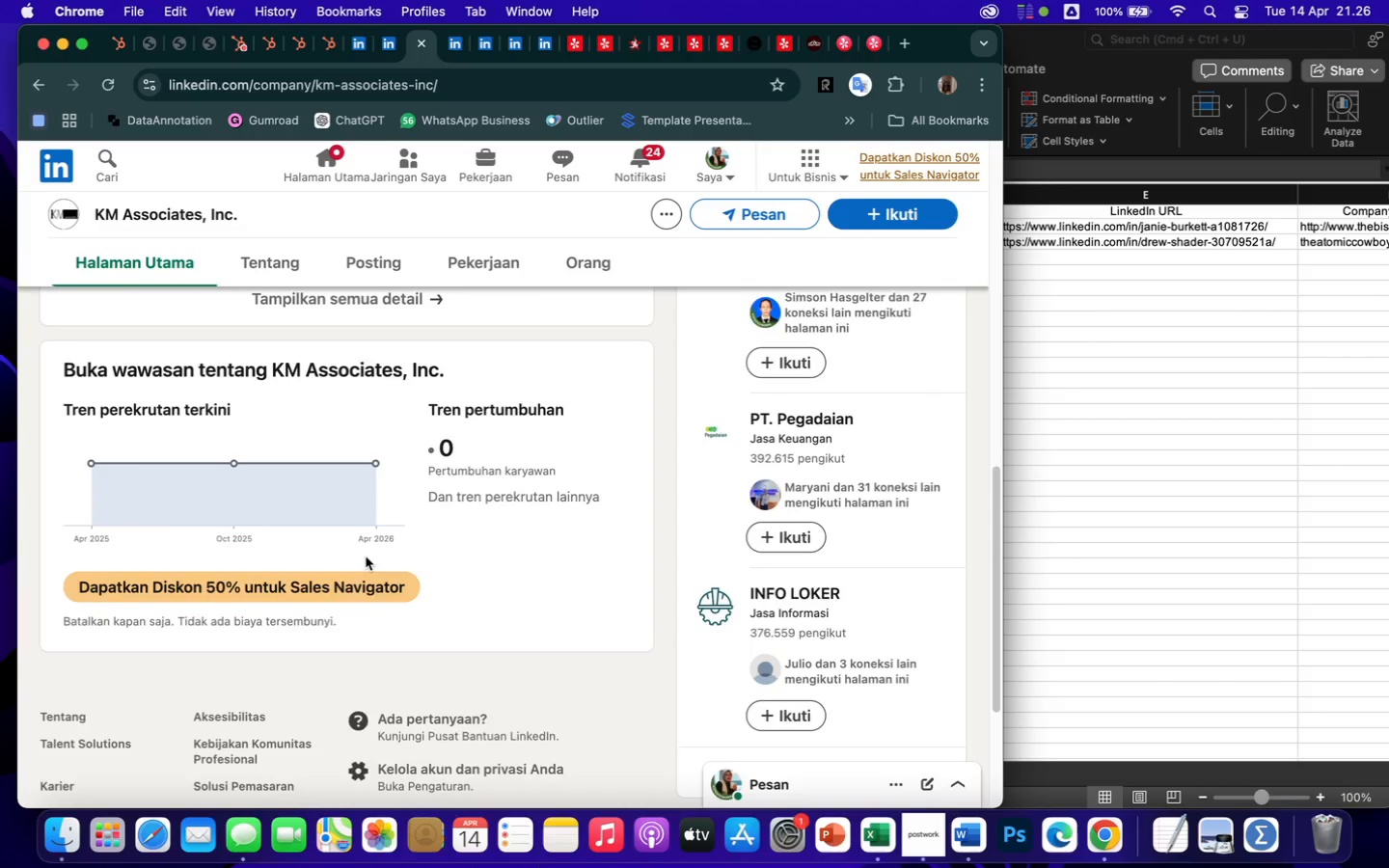 
scroll: coordinate [366, 556], scroll_direction: up, amount: 134.0
 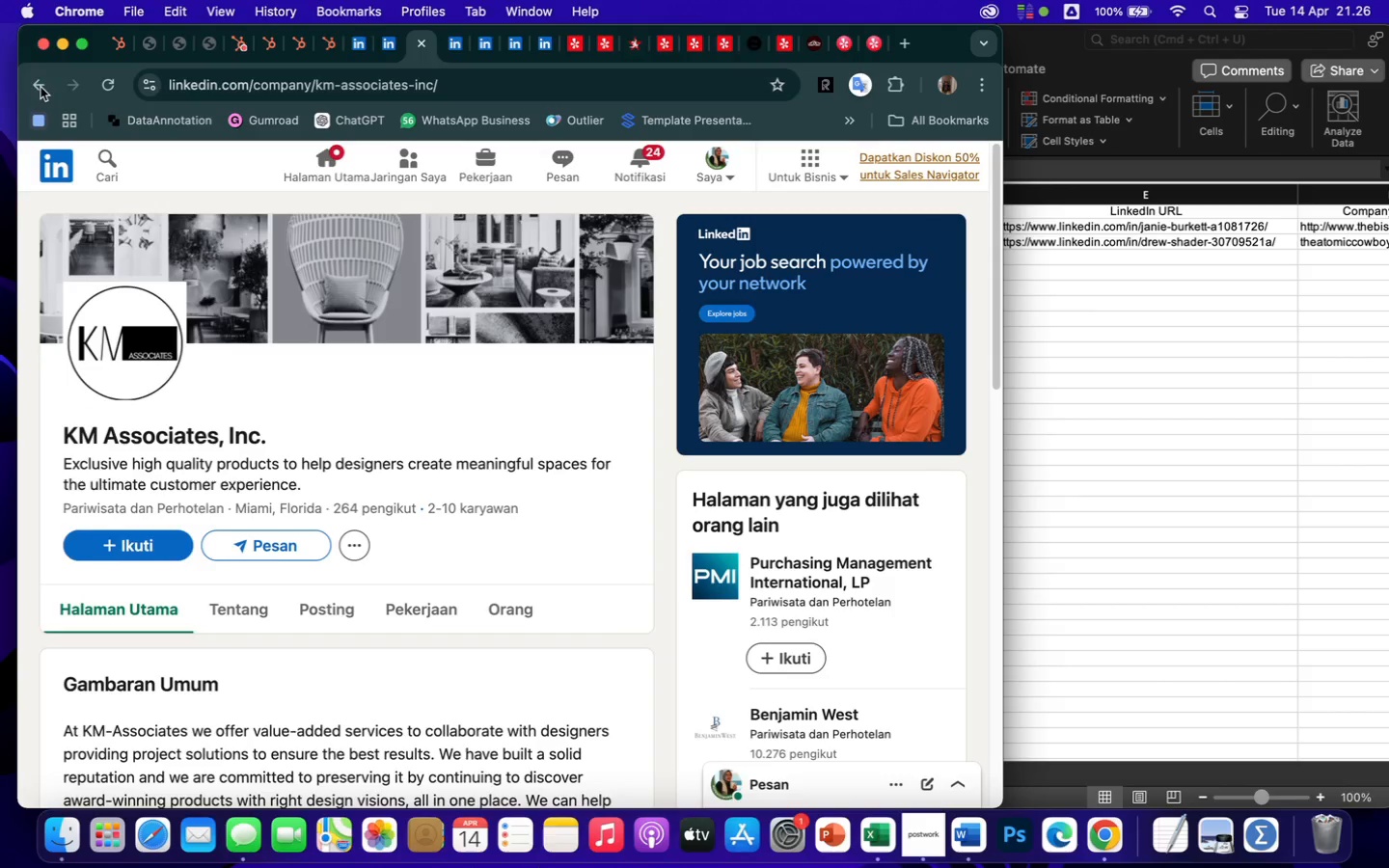 
left_click([39, 86])
 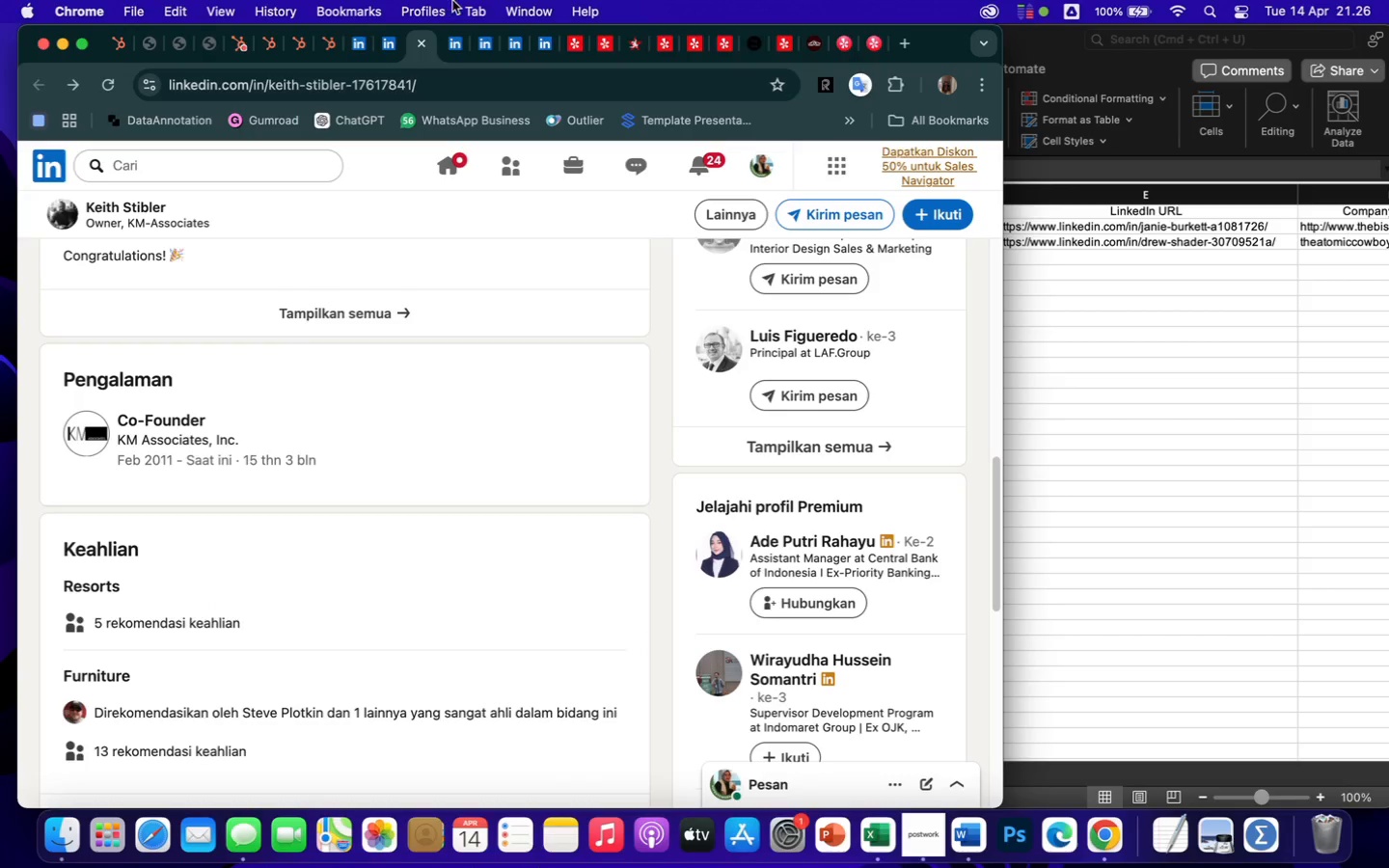 
left_click([456, 51])
 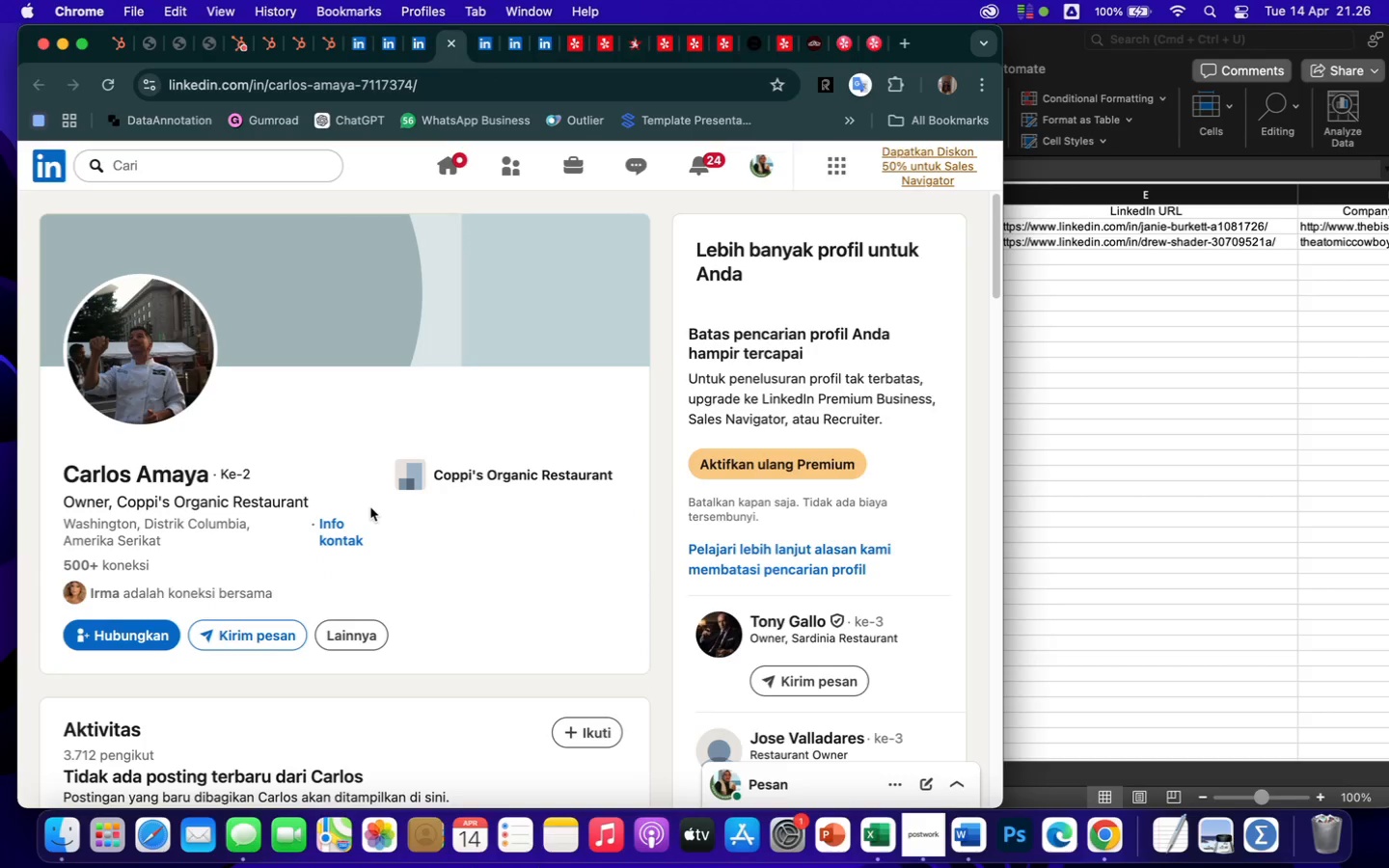 
wait(6.97)
 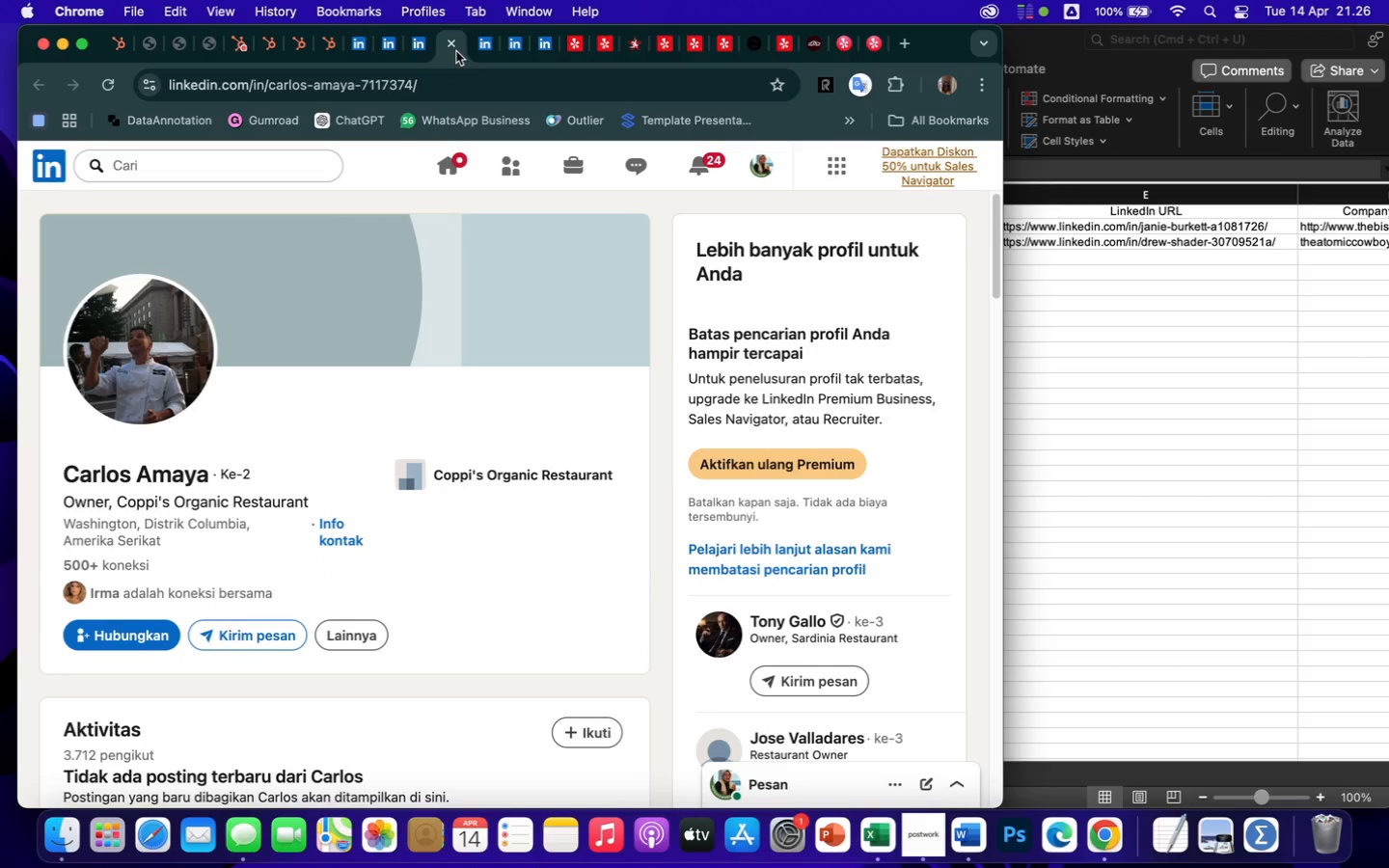 
right_click([461, 475])
 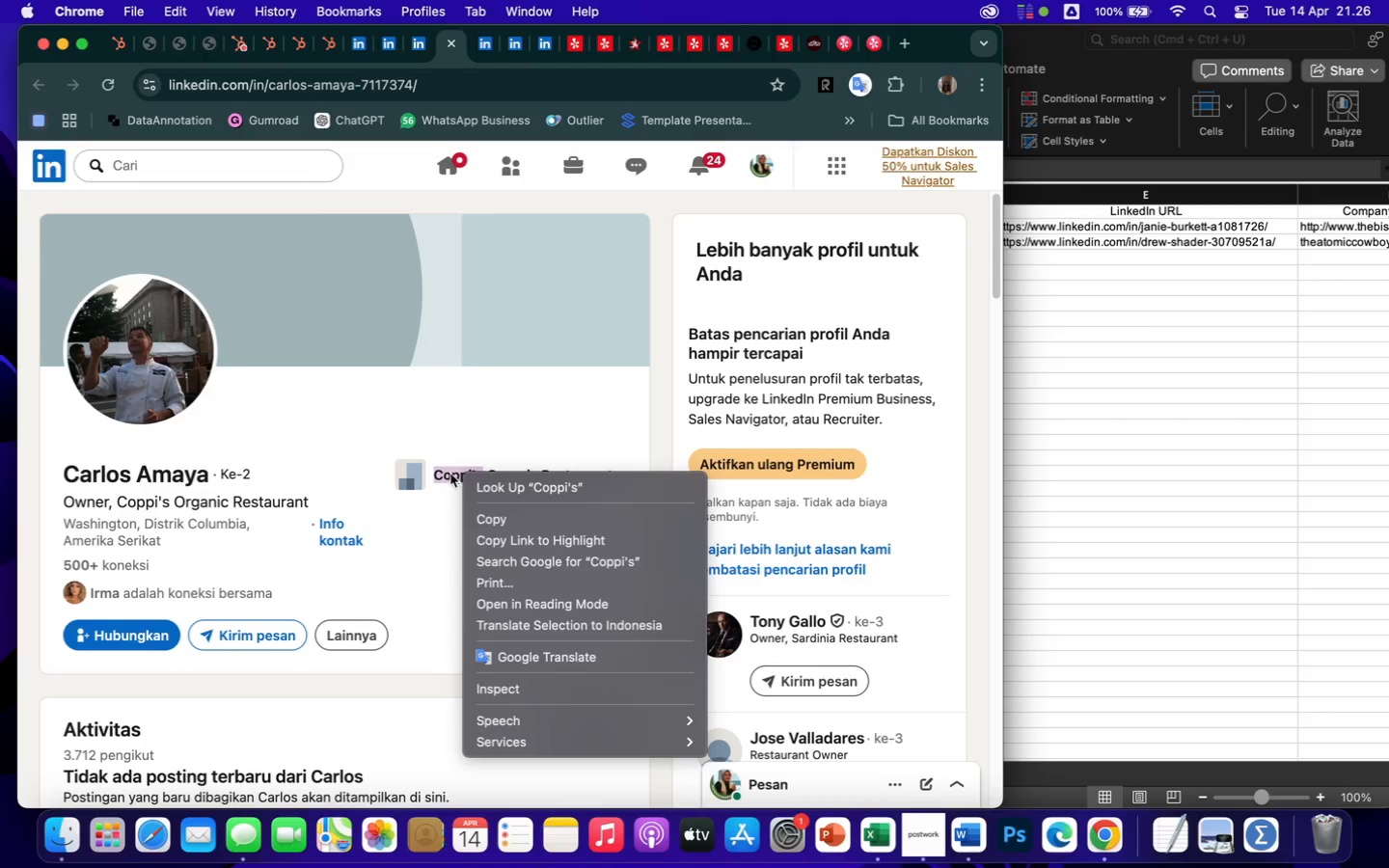 
left_click([447, 476])
 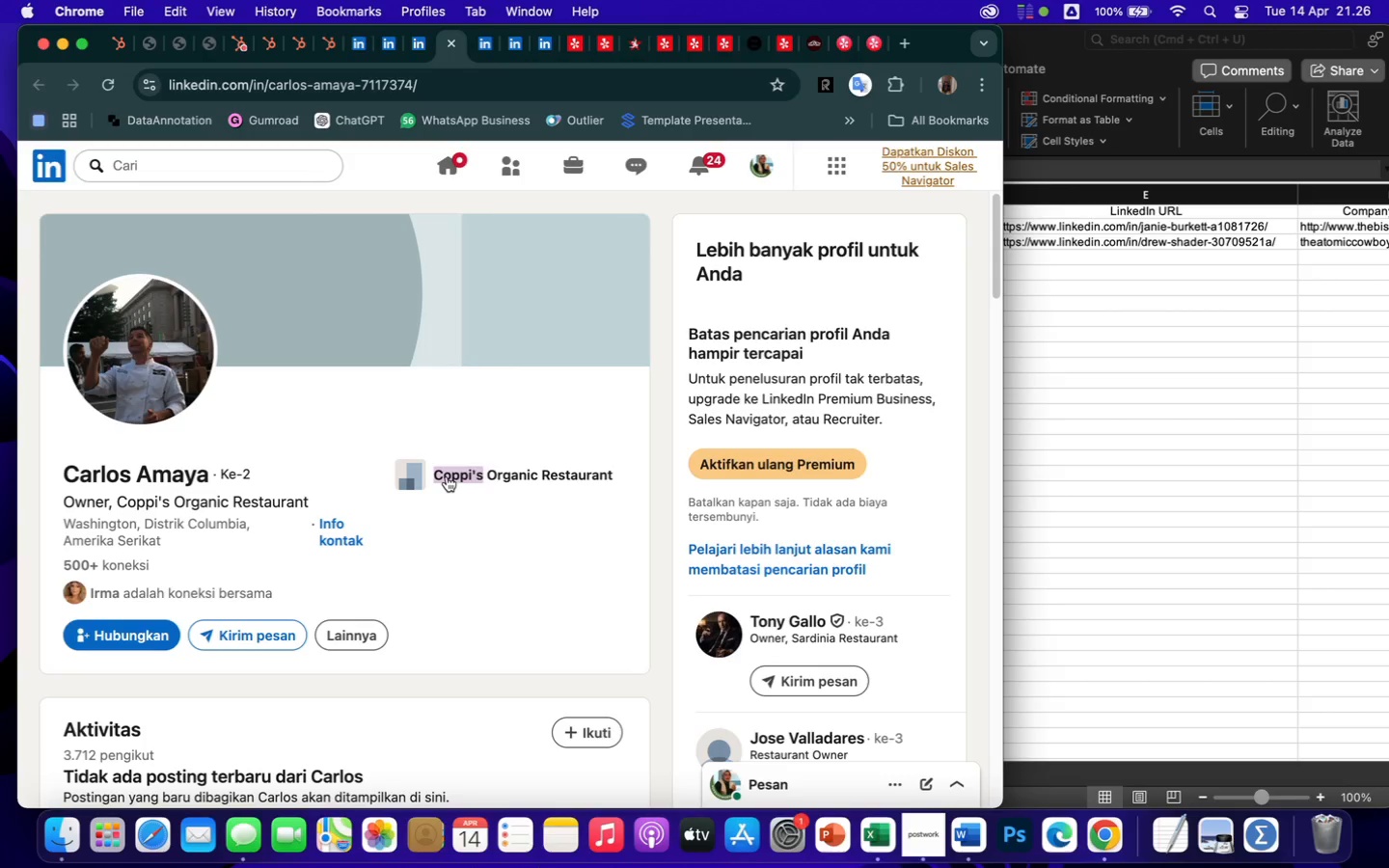 
left_click([447, 476])
 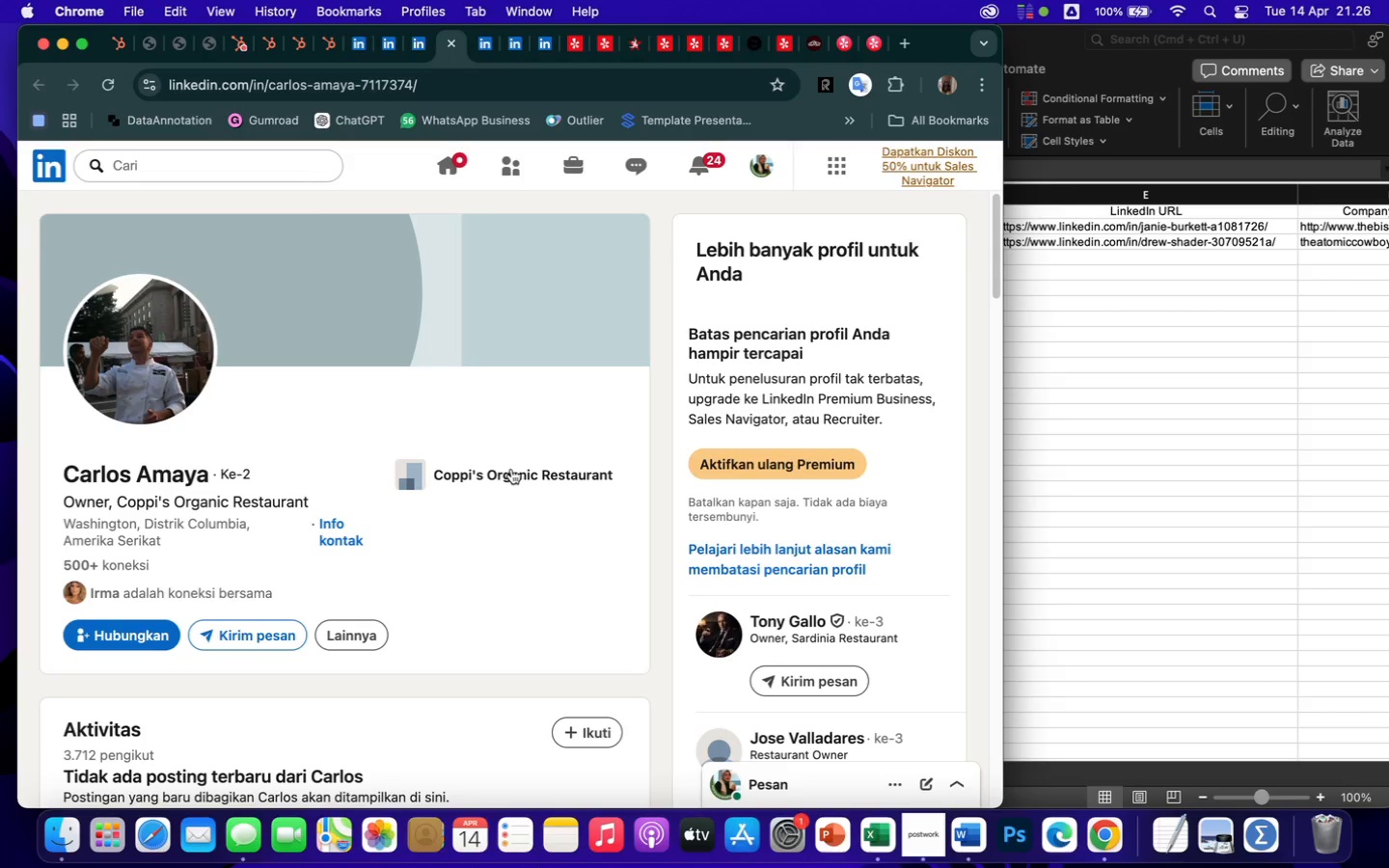 
left_click([511, 475])
 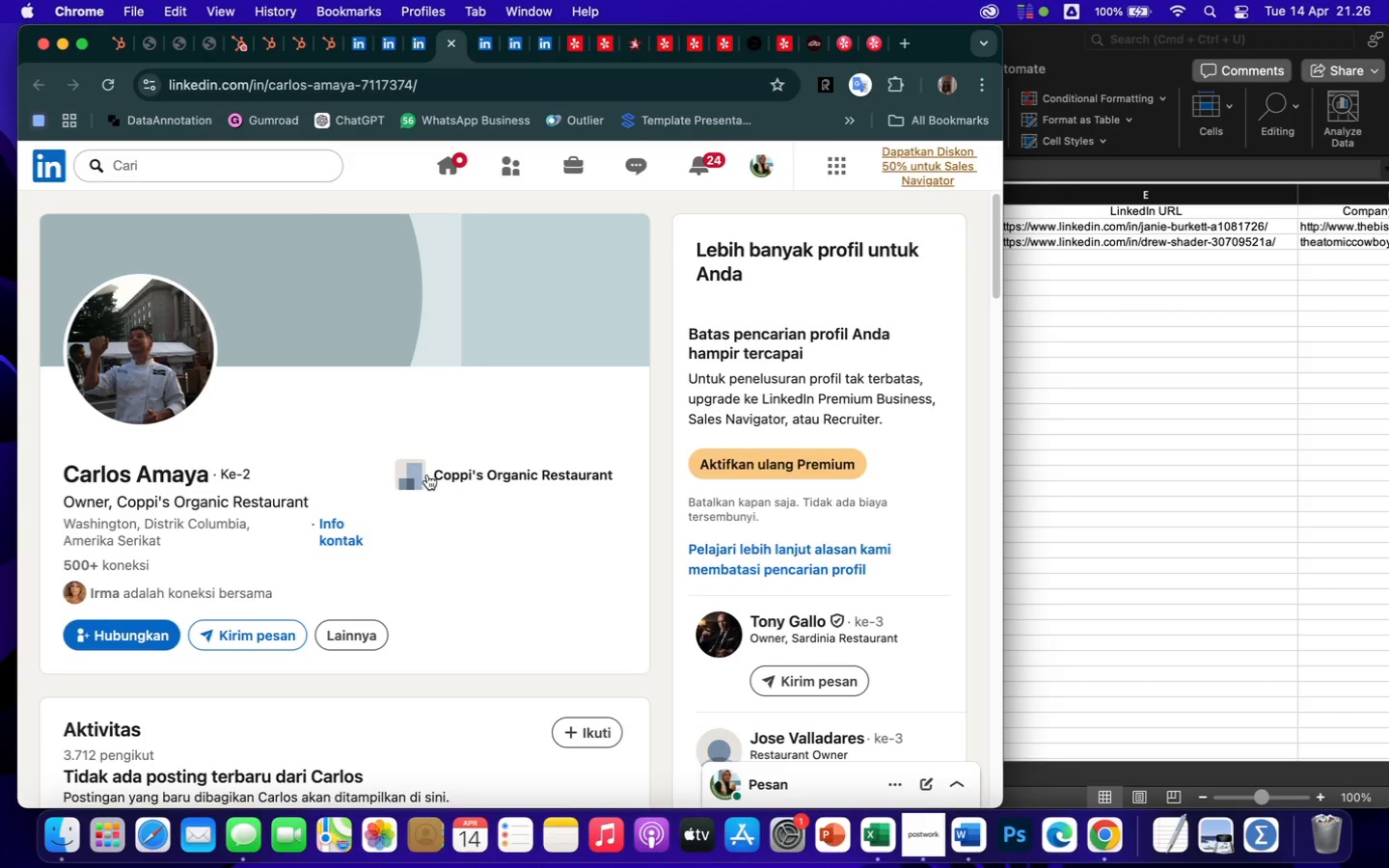 
left_click([414, 475])
 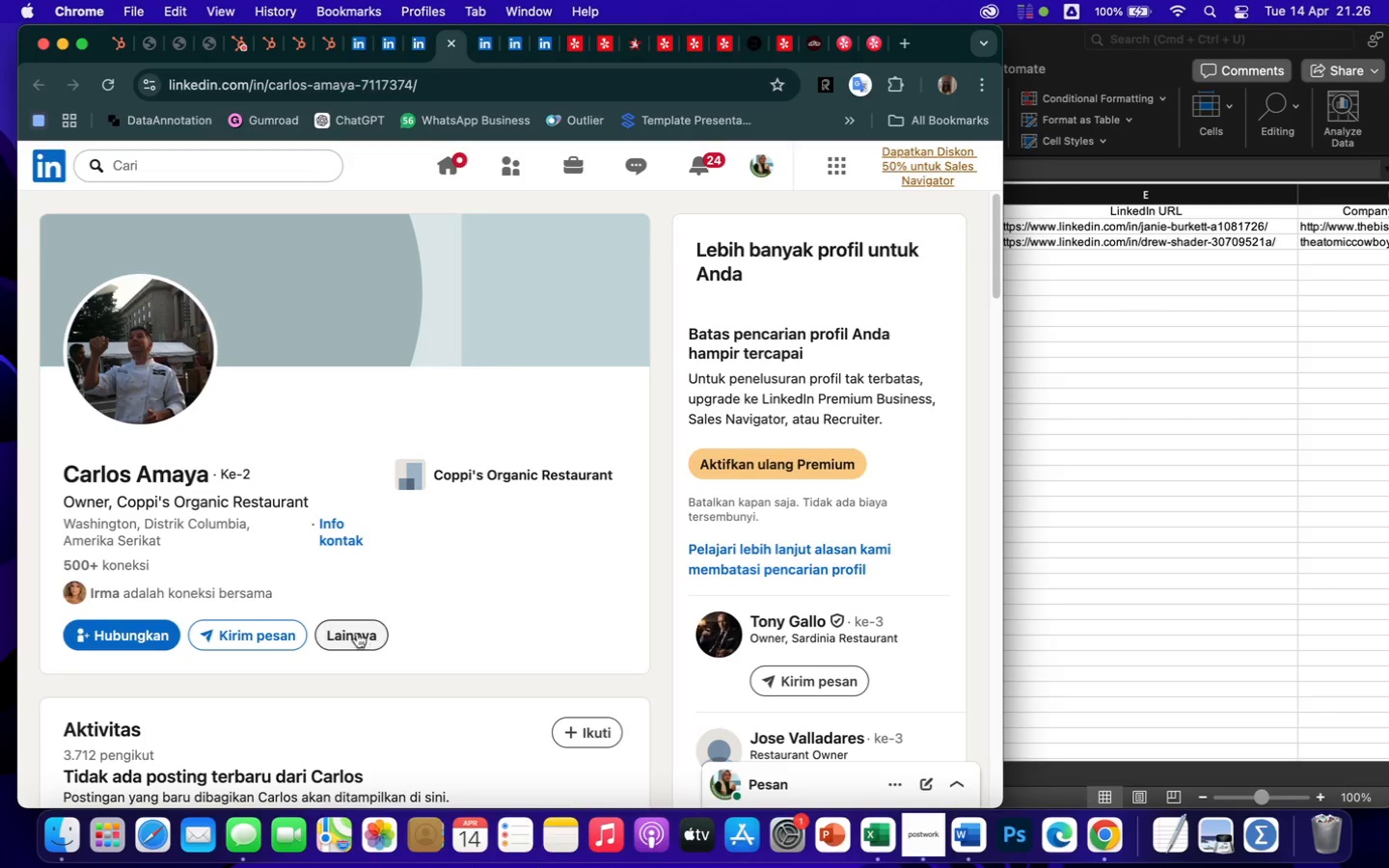 
scroll: coordinate [353, 650], scroll_direction: down, amount: 50.0
 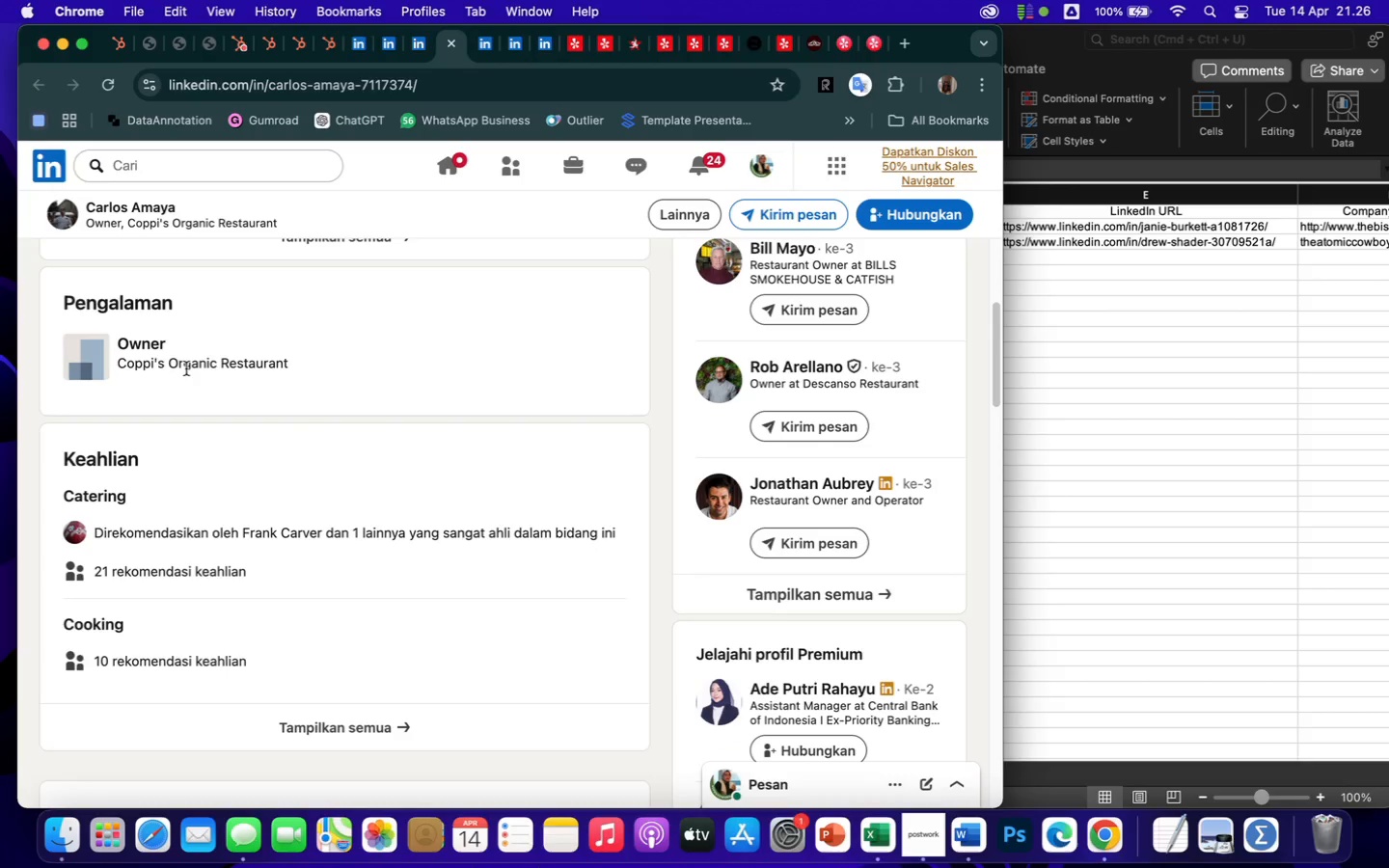 
left_click([77, 352])
 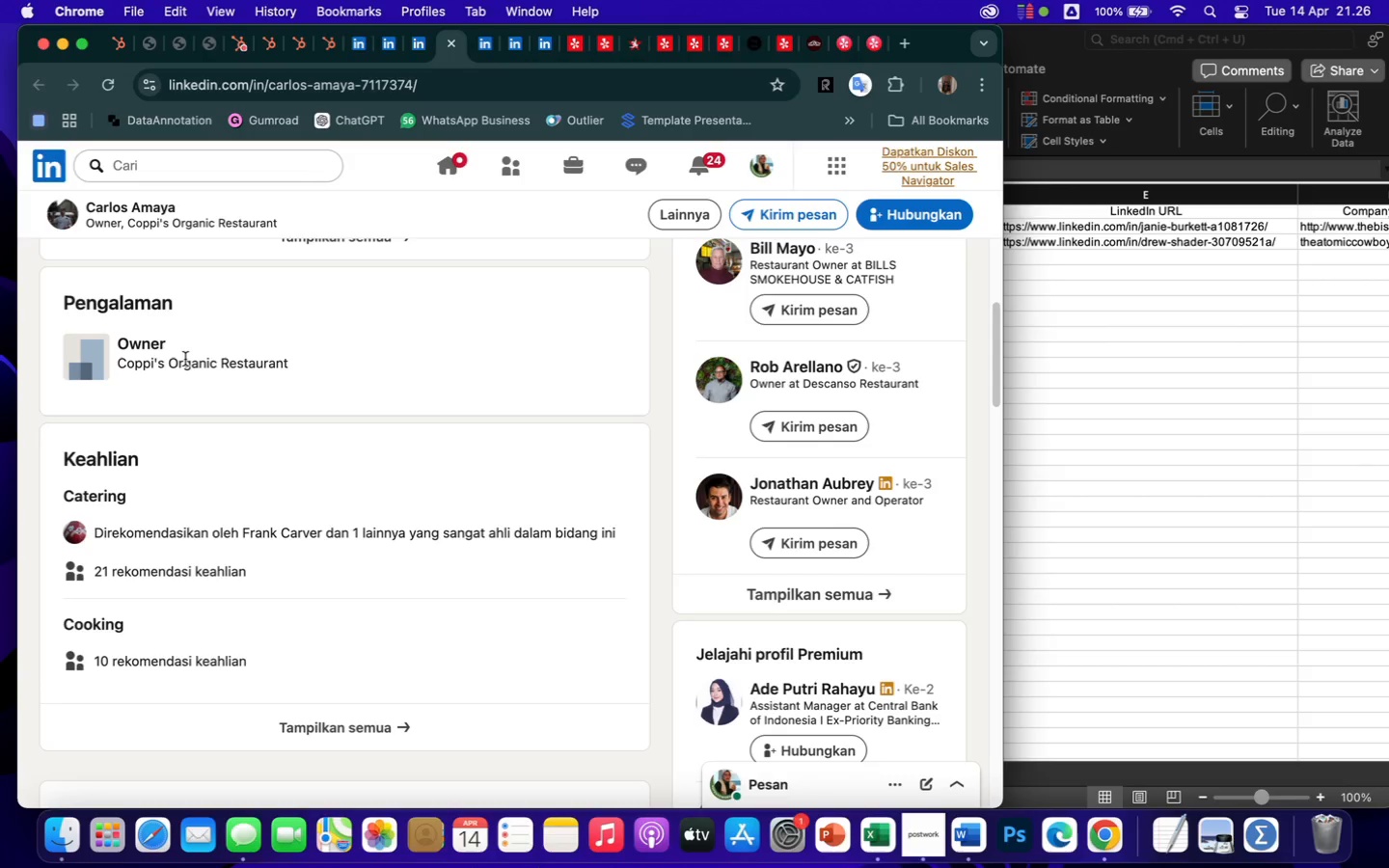 
scroll: coordinate [185, 359], scroll_direction: up, amount: 34.0
 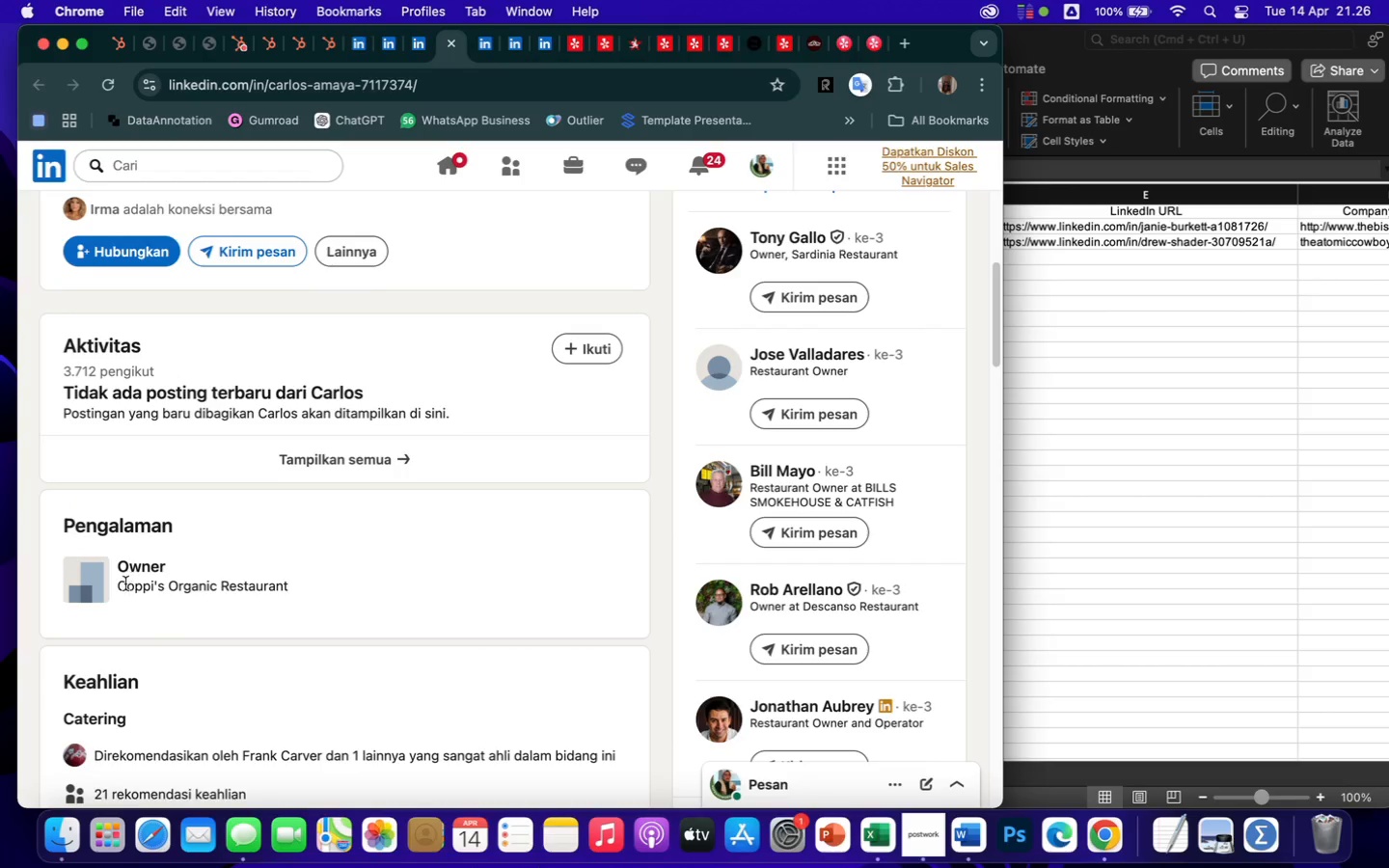 
left_click([177, 587])
 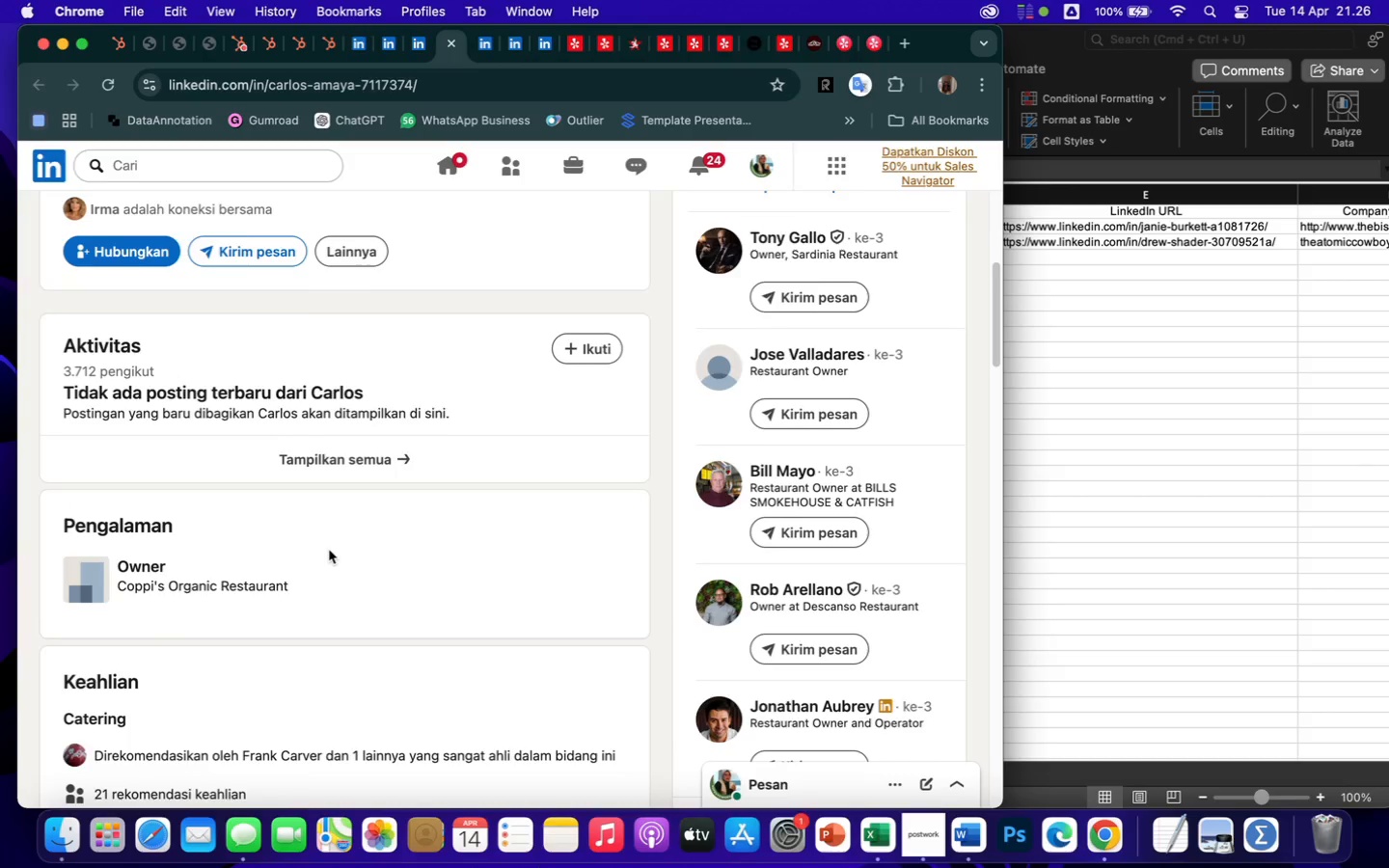 
scroll: coordinate [329, 550], scroll_direction: up, amount: 22.0
 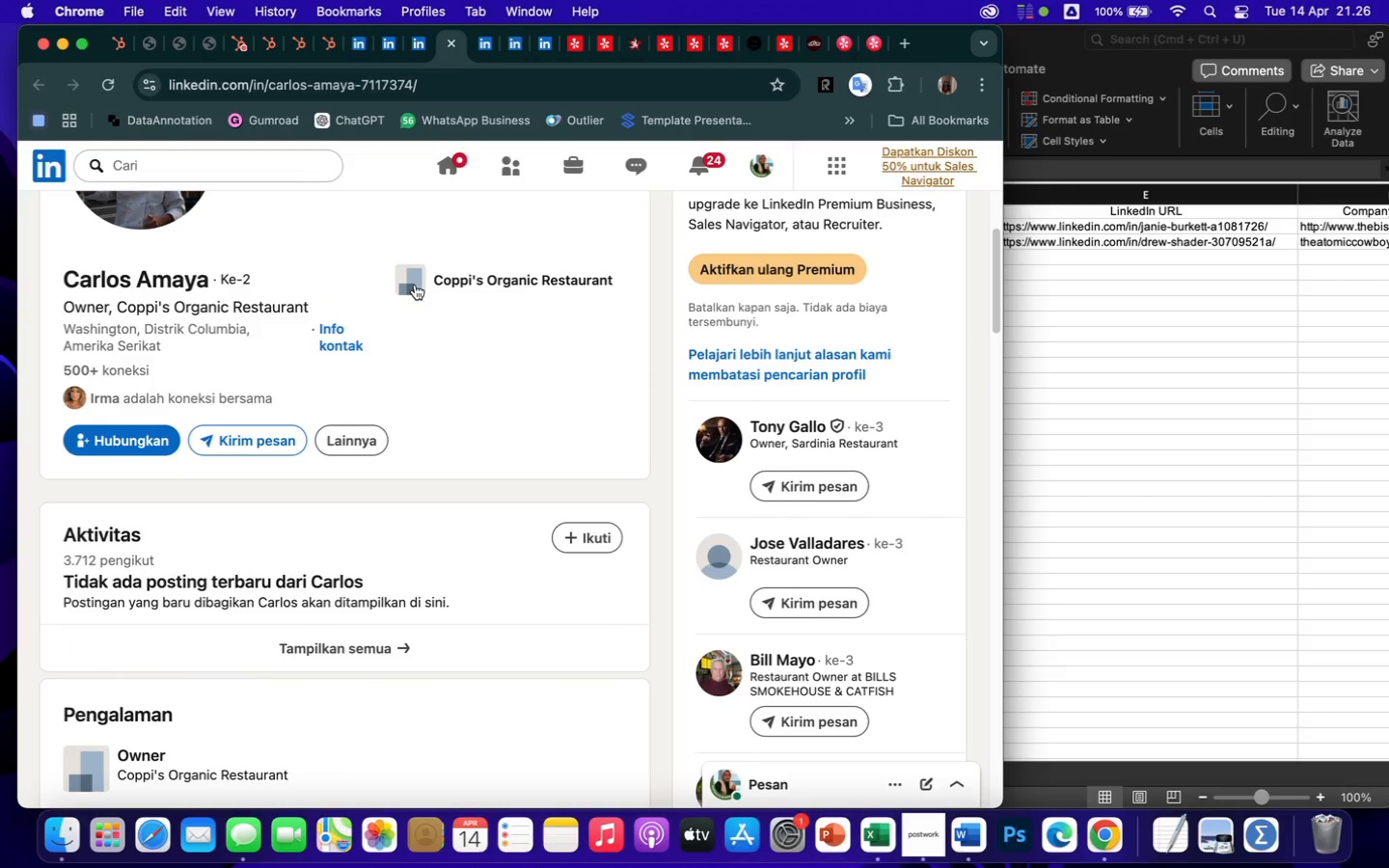 
double_click([415, 285])
 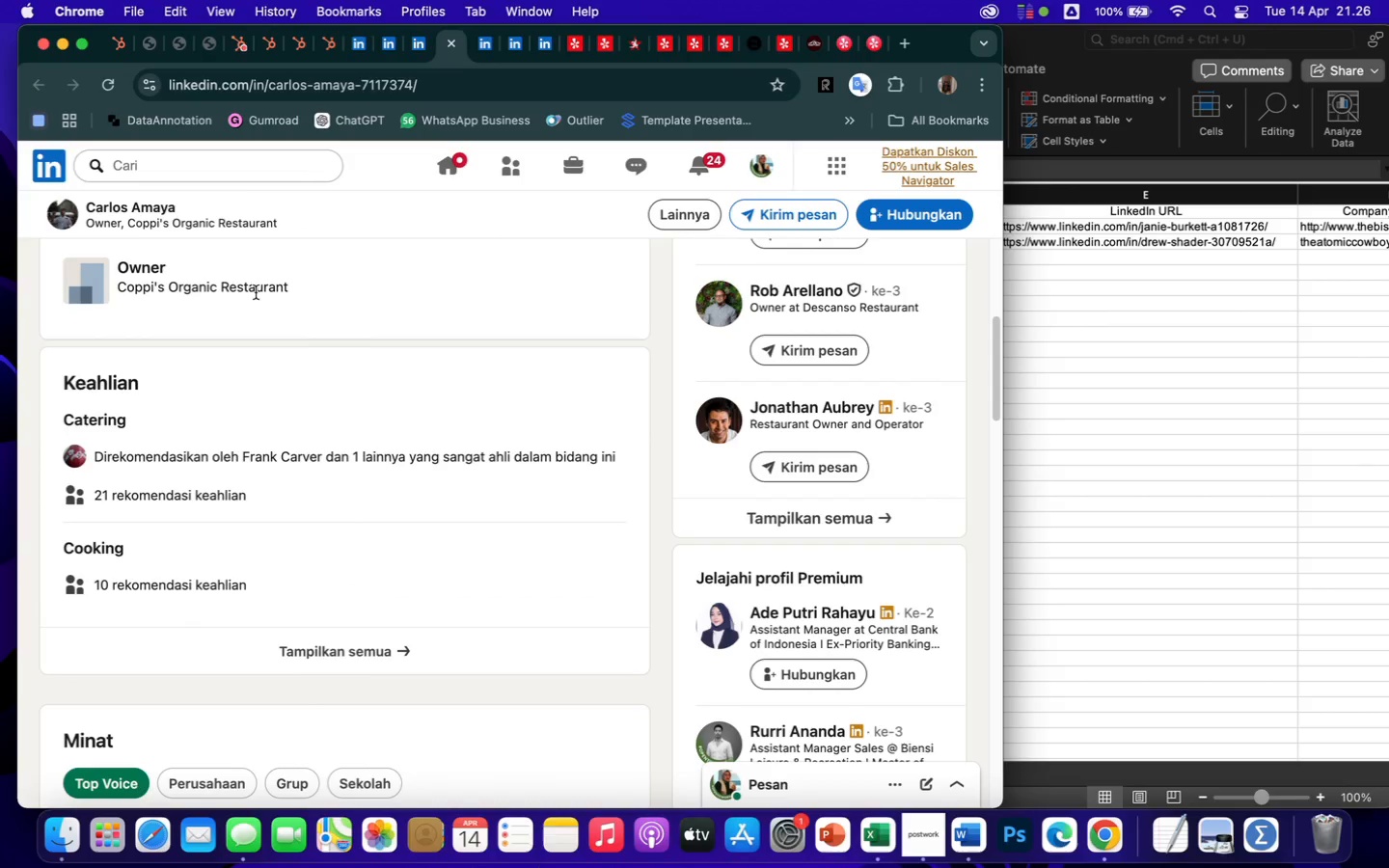 
double_click([254, 291])
 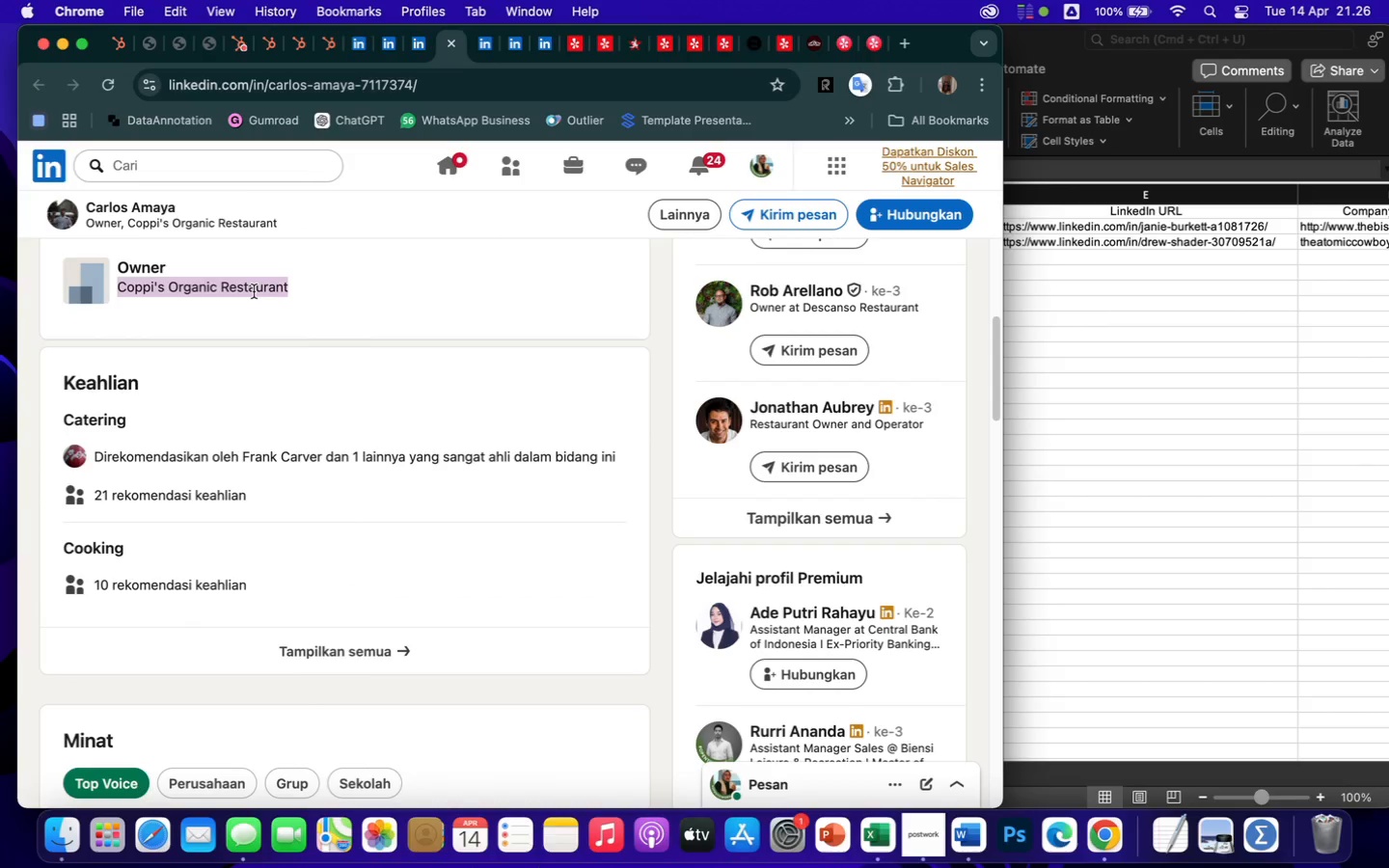 
triple_click([254, 291])
 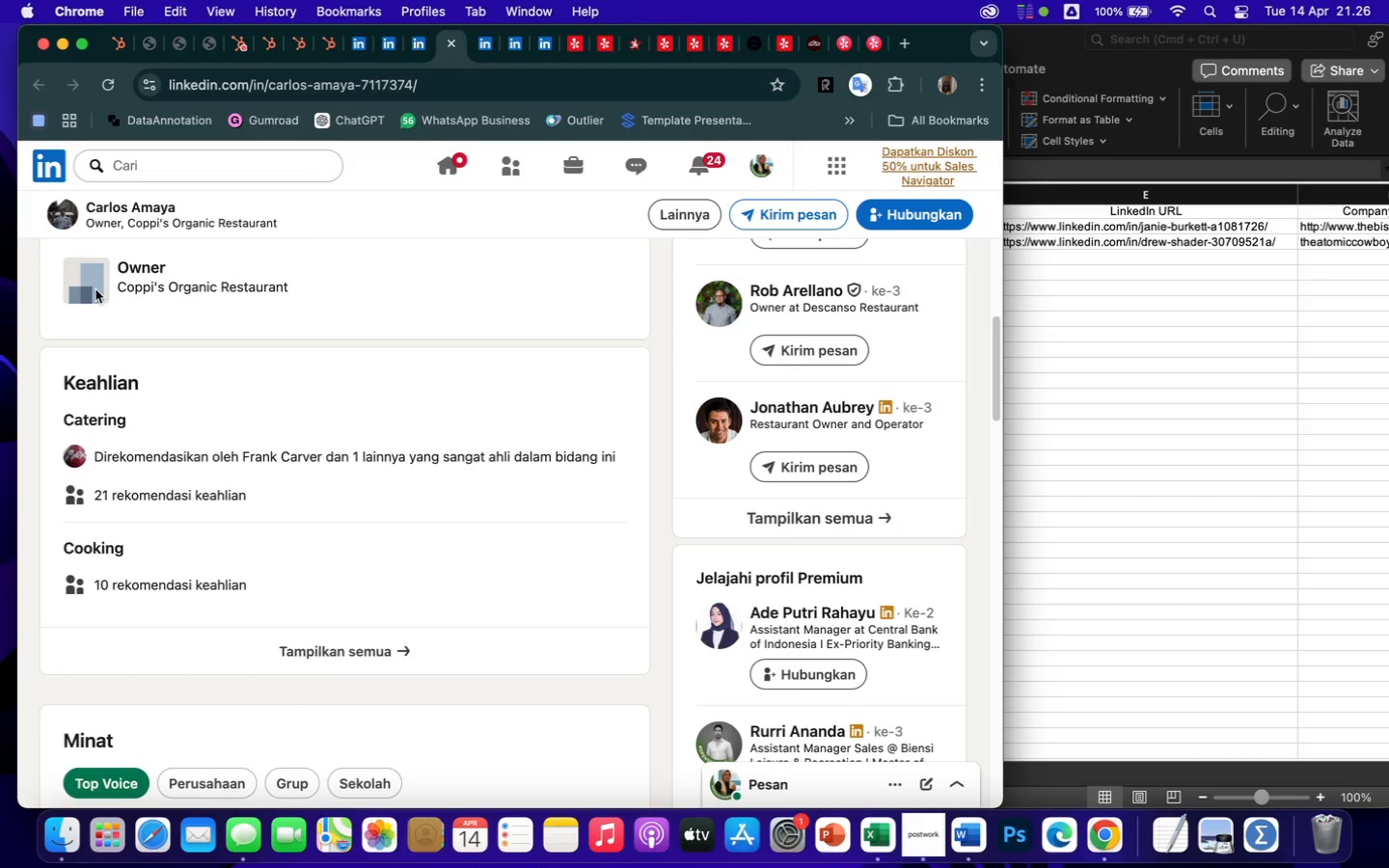 
double_click([95, 289])
 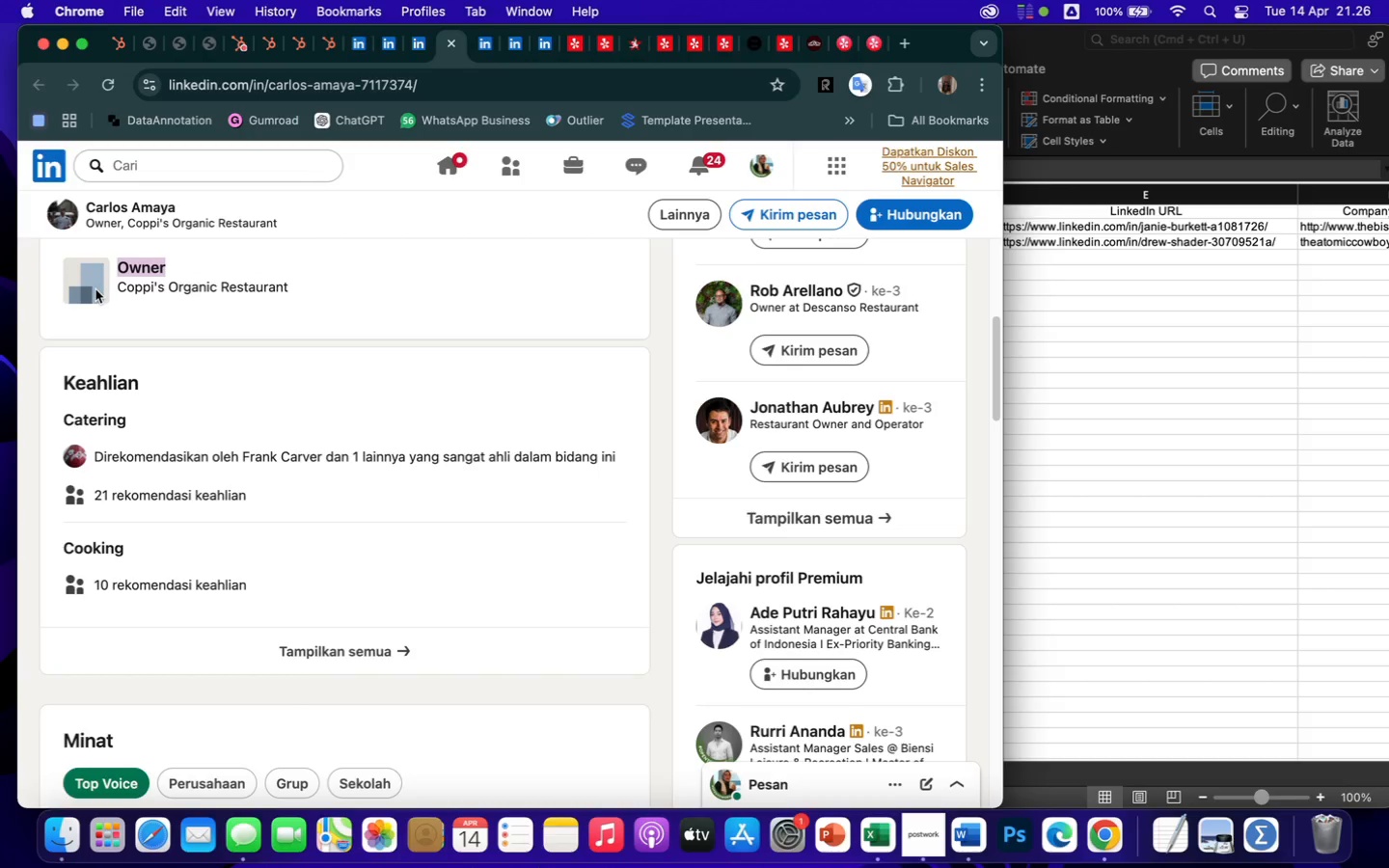 
triple_click([95, 289])
 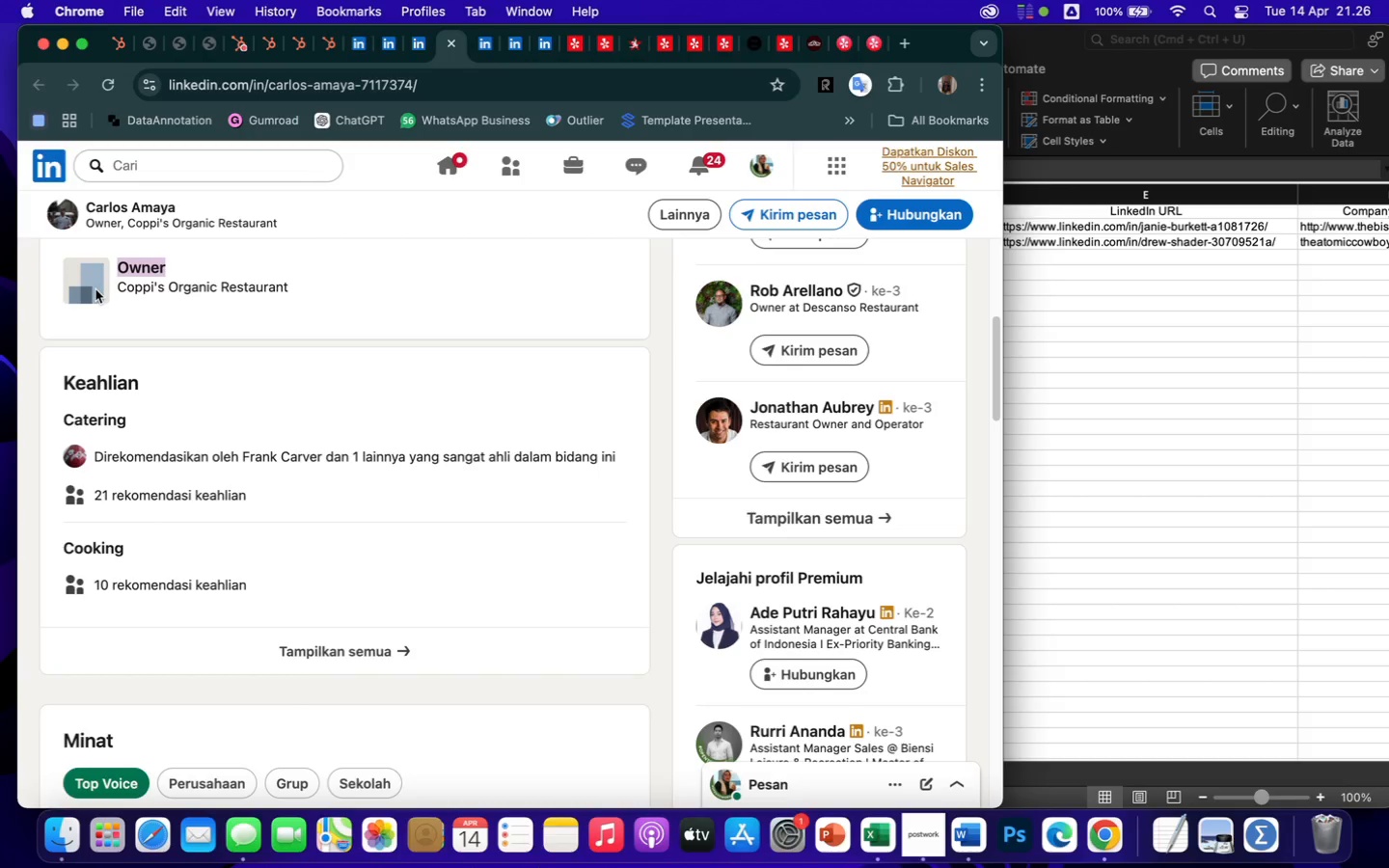 
triple_click([95, 289])
 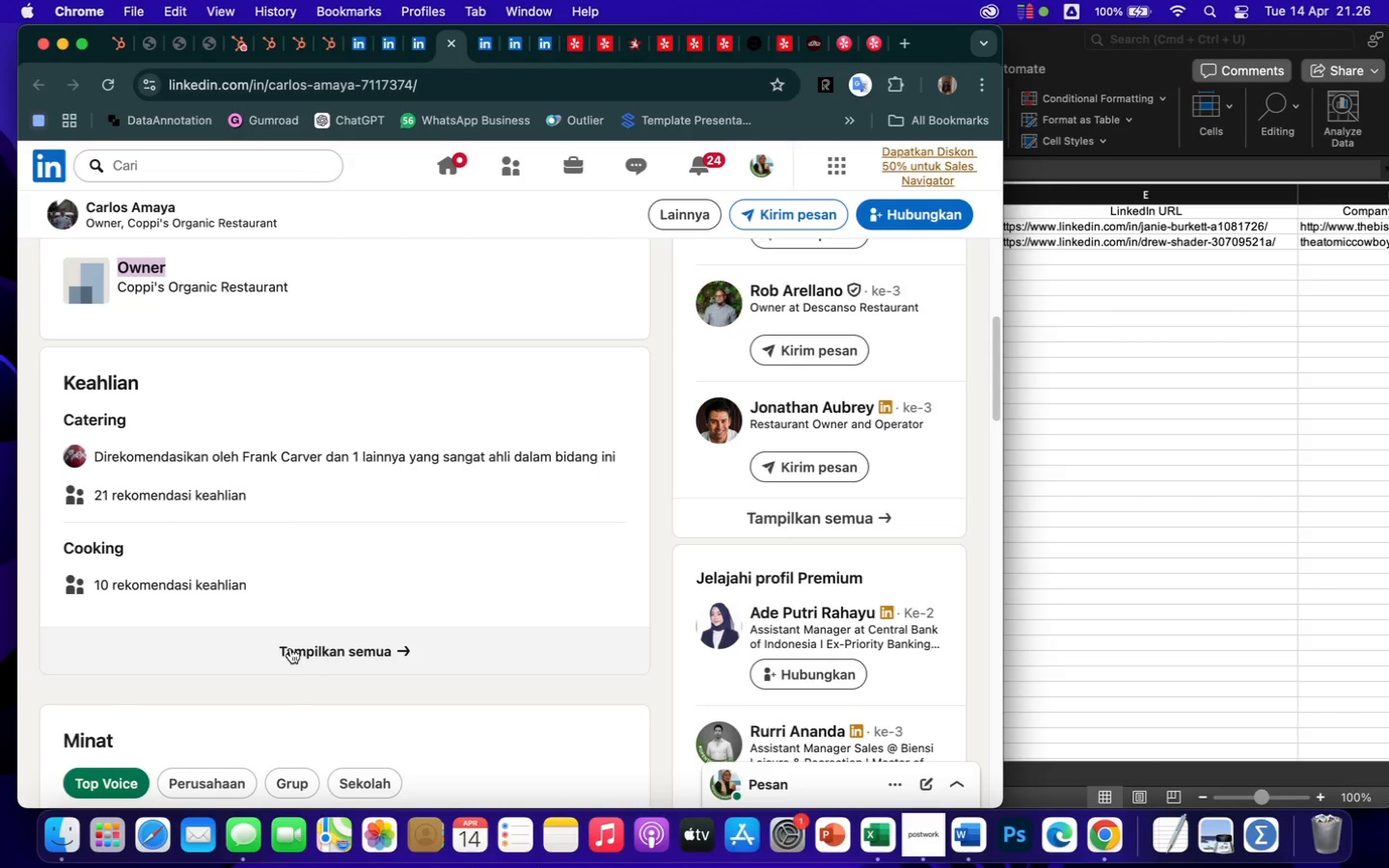 
left_click([296, 652])
 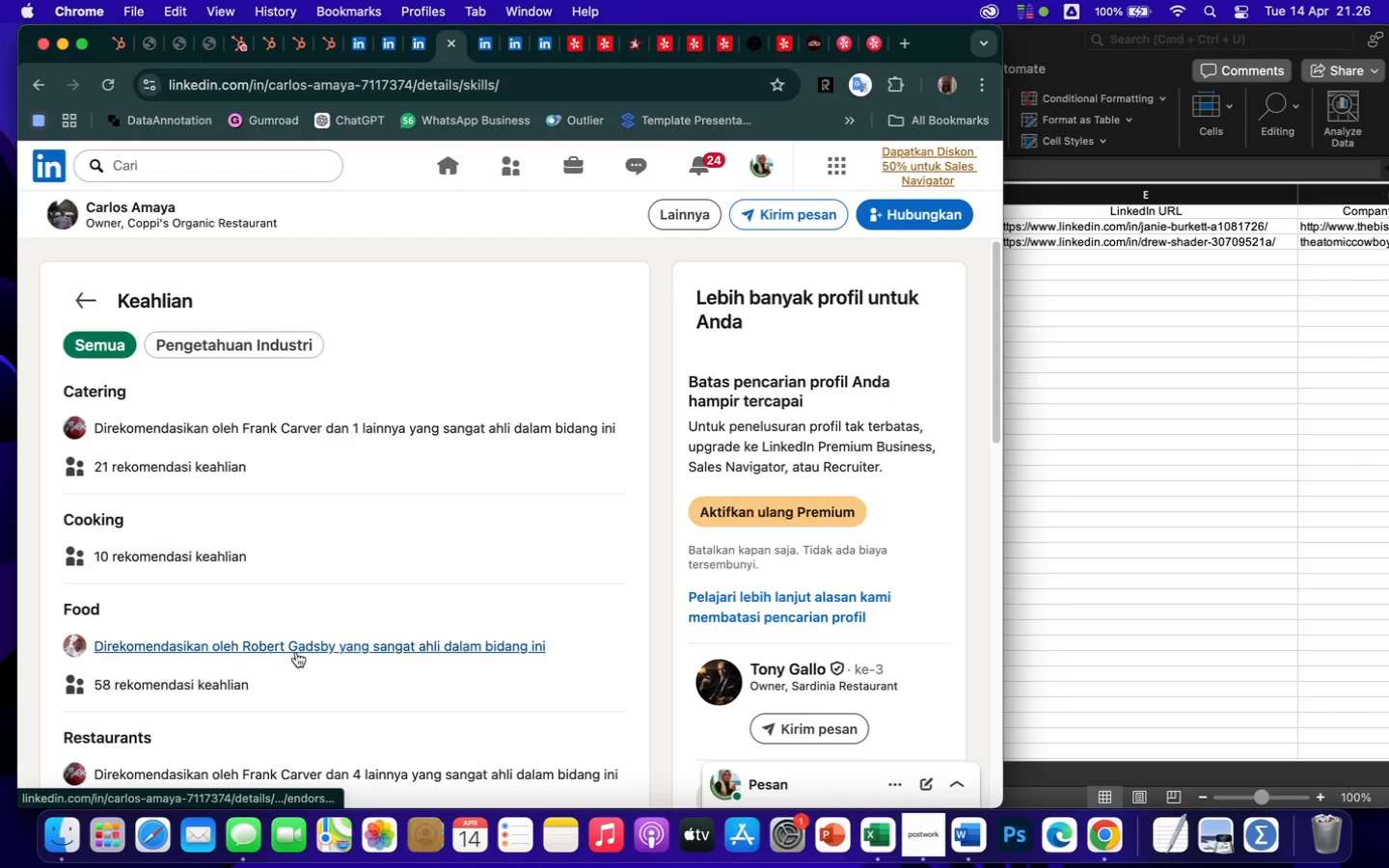 
scroll: coordinate [392, 594], scroll_direction: down, amount: 39.0
 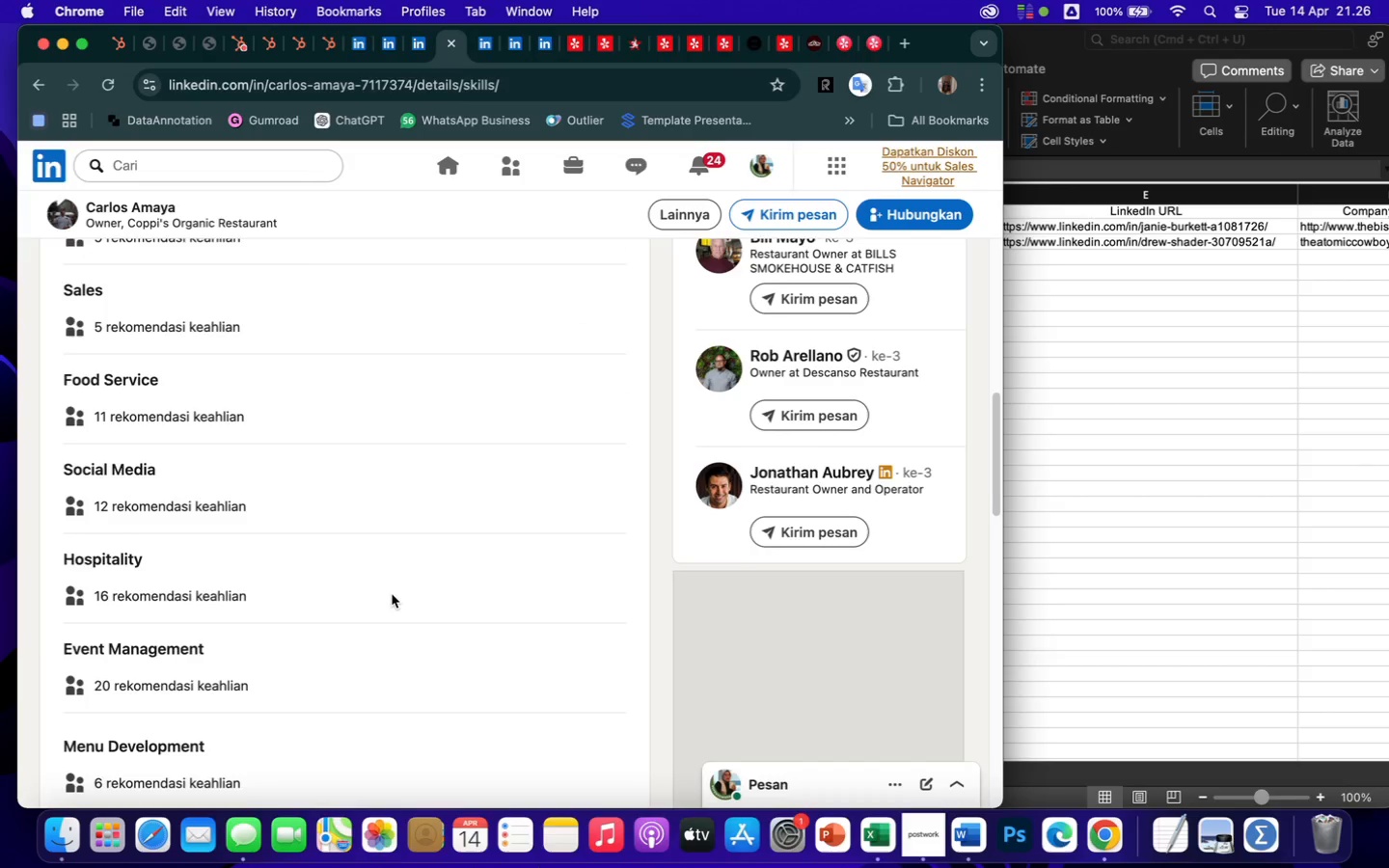 
scroll: coordinate [392, 594], scroll_direction: up, amount: 117.0
 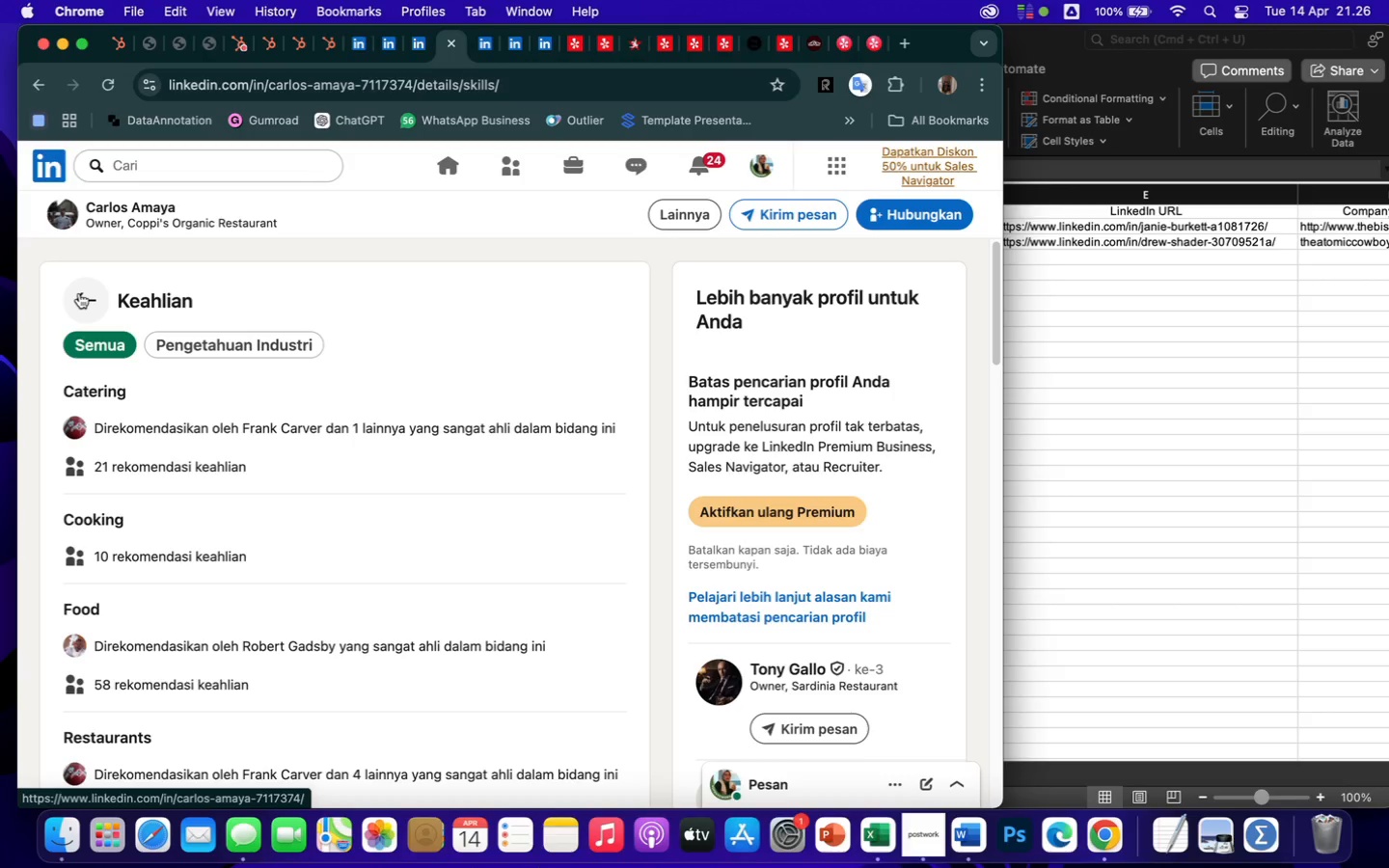 
left_click([80, 296])
 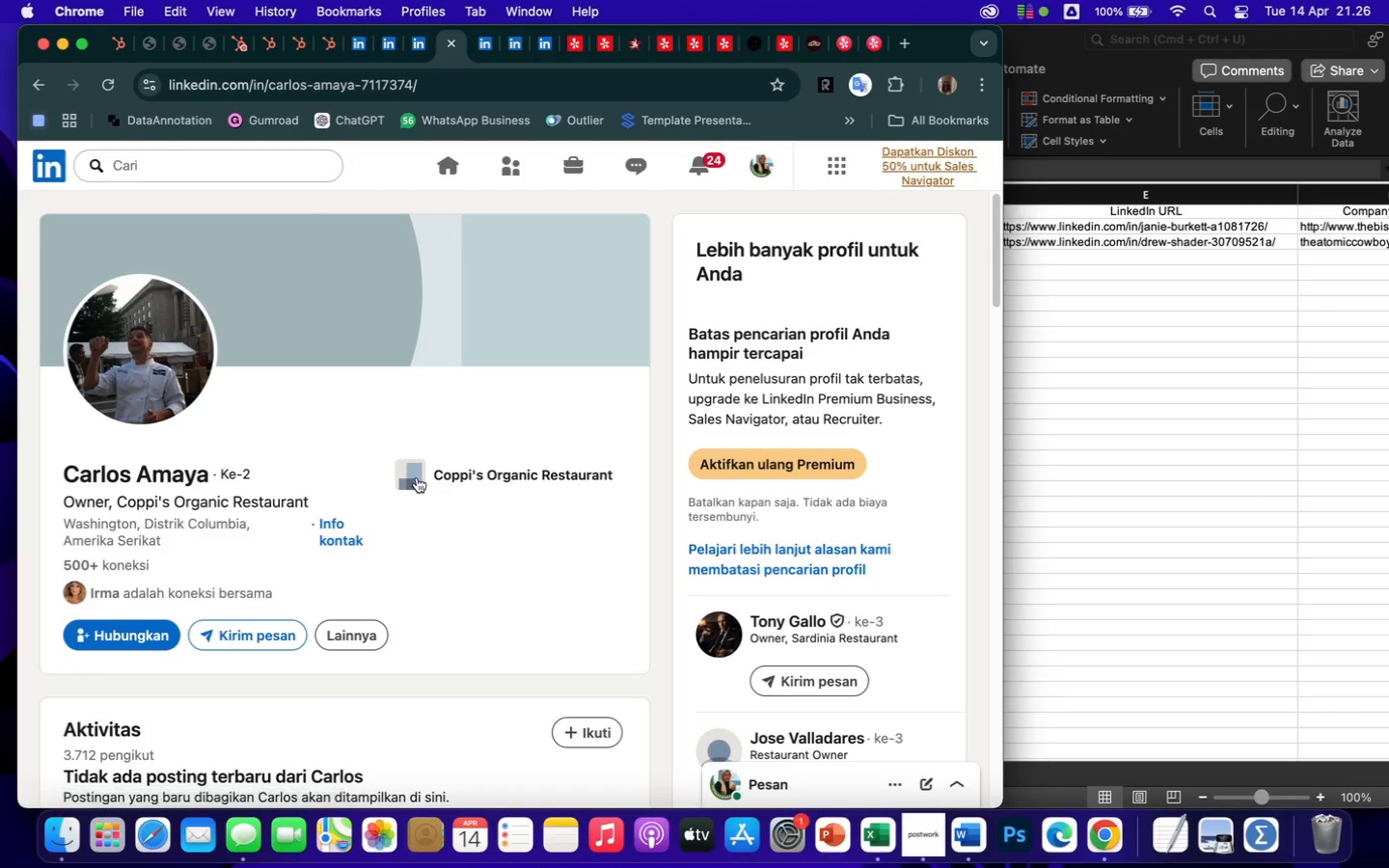 
scroll: coordinate [377, 499], scroll_direction: down, amount: 37.0
 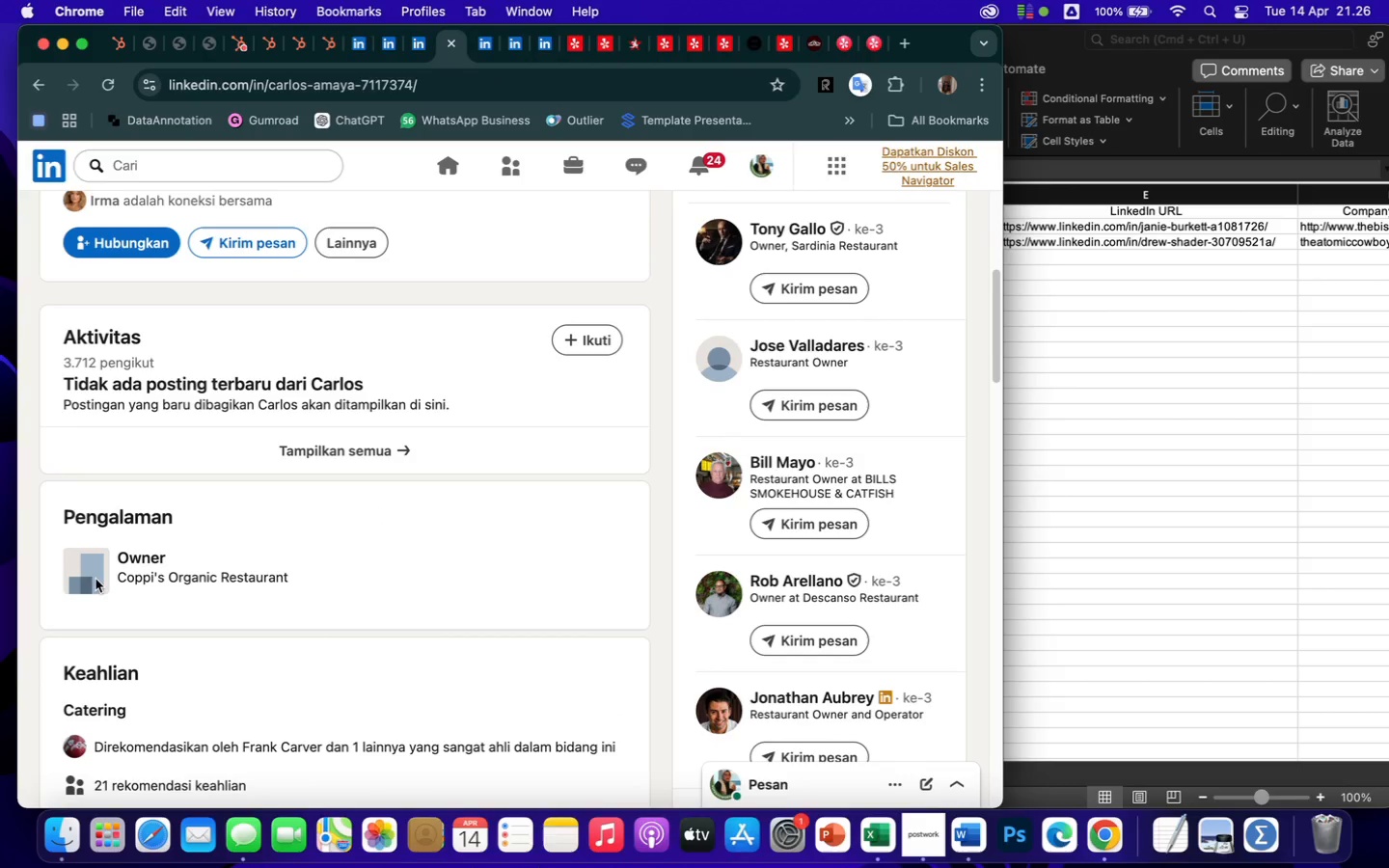 
double_click([95, 579])
 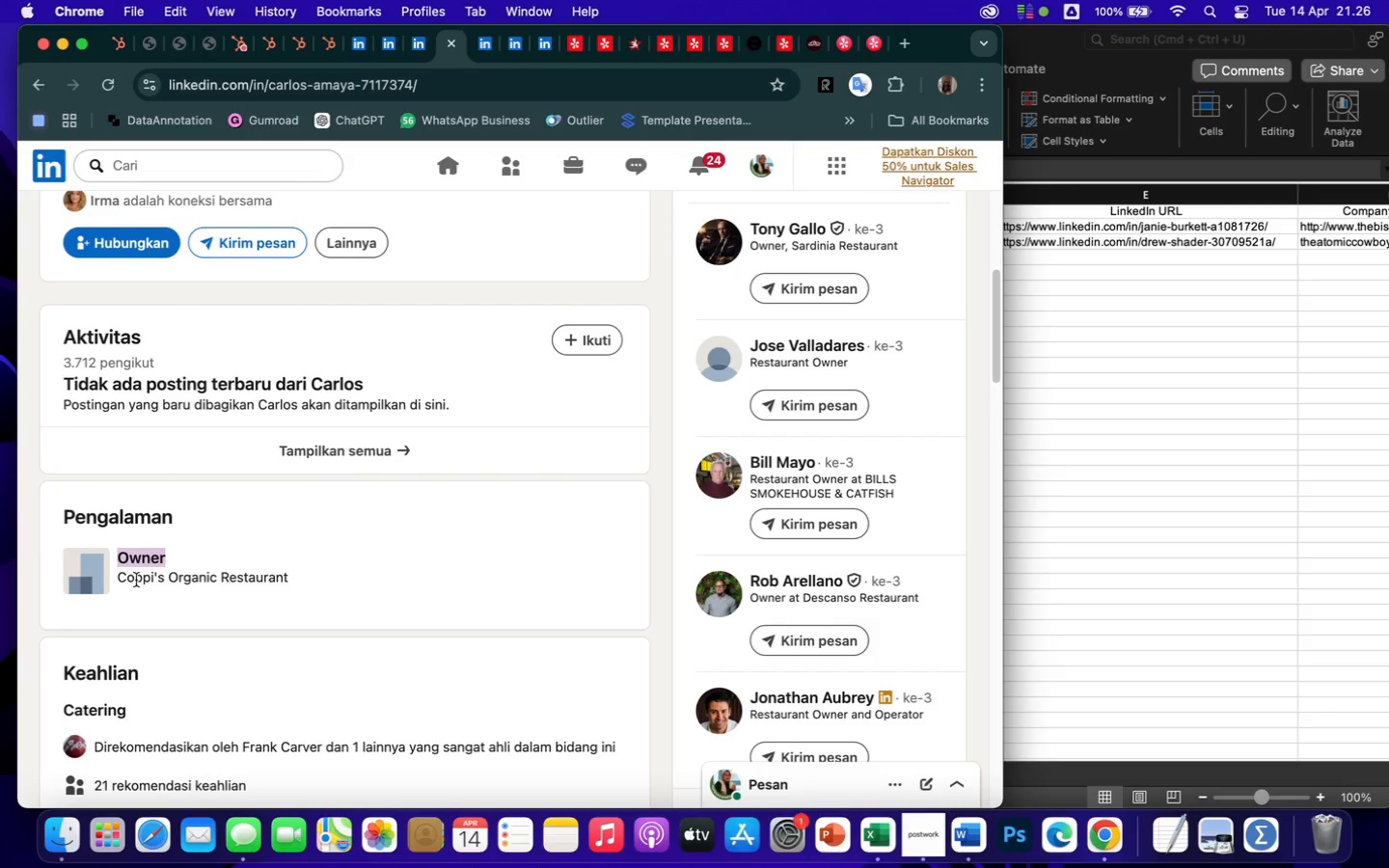 
left_click([139, 580])
 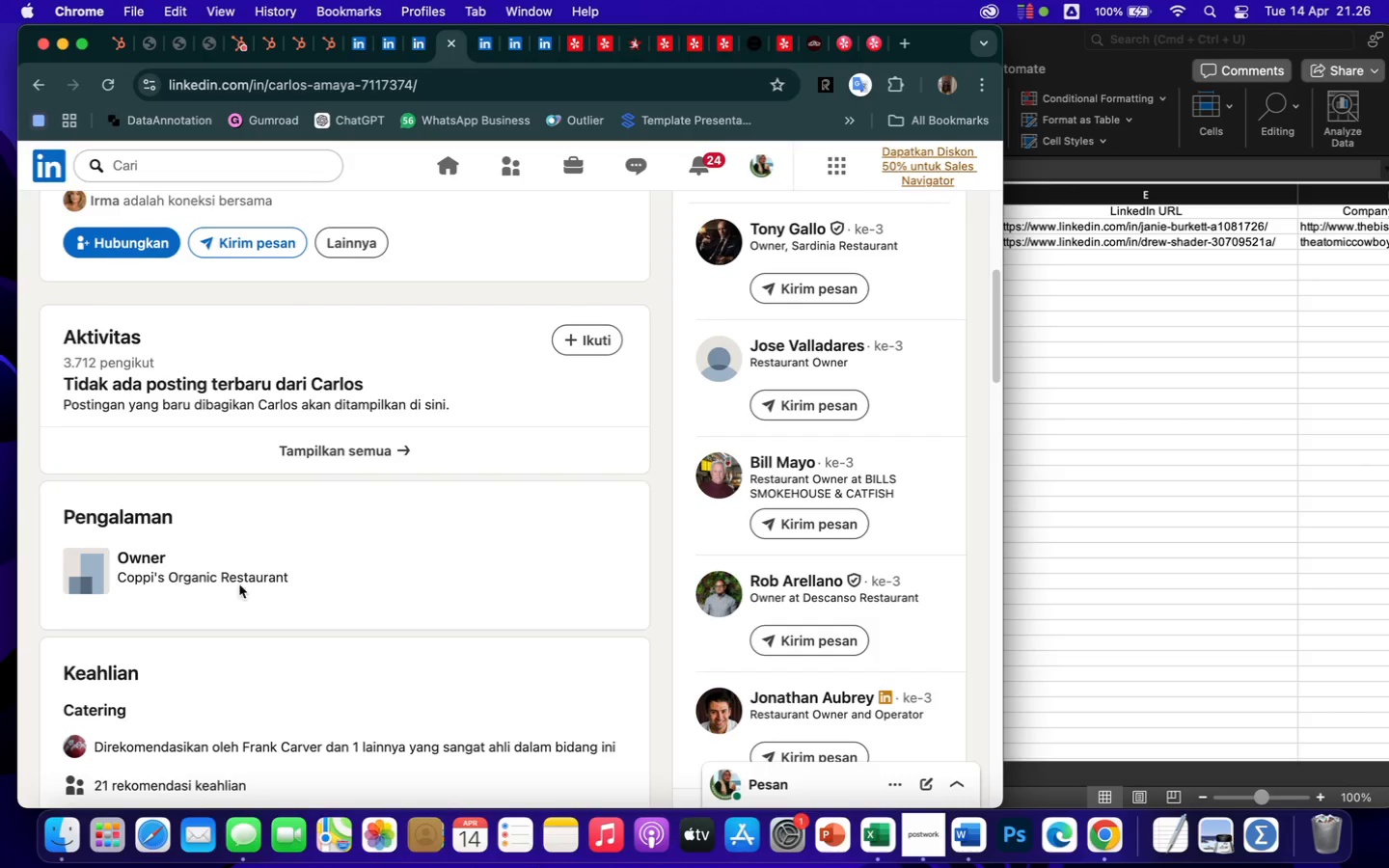 
scroll: coordinate [239, 584], scroll_direction: up, amount: 41.0
 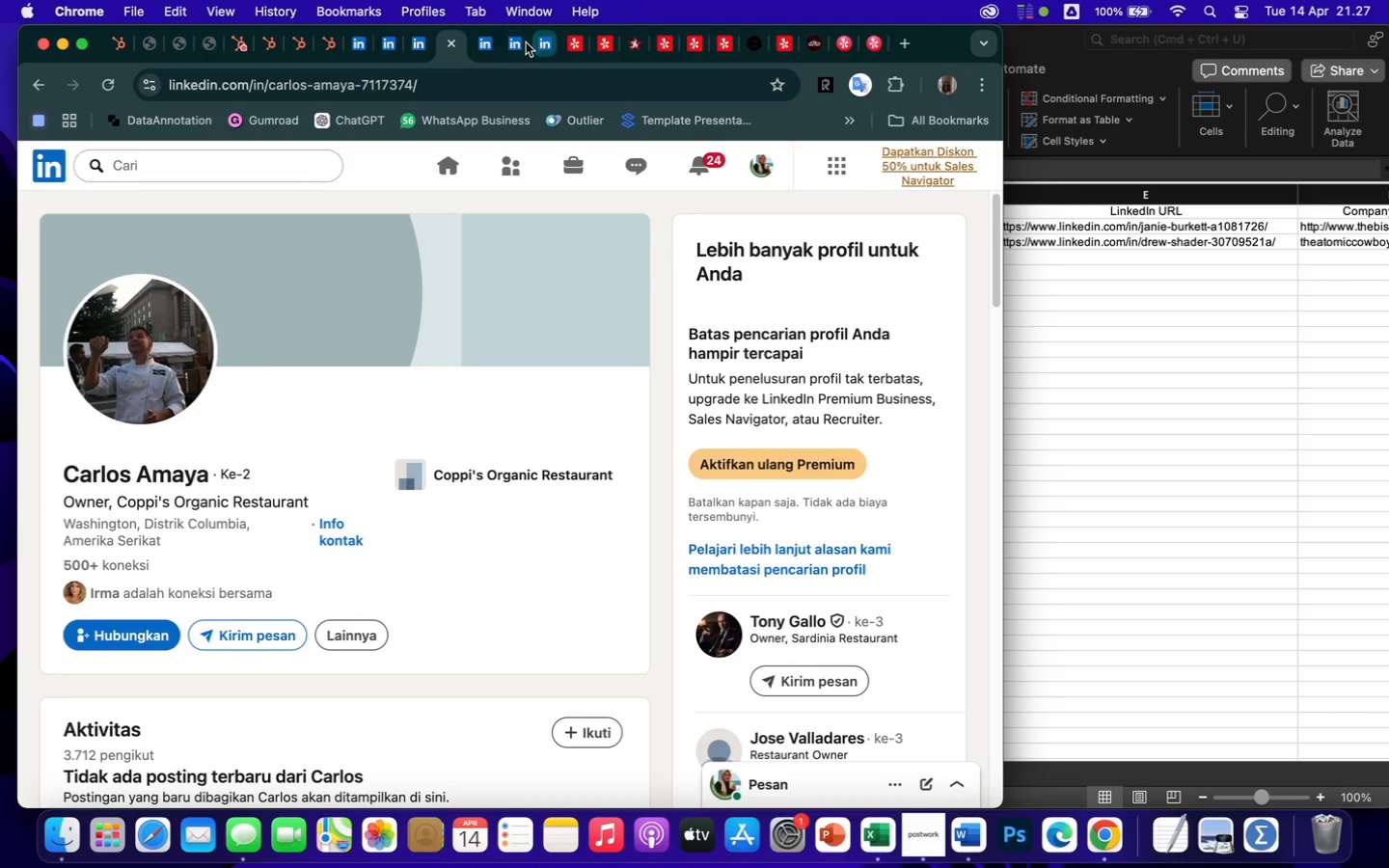 
left_click([481, 56])
 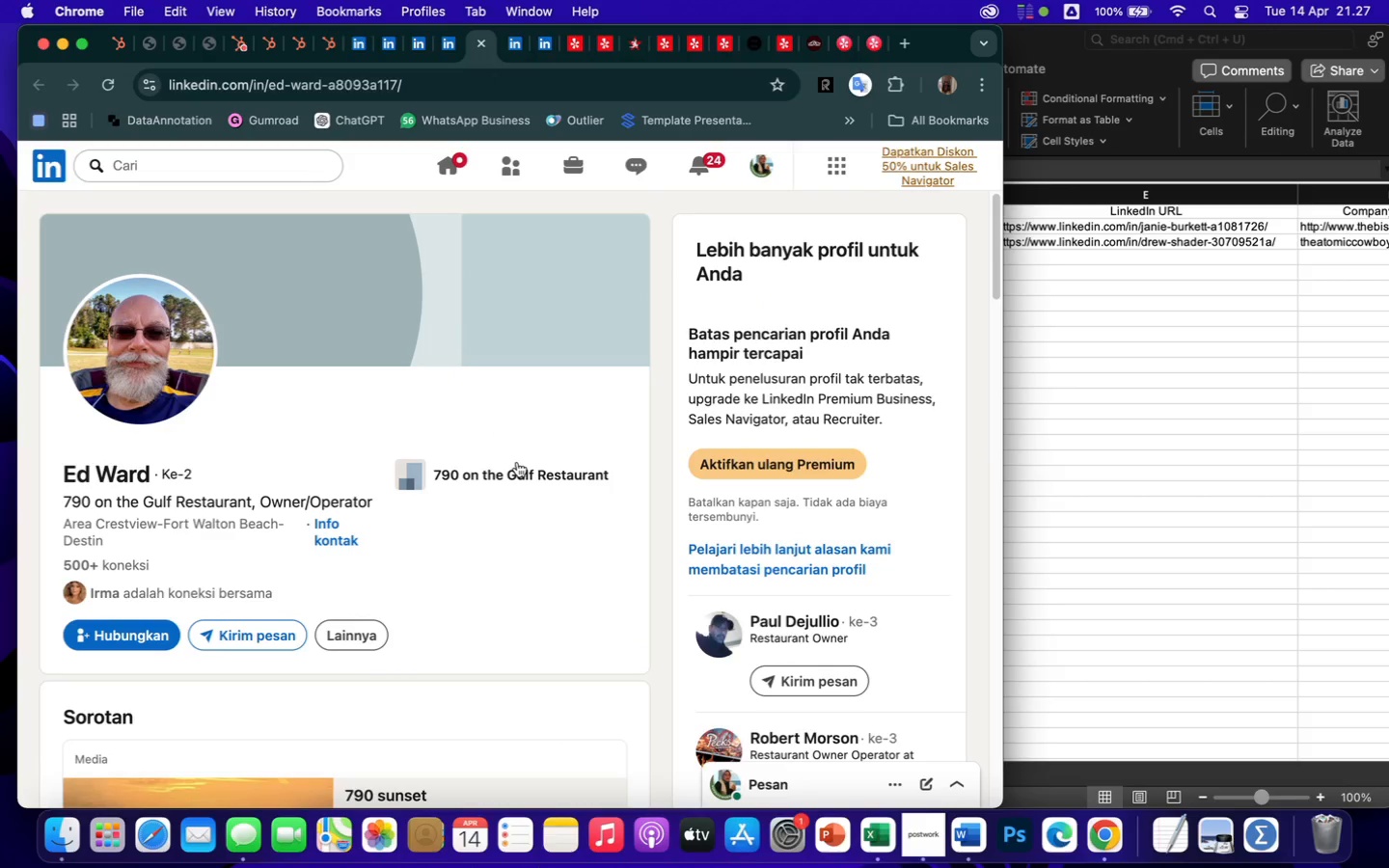 
double_click([517, 470])
 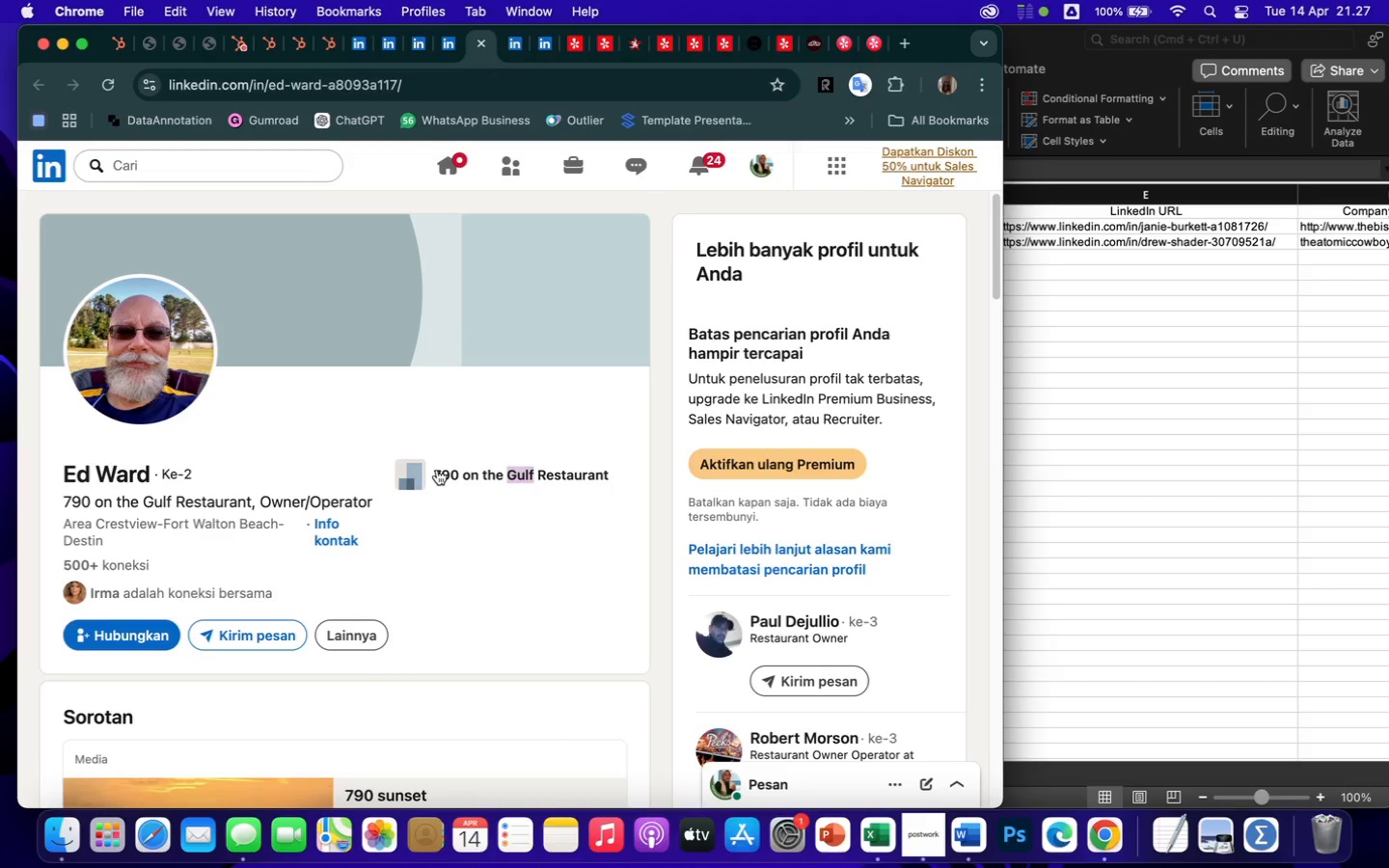 
left_click([437, 470])
 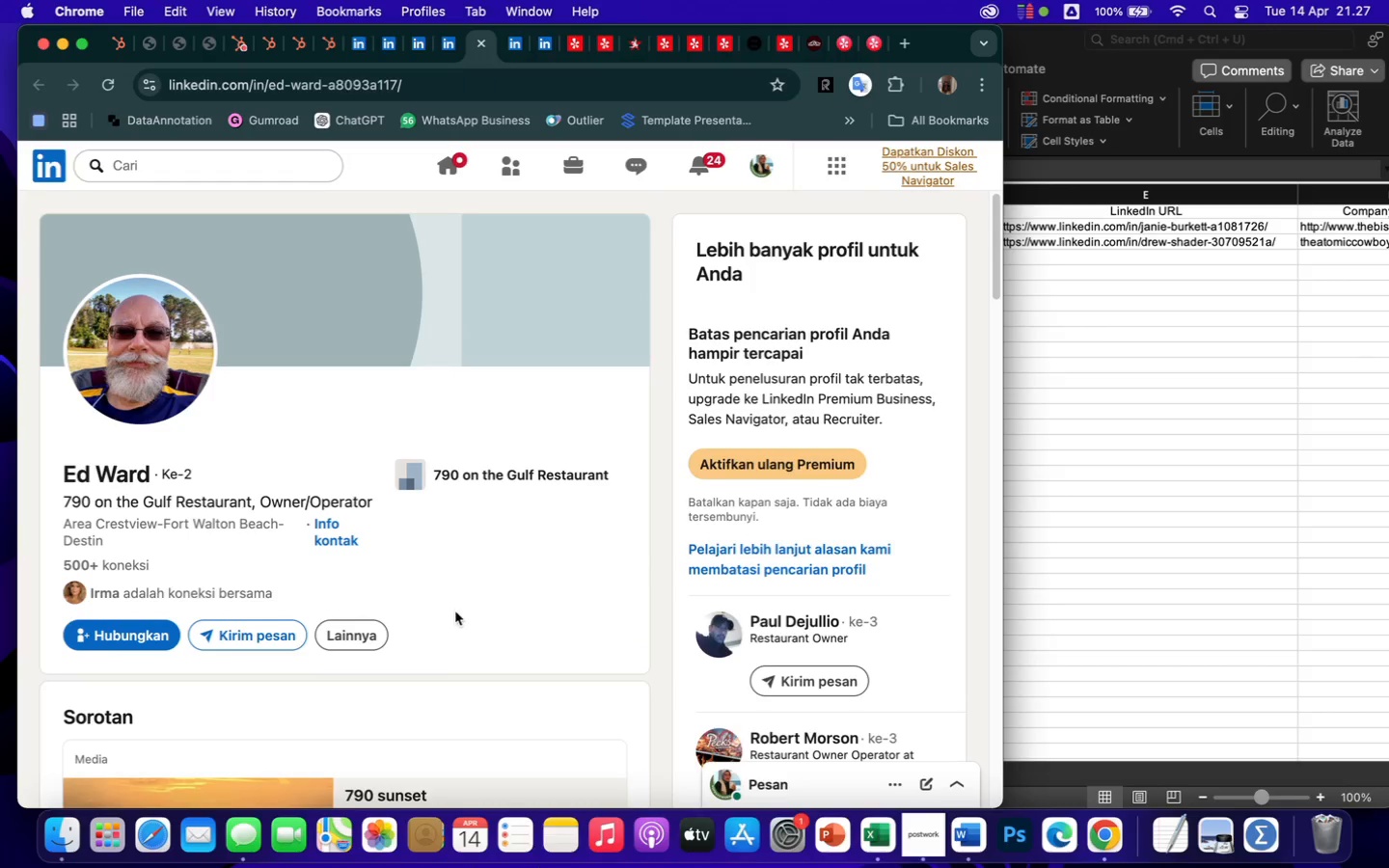 
scroll: coordinate [177, 590], scroll_direction: down, amount: 69.0
 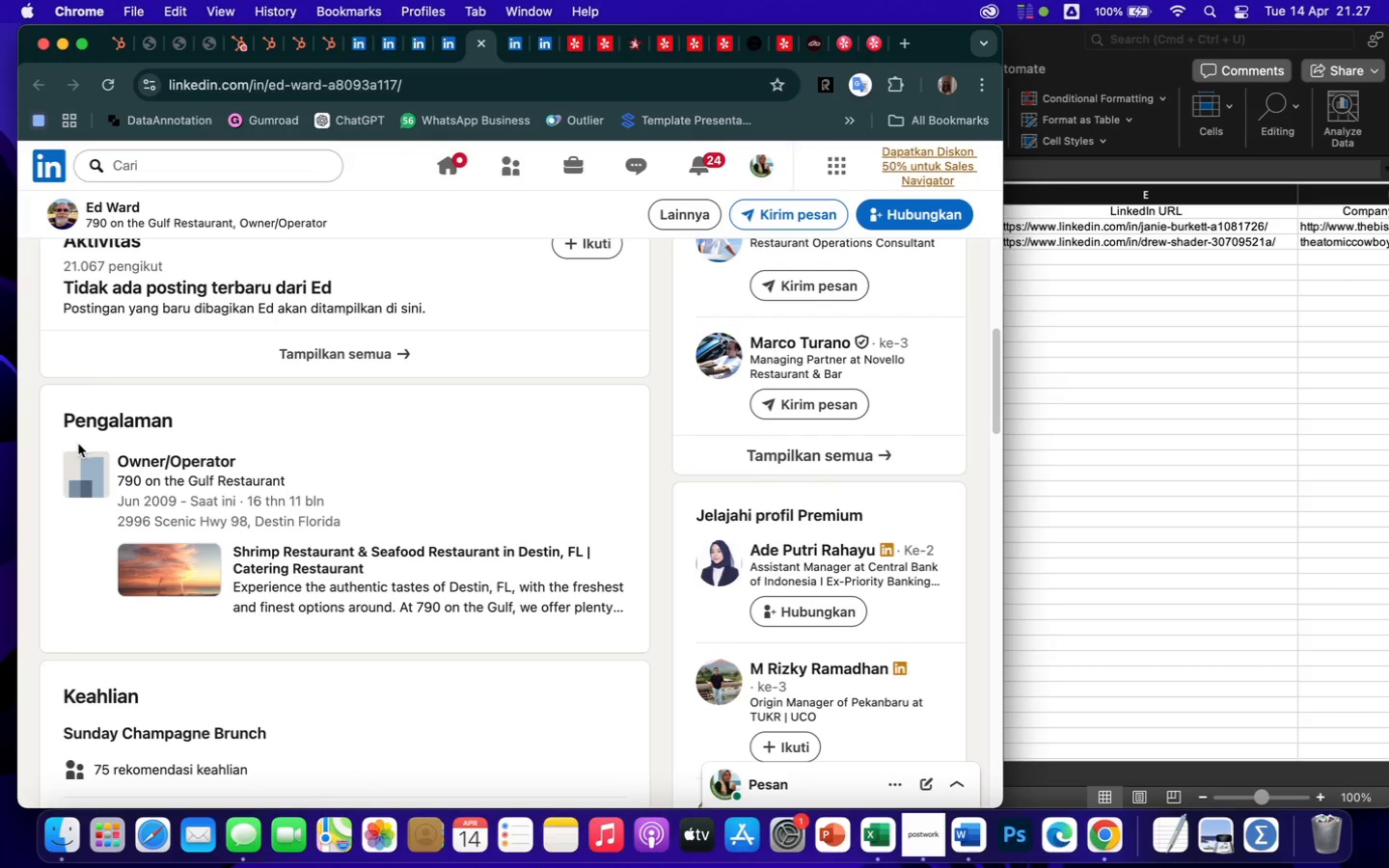 
left_click([89, 490])
 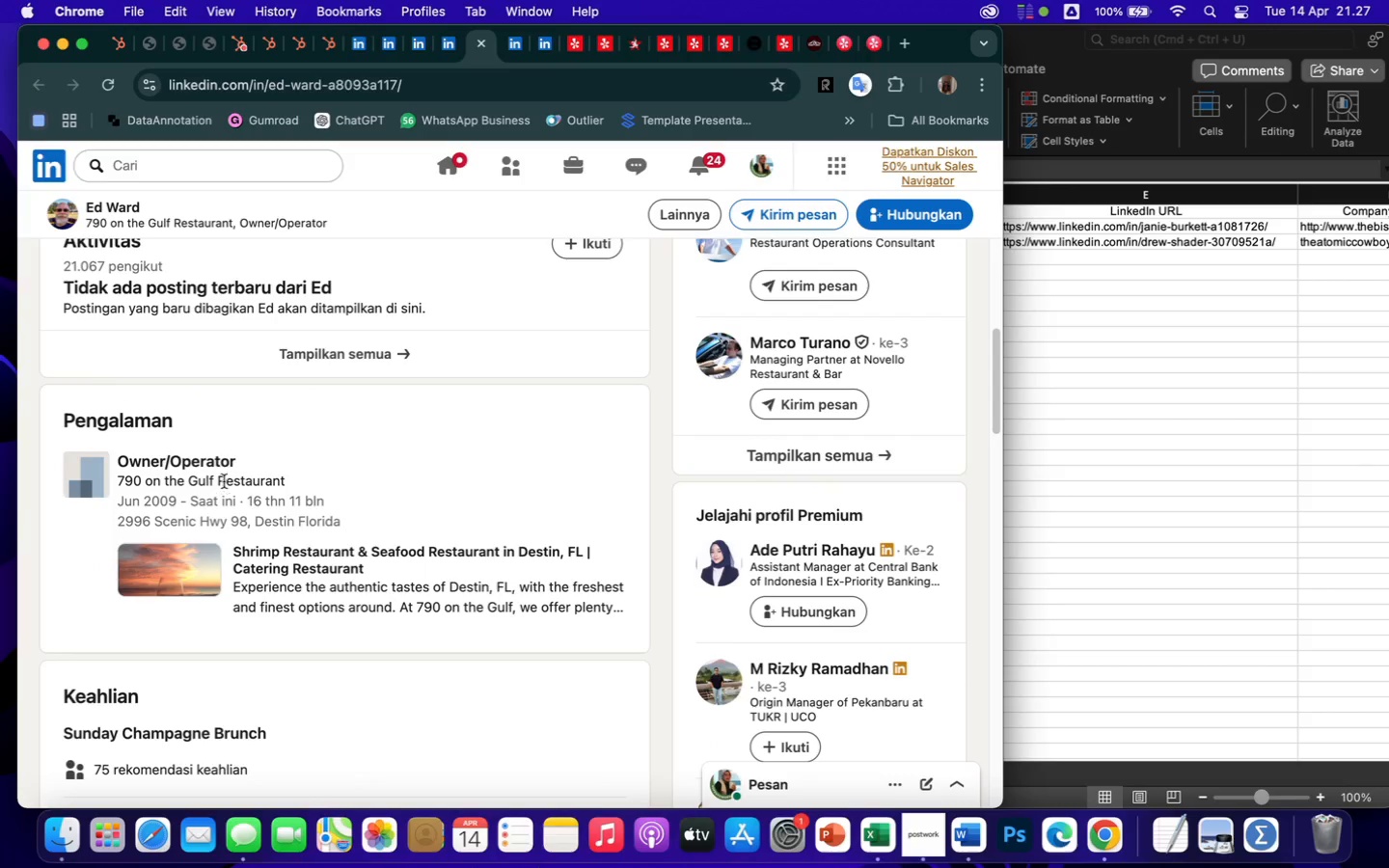 
left_click([225, 479])
 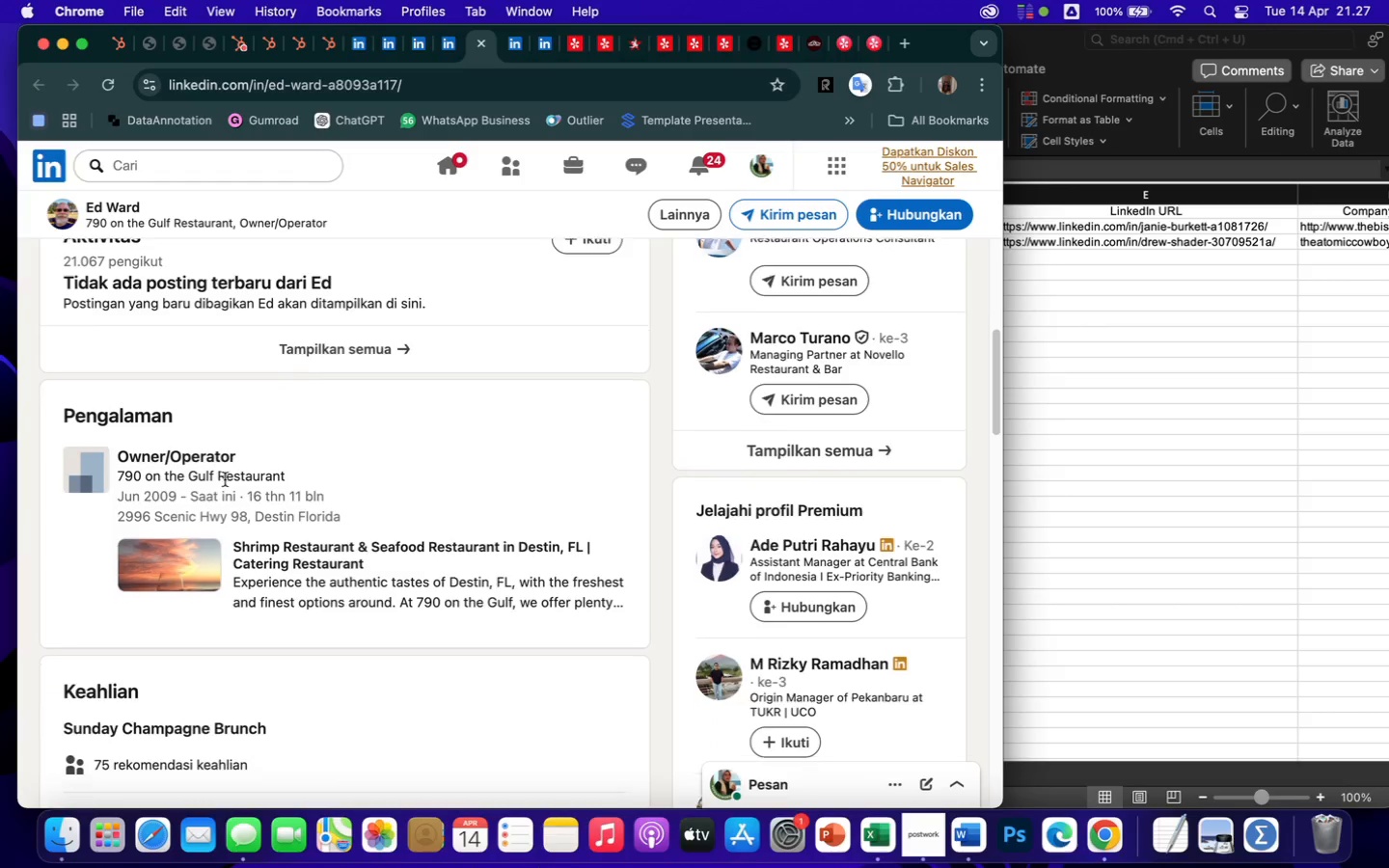 
scroll: coordinate [225, 479], scroll_direction: down, amount: 26.0
 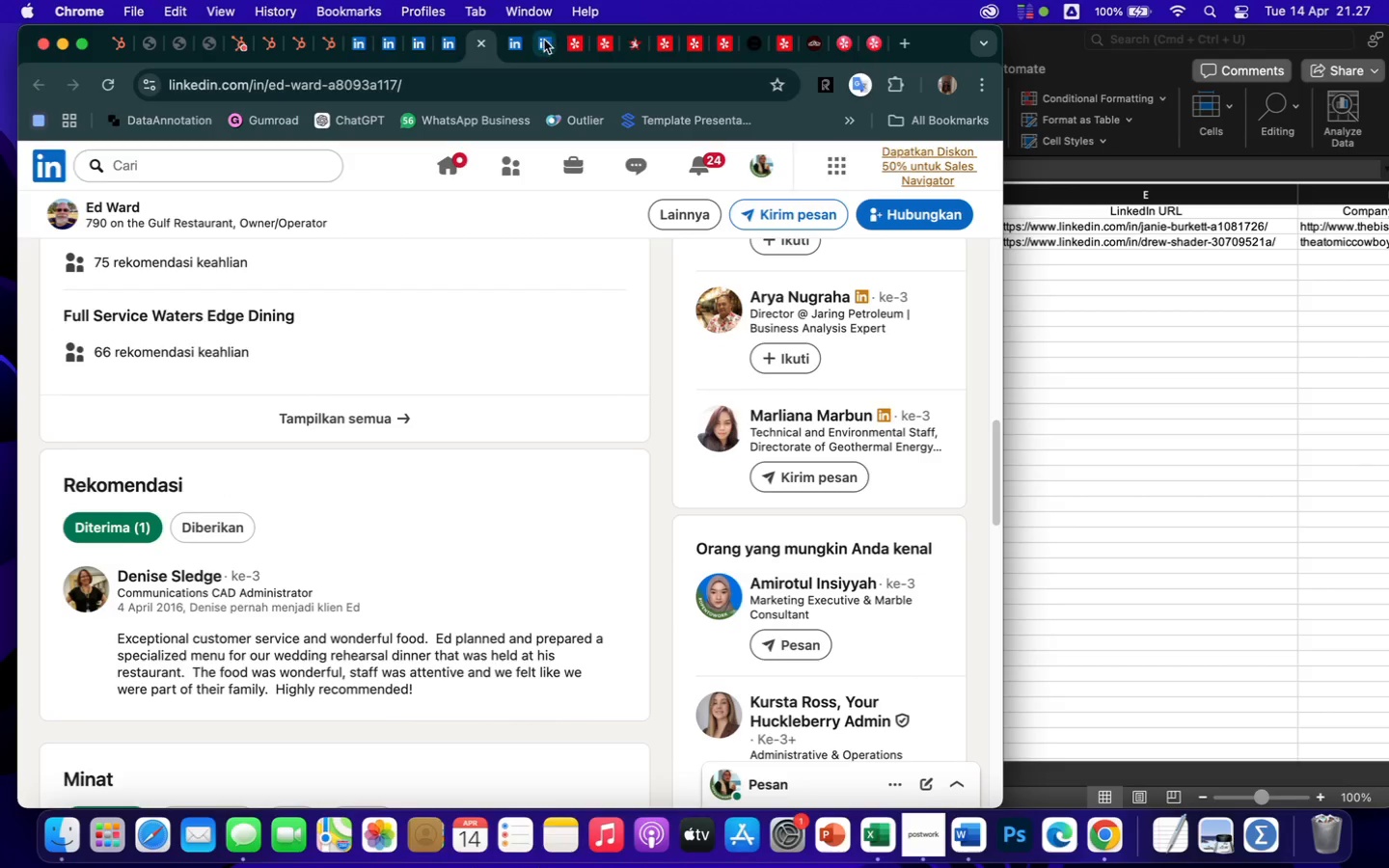 
left_click([572, 49])
 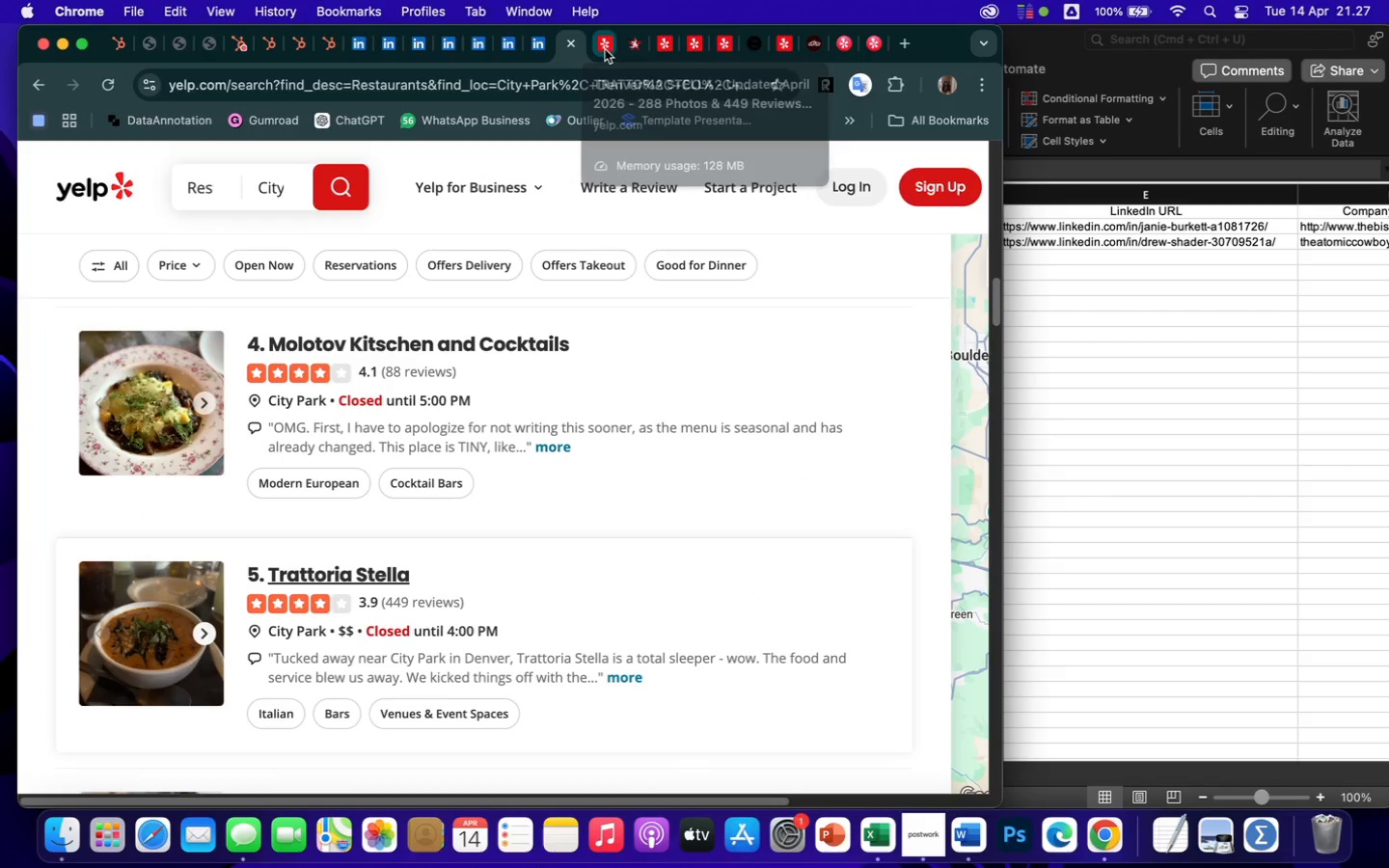 
left_click([604, 52])
 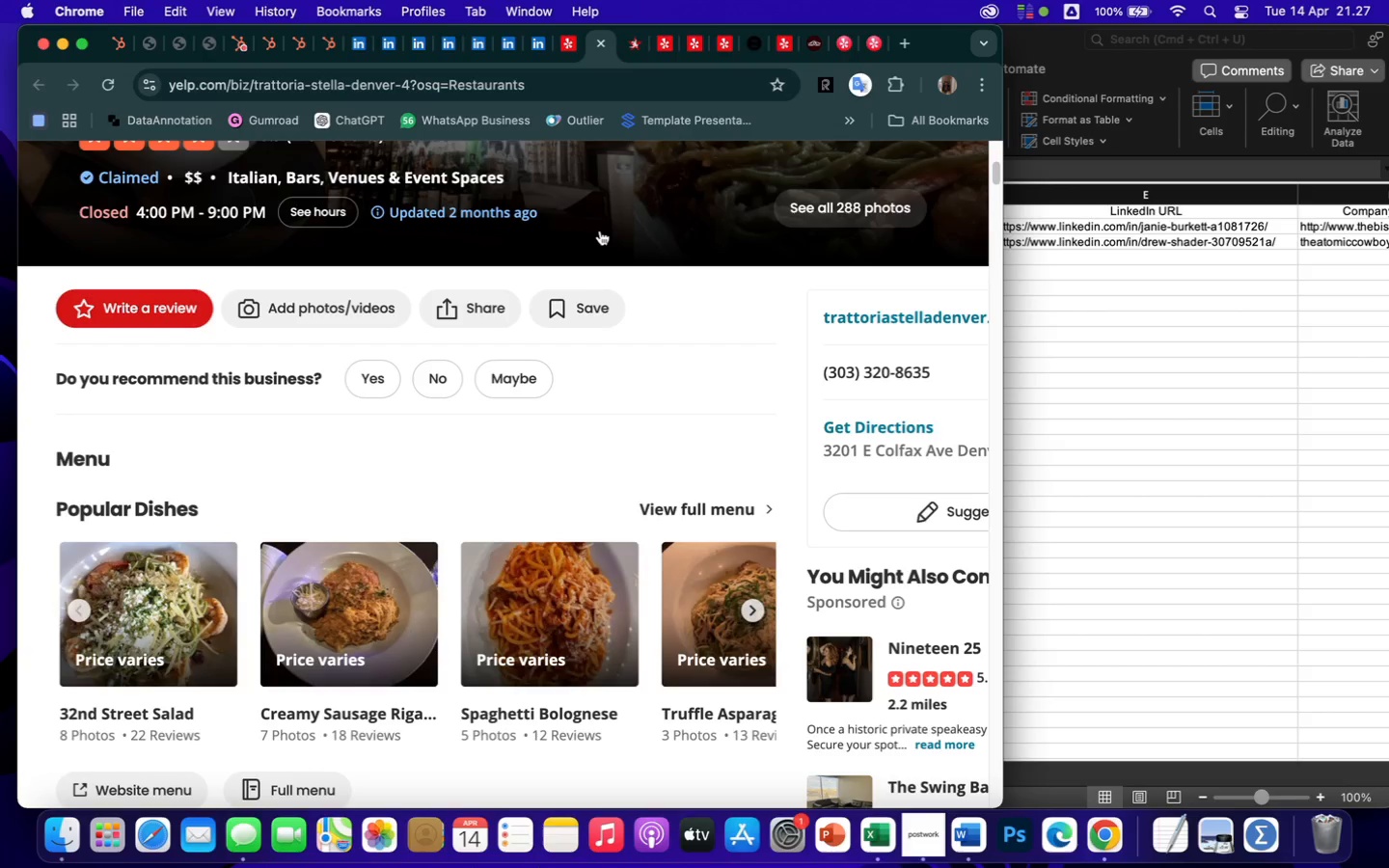 
wait(5.41)
 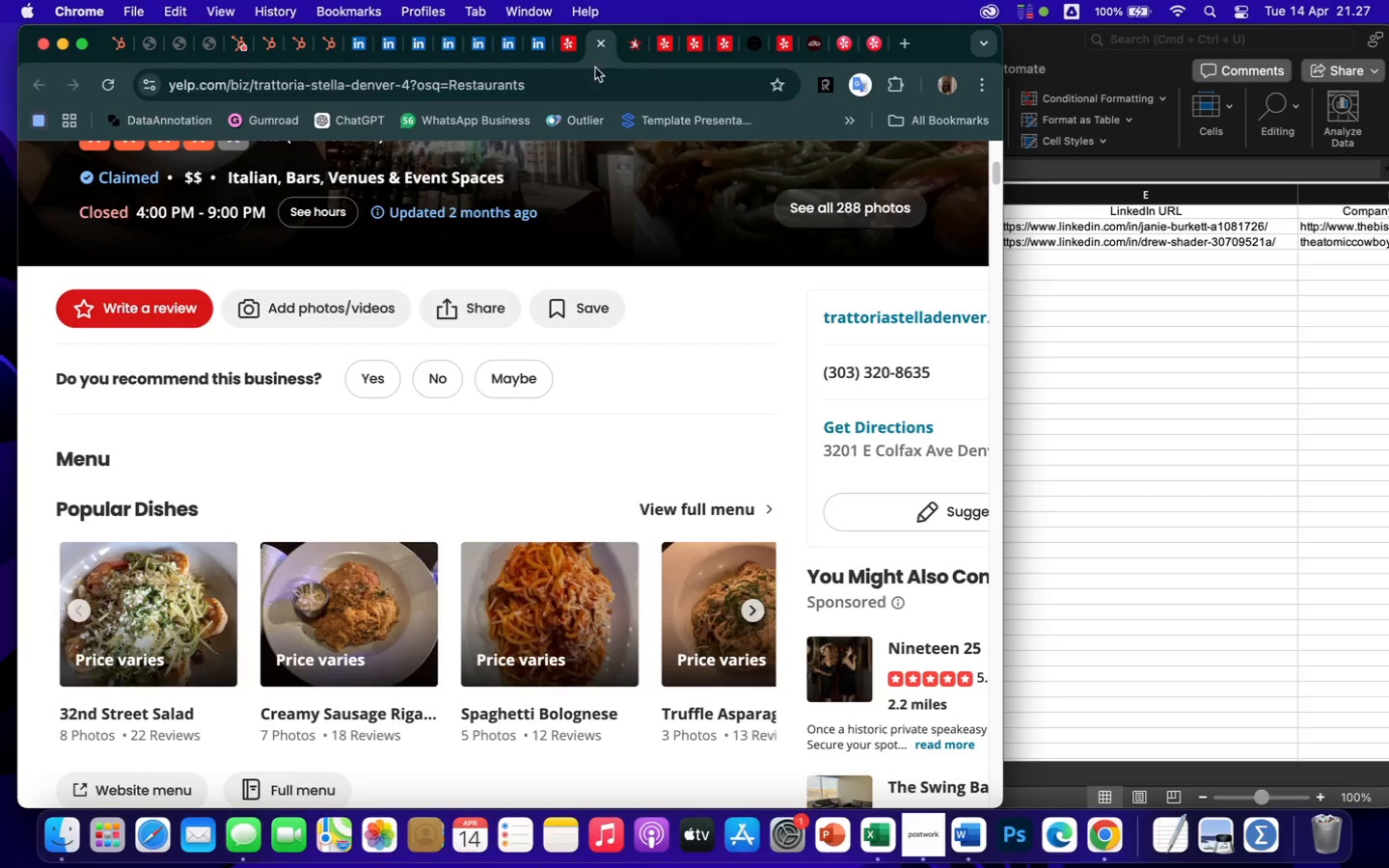 
left_click([631, 46])
 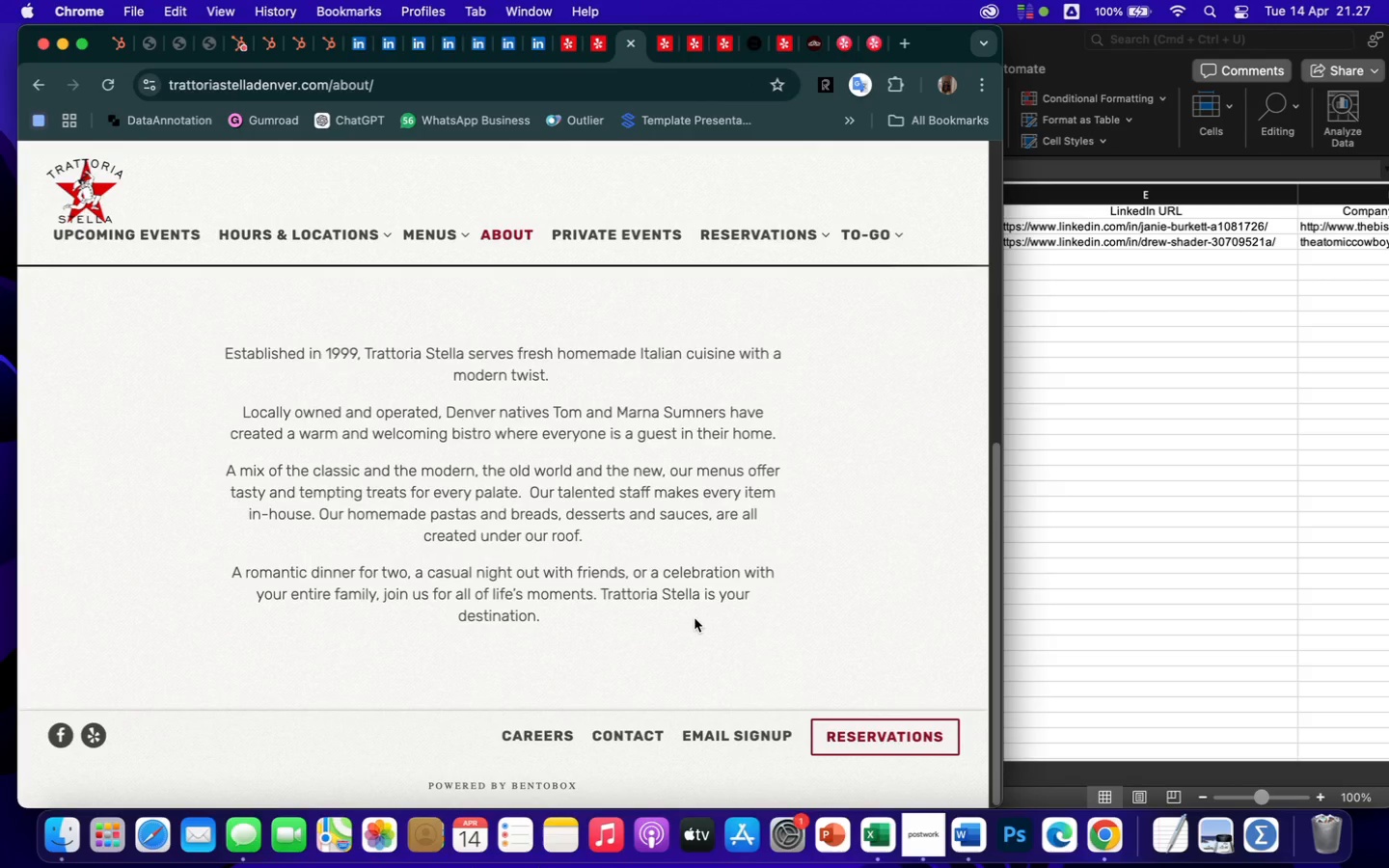 
scroll: coordinate [694, 618], scroll_direction: down, amount: 35.0
 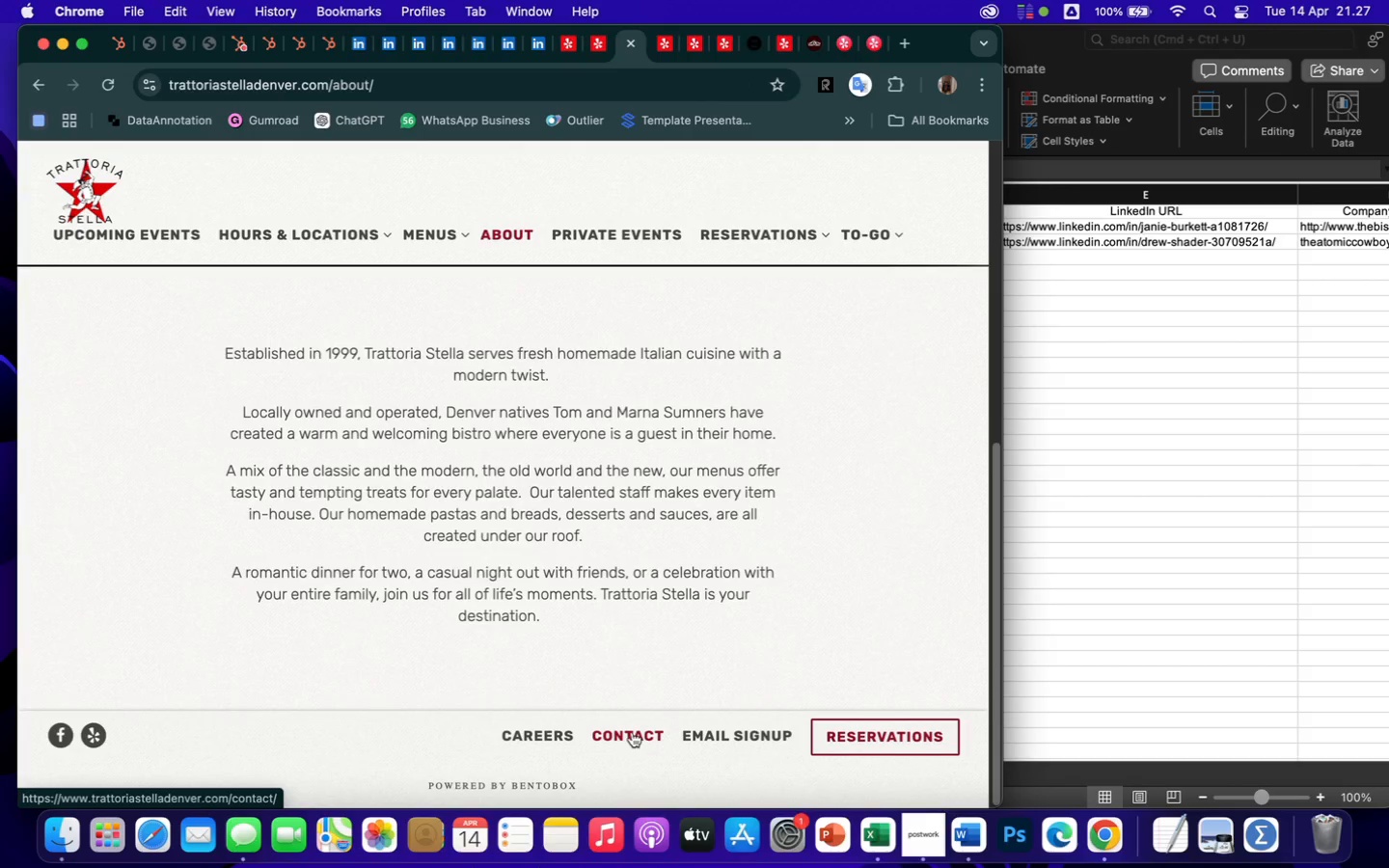 
left_click([632, 733])
 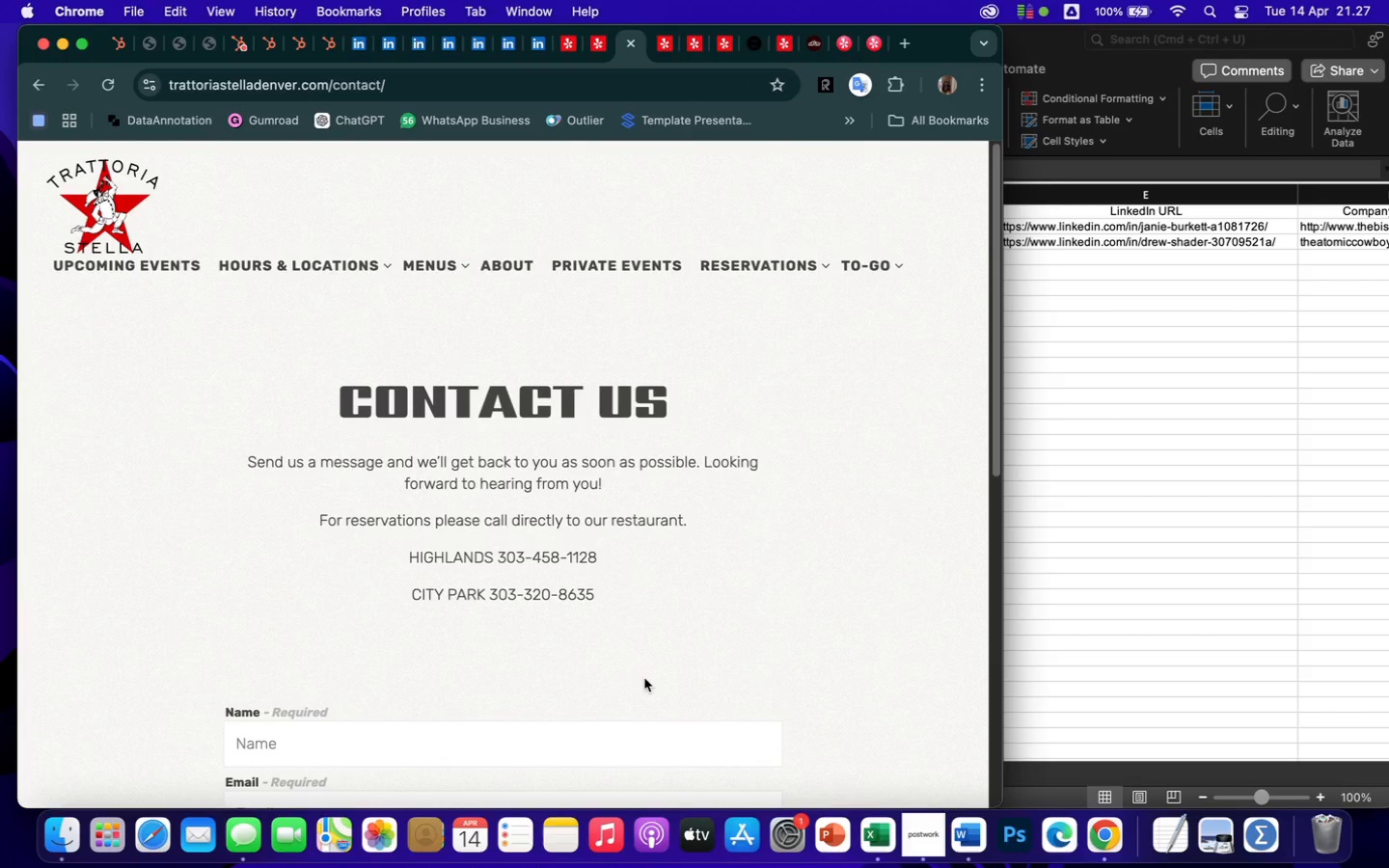 
scroll: coordinate [644, 677], scroll_direction: down, amount: 1.0
 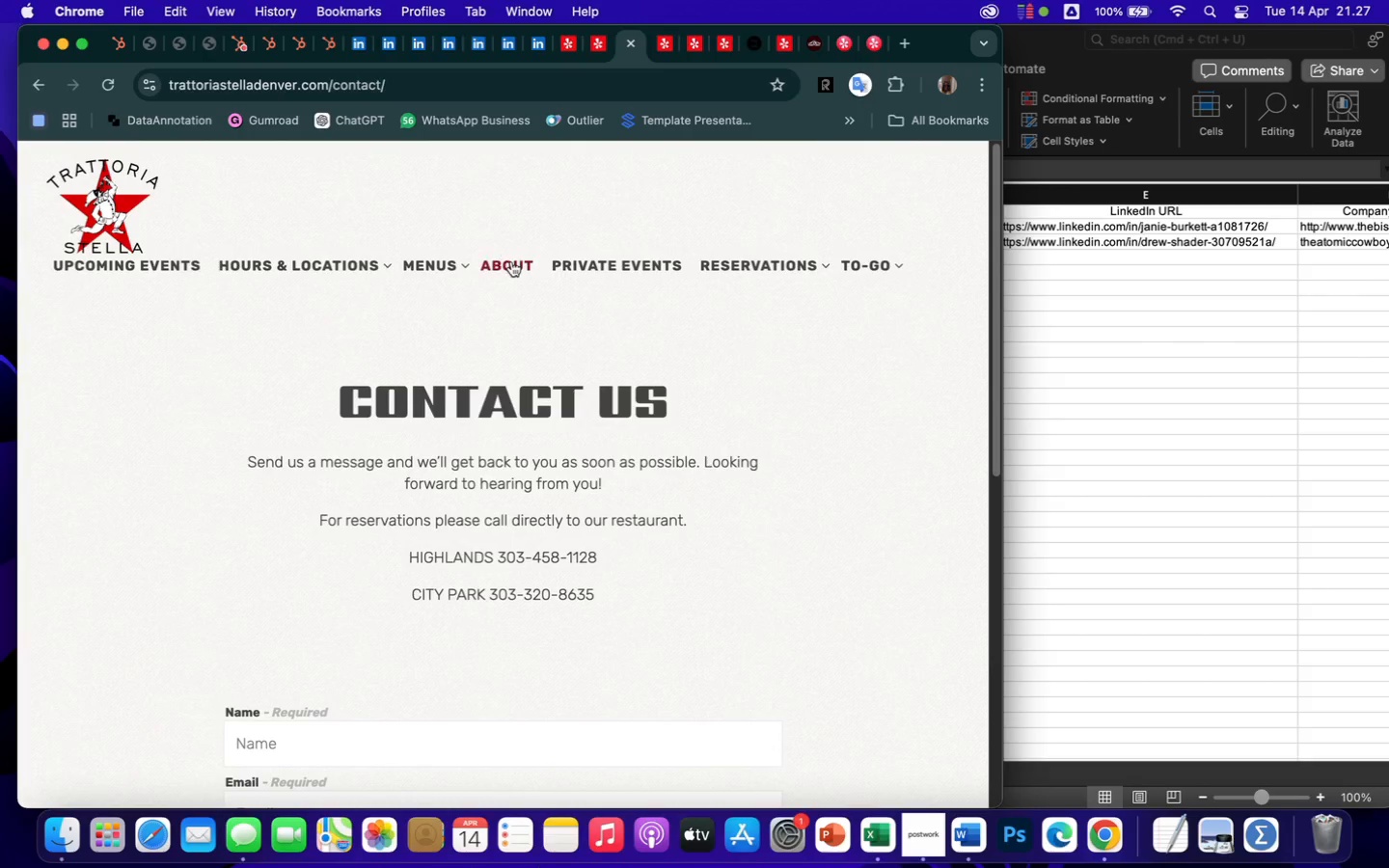 
left_click([511, 262])
 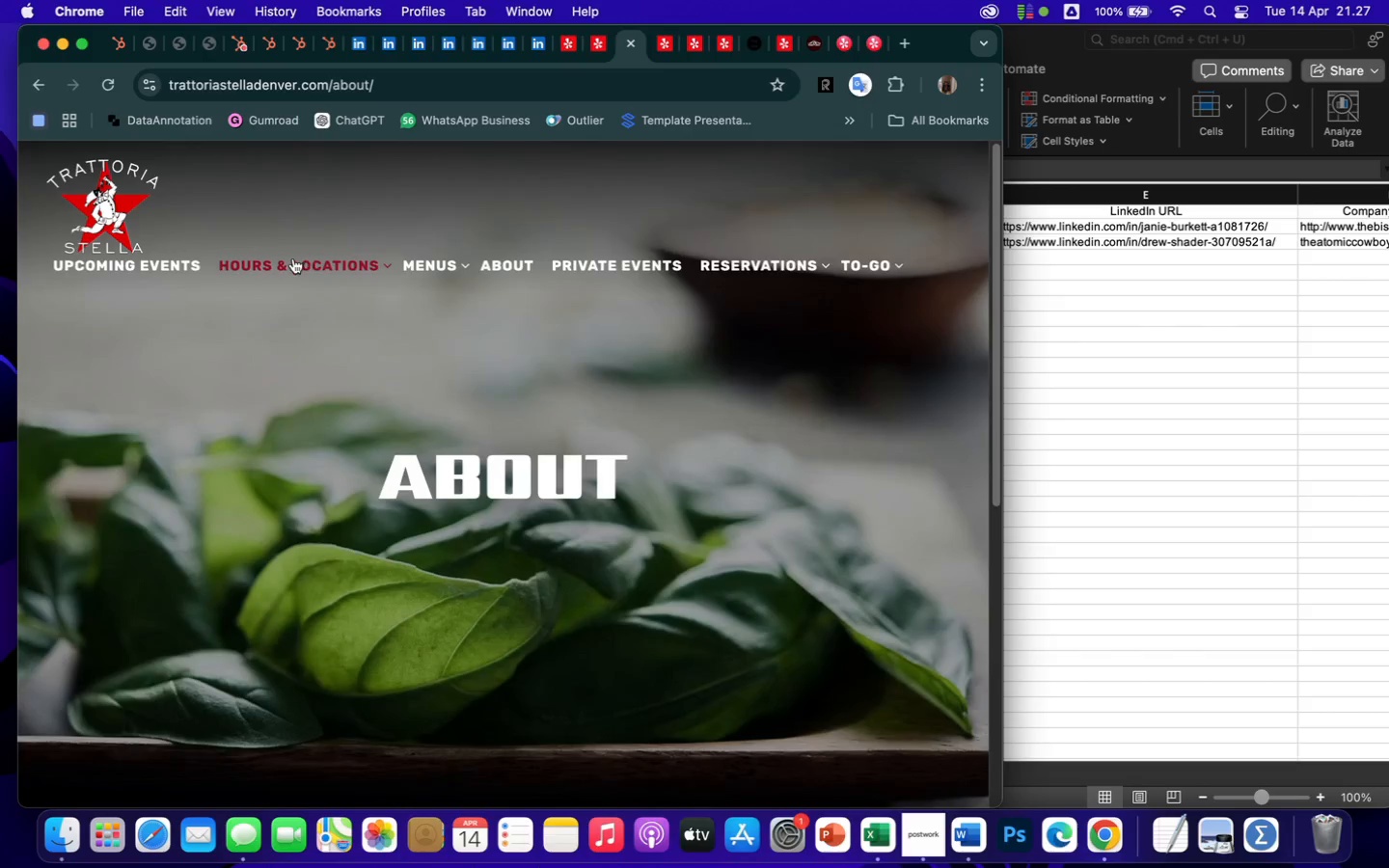 
left_click([284, 263])
 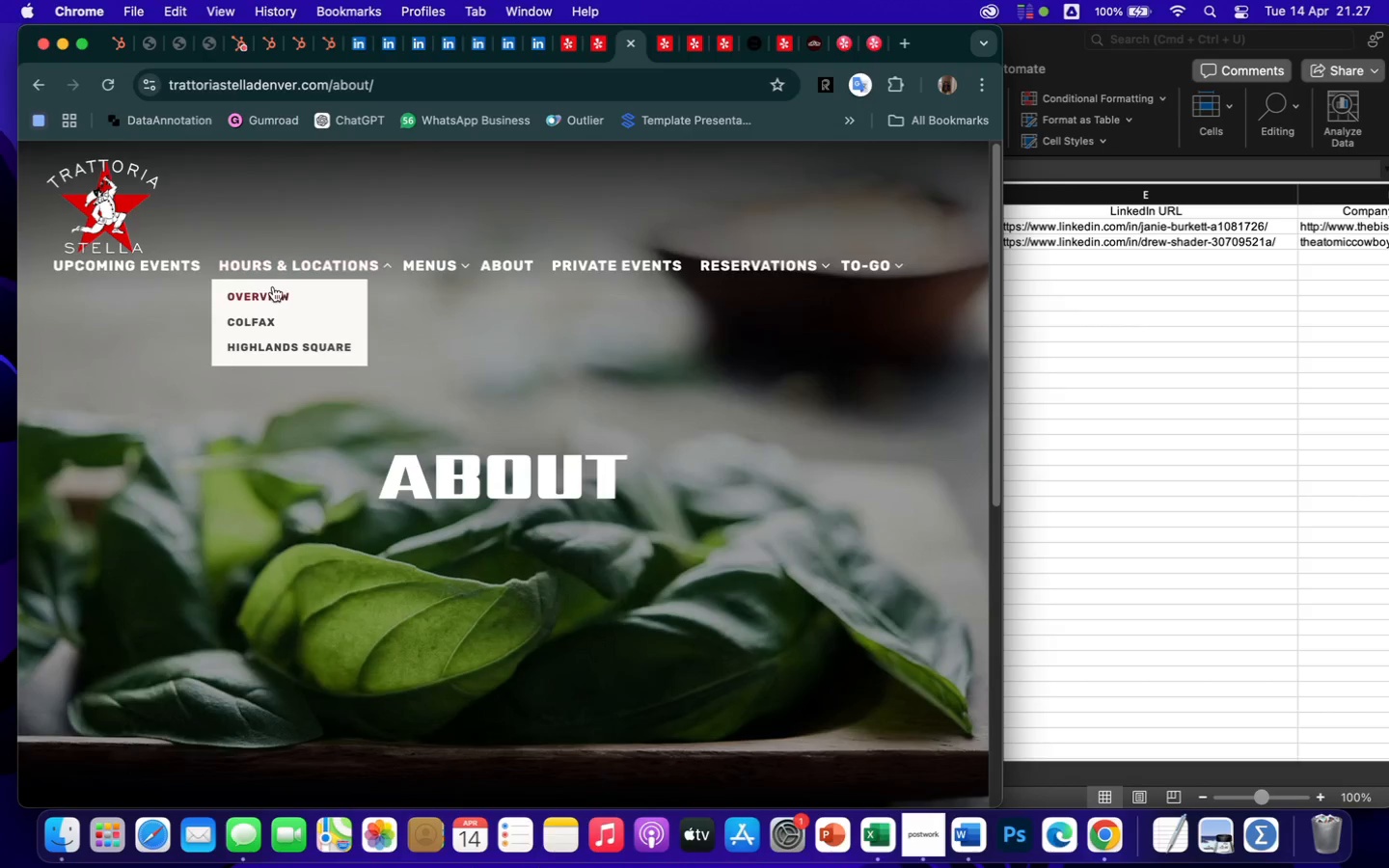 
left_click([273, 290])
 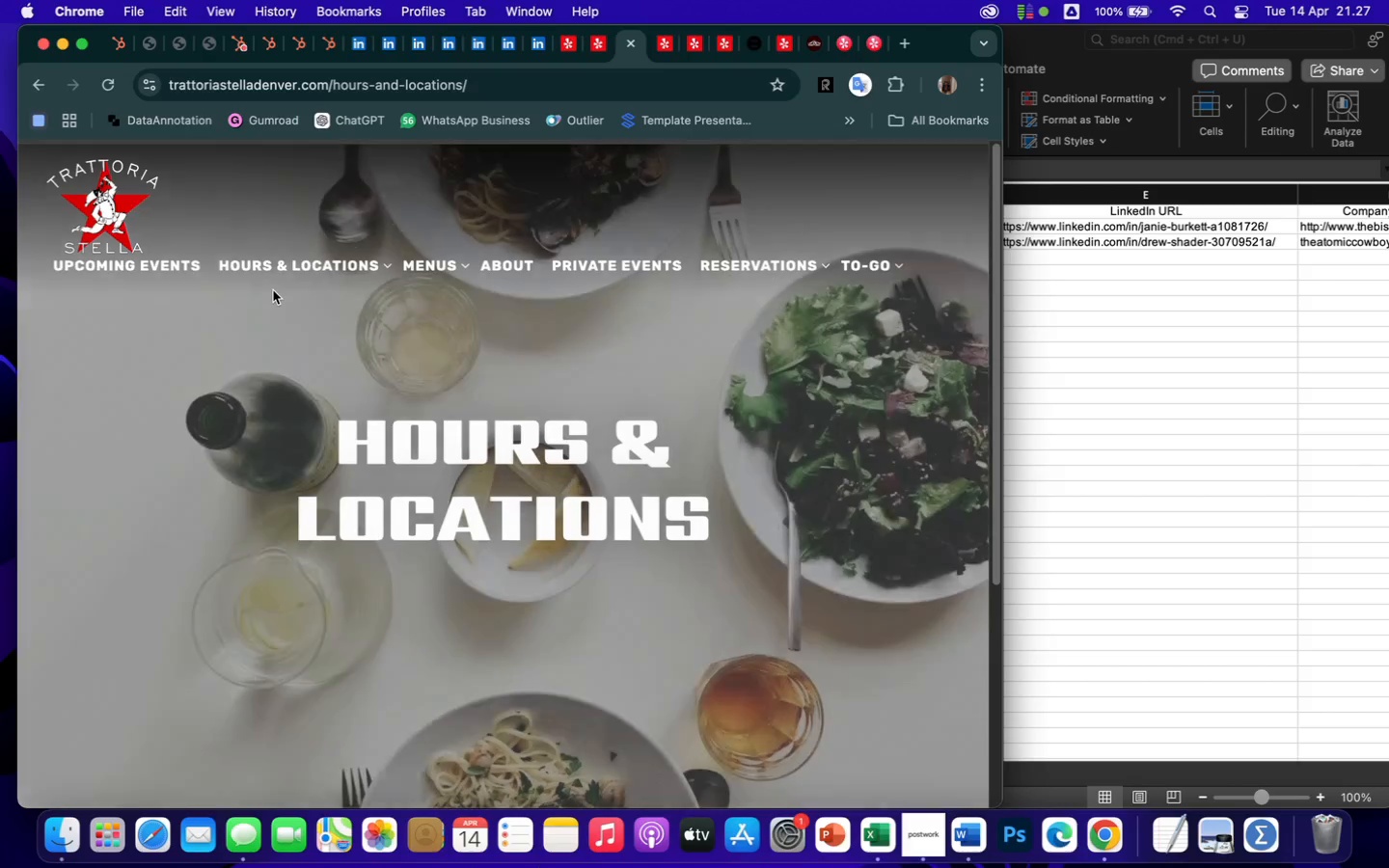 
scroll: coordinate [454, 527], scroll_direction: down, amount: 108.0
 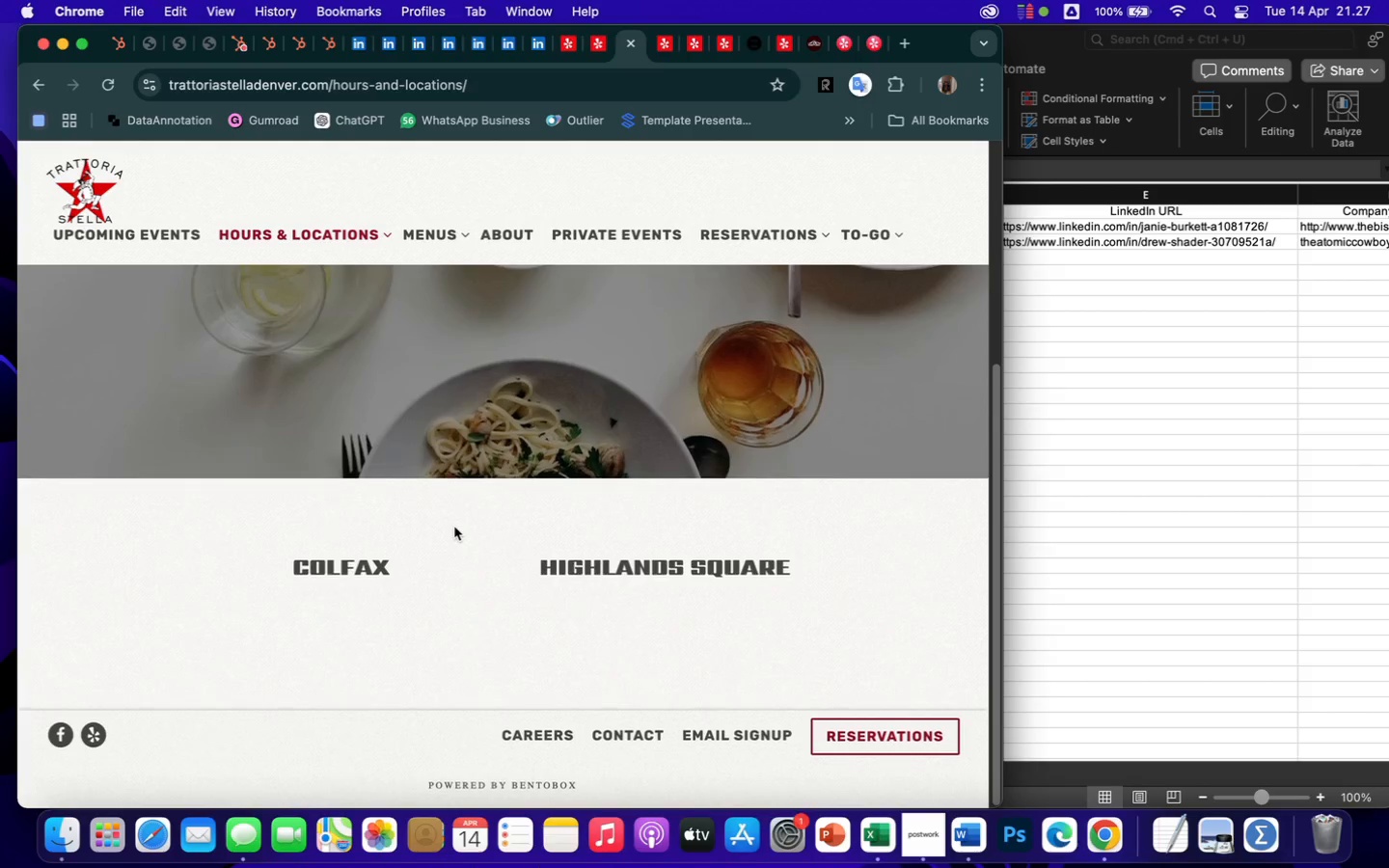 
scroll: coordinate [454, 527], scroll_direction: up, amount: 73.0
 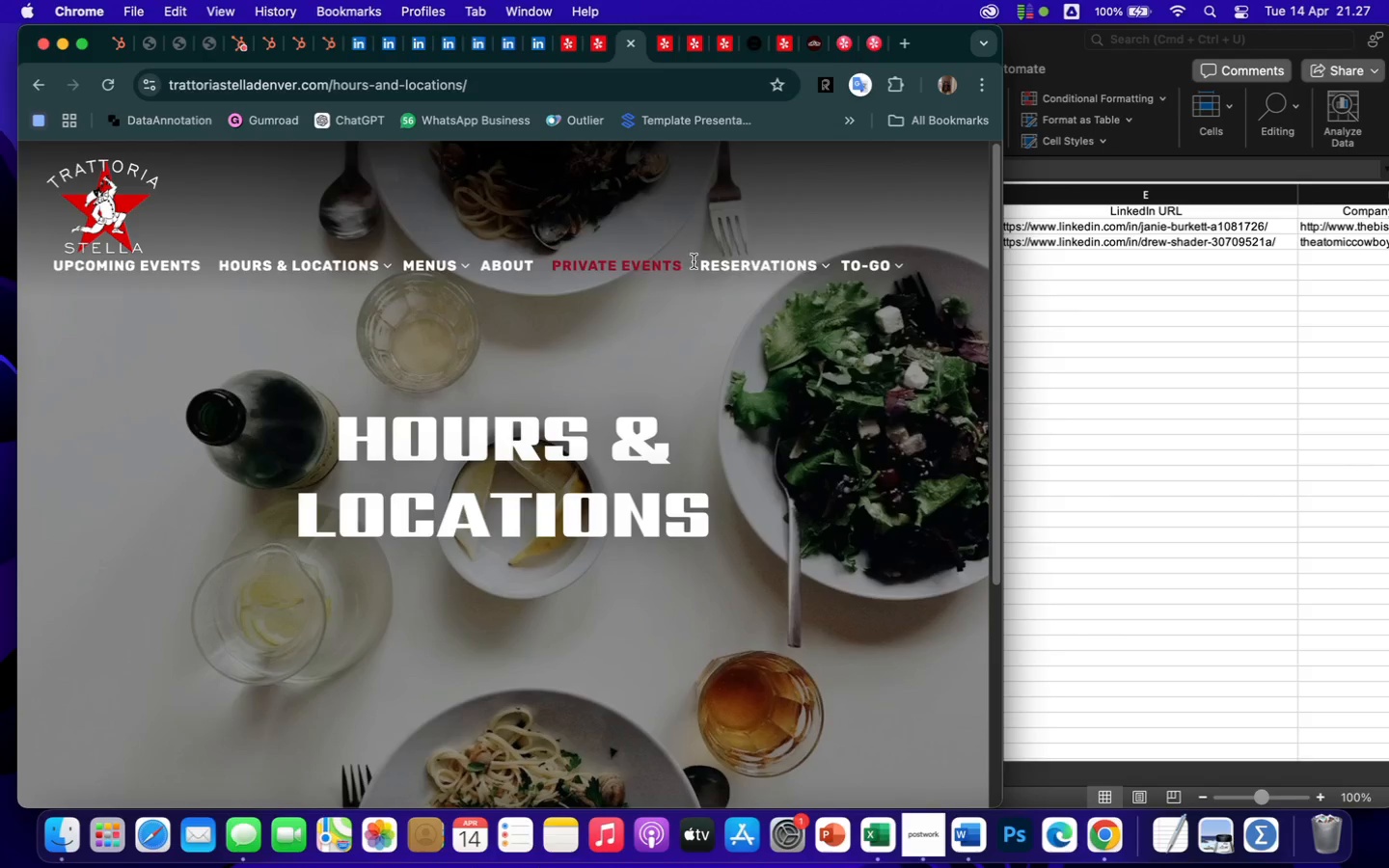 
wait(5.66)
 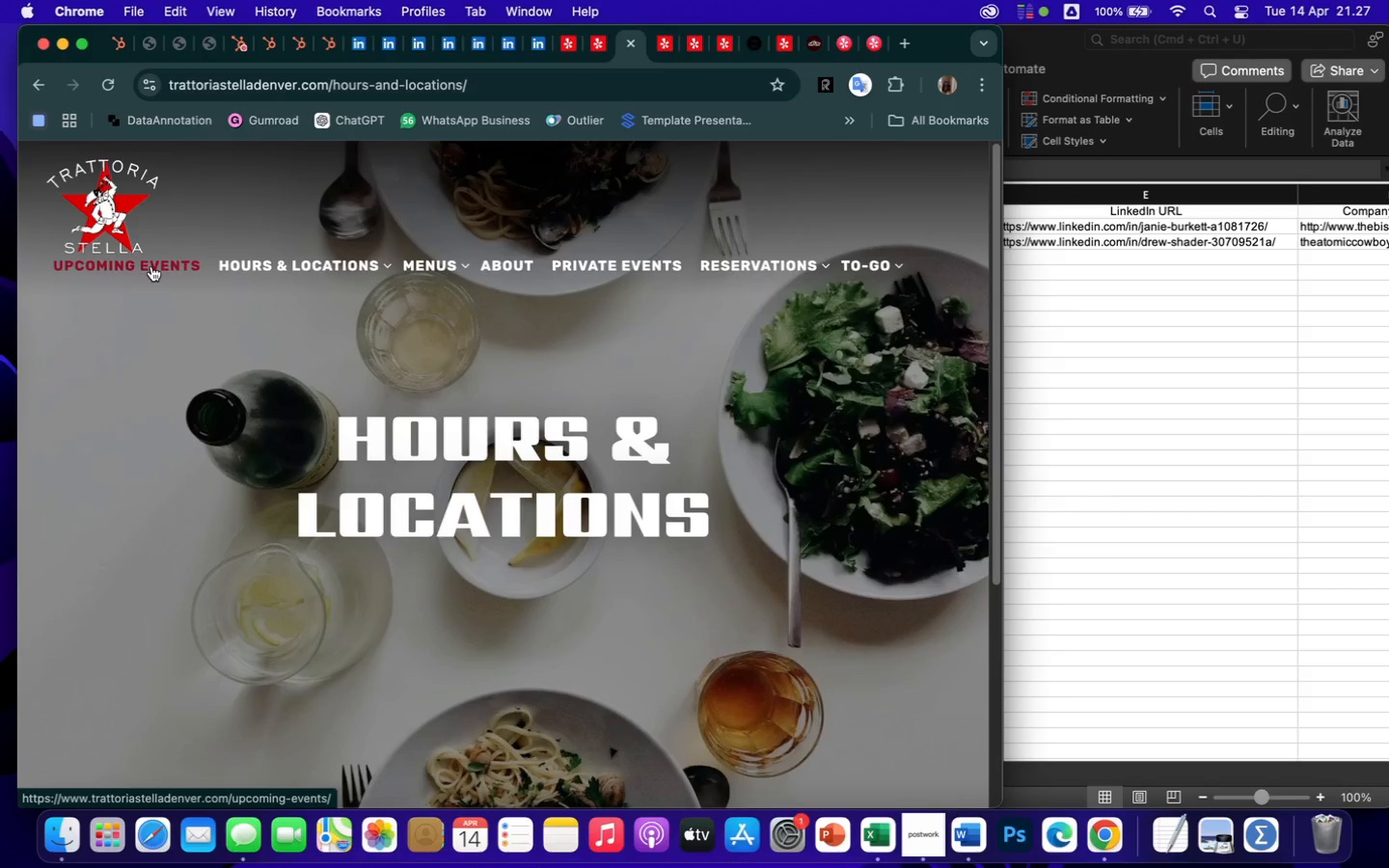 
left_click([869, 258])
 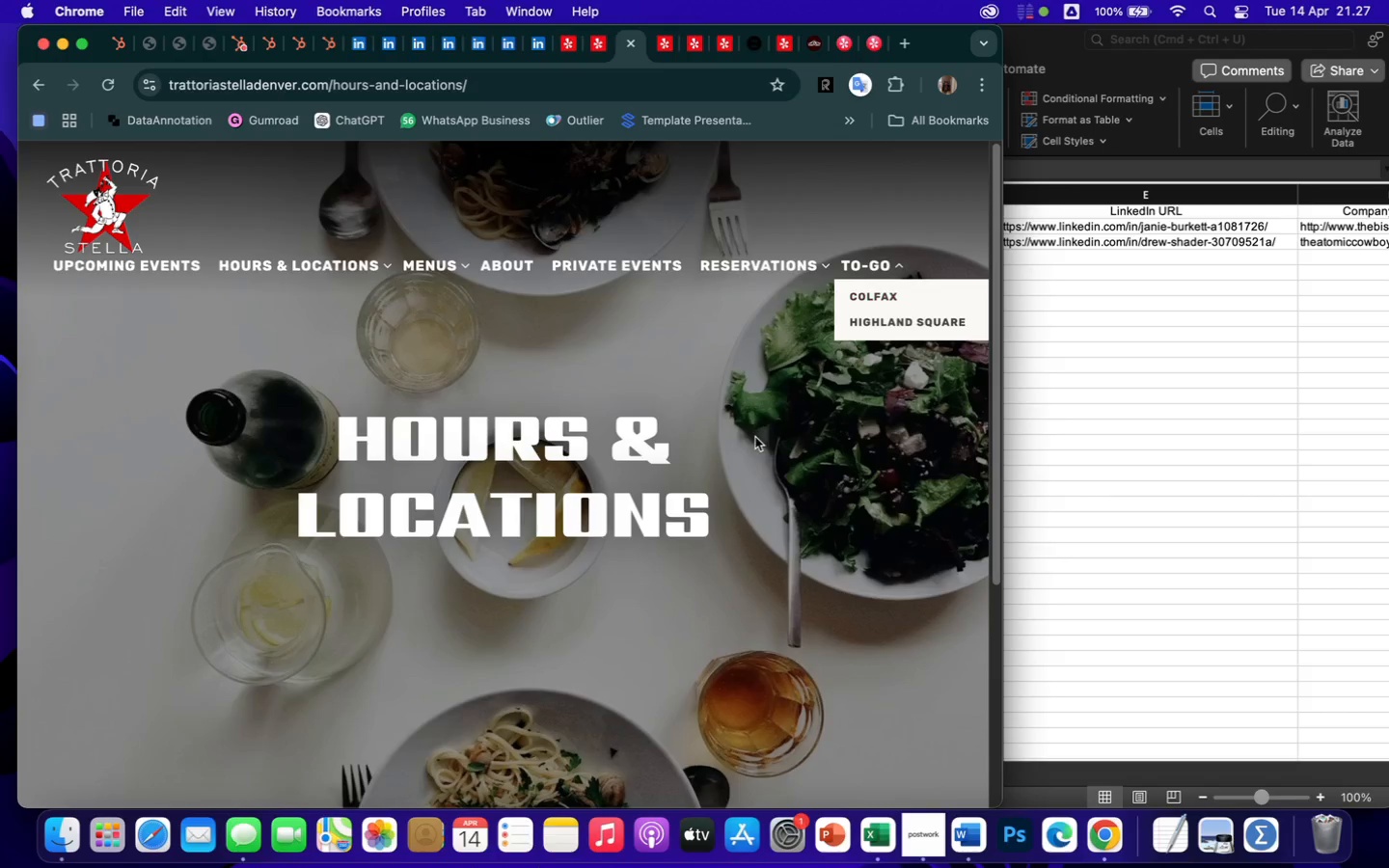 
left_click([755, 437])
 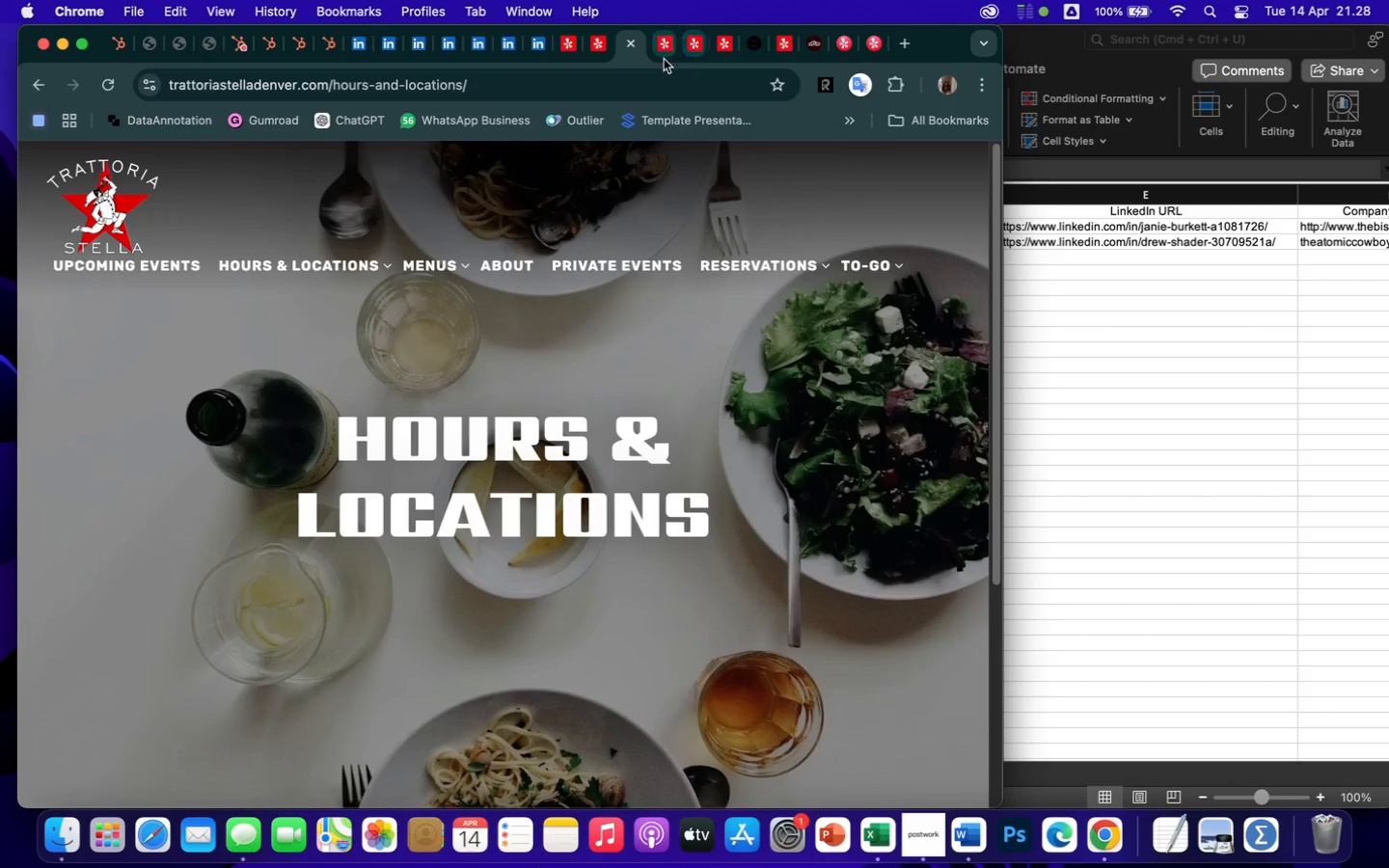 
left_click([660, 54])
 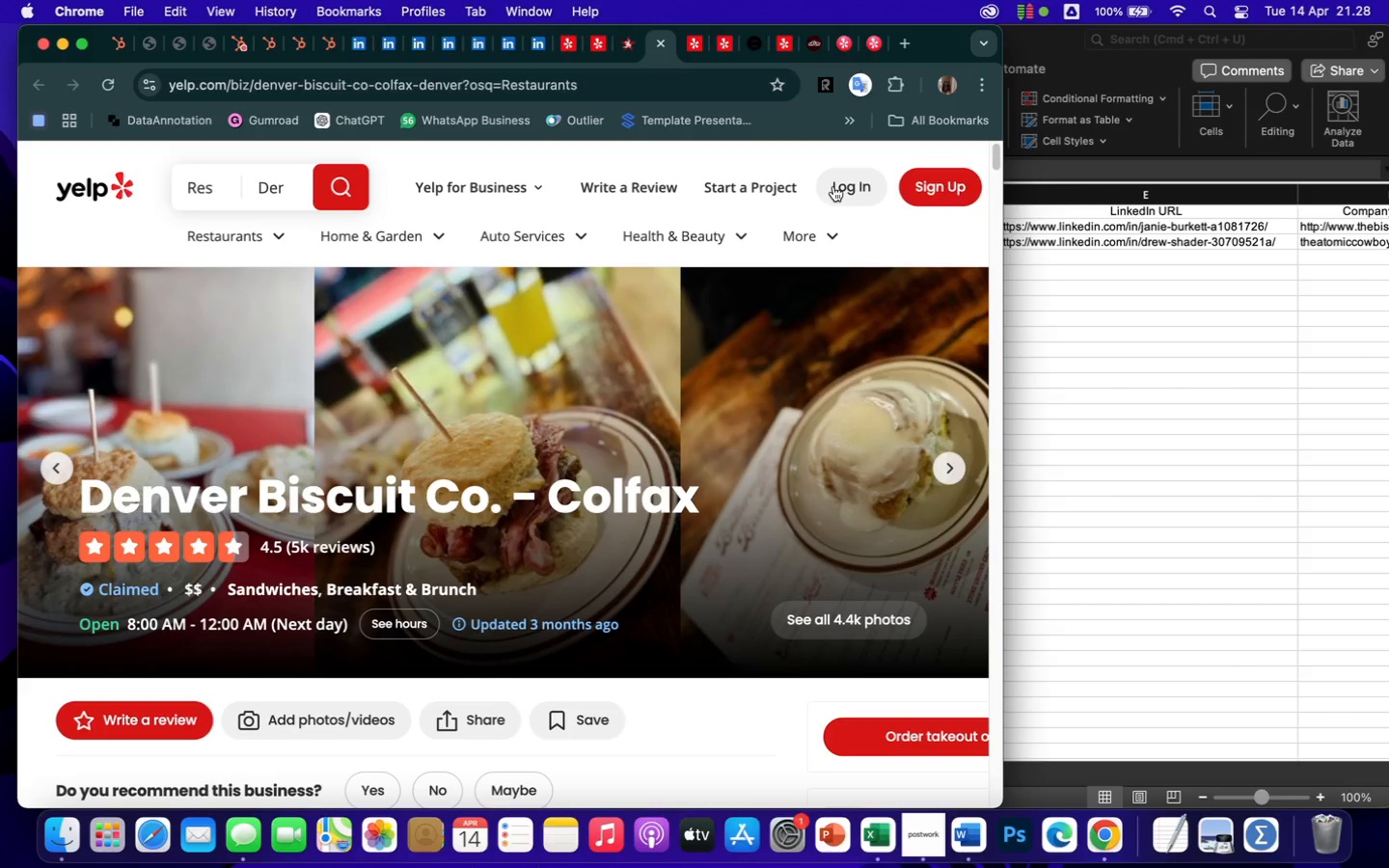 
wait(5.12)
 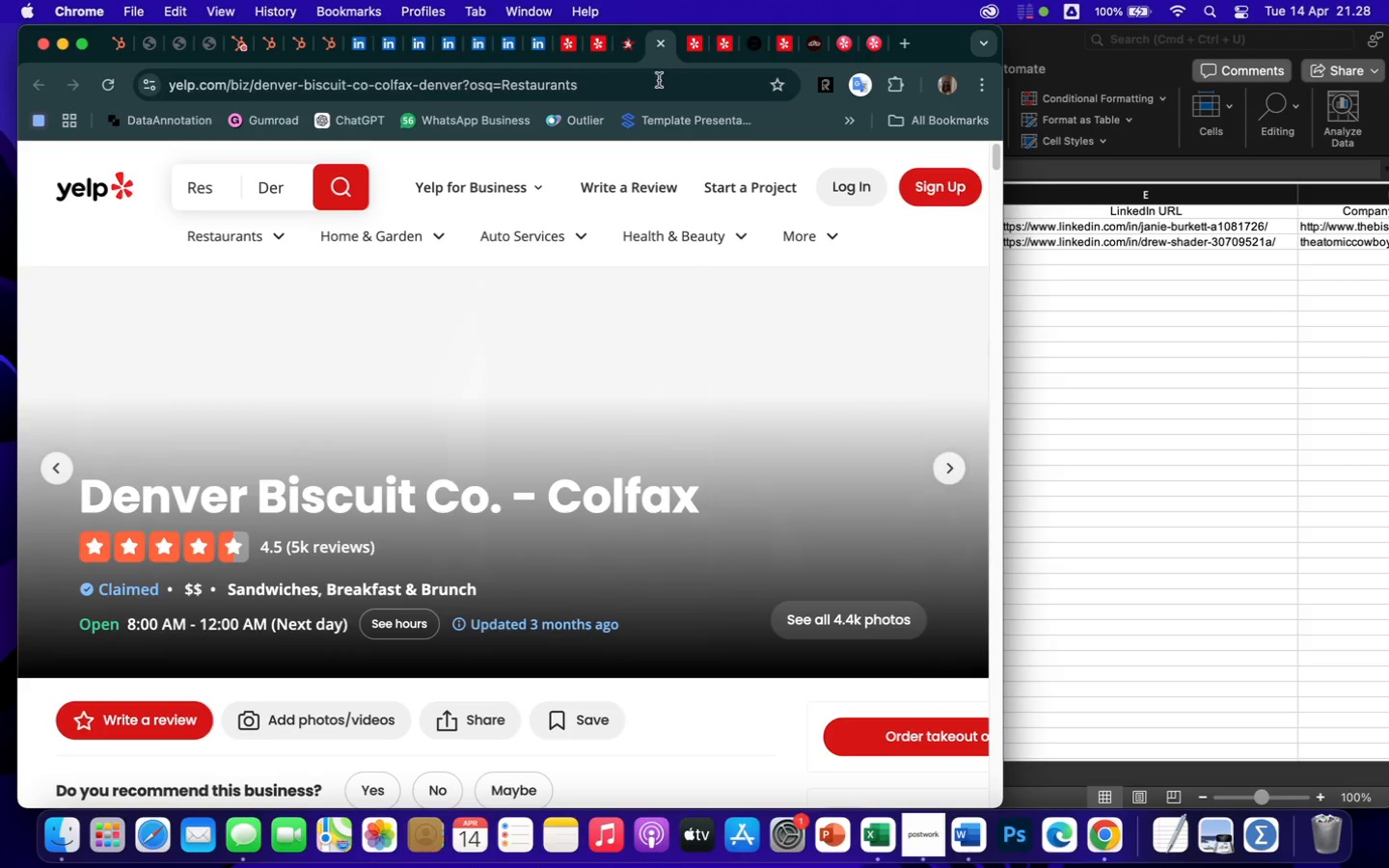 
left_click([658, 44])
 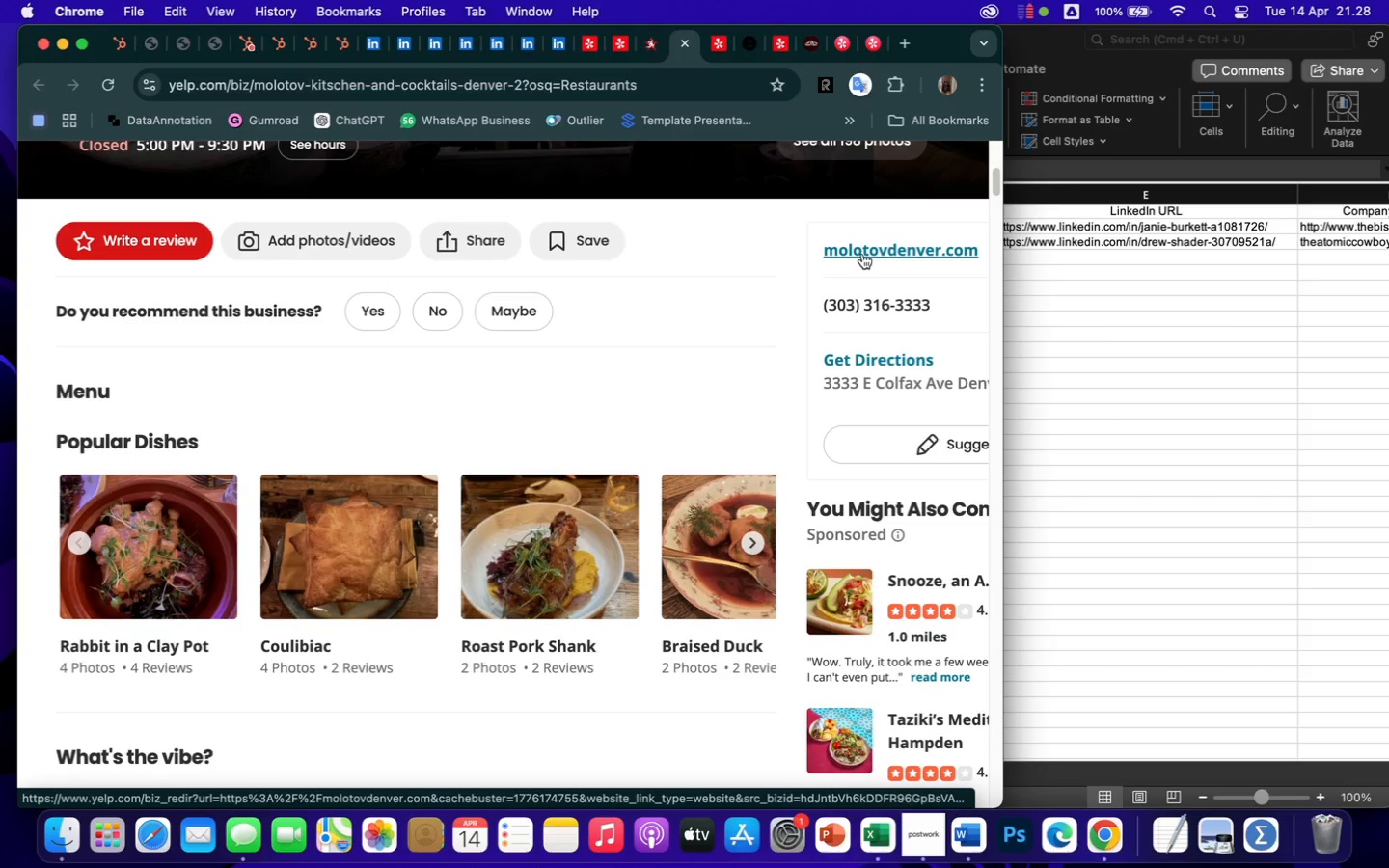 
wait(5.51)
 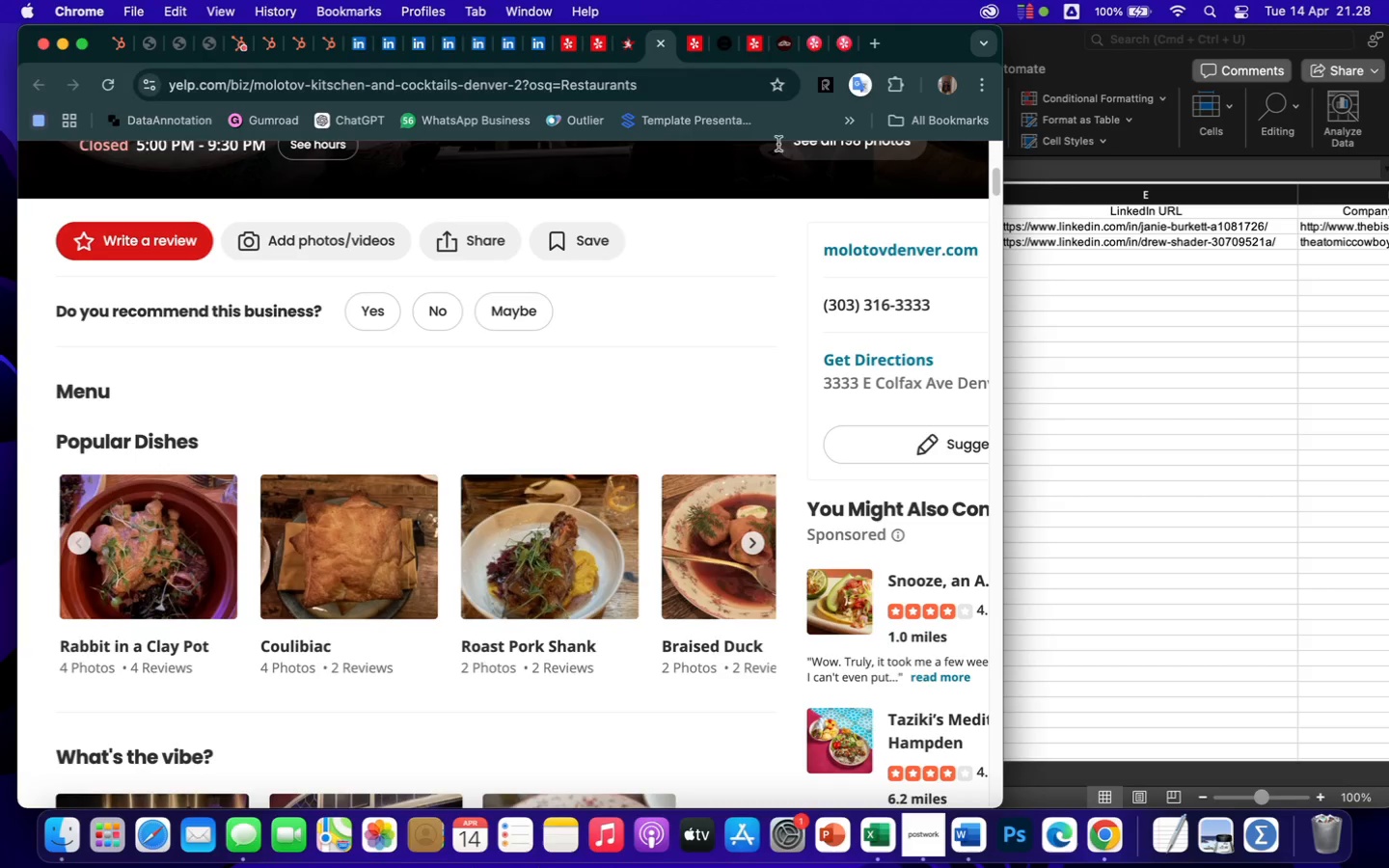 
left_click([717, 61])
 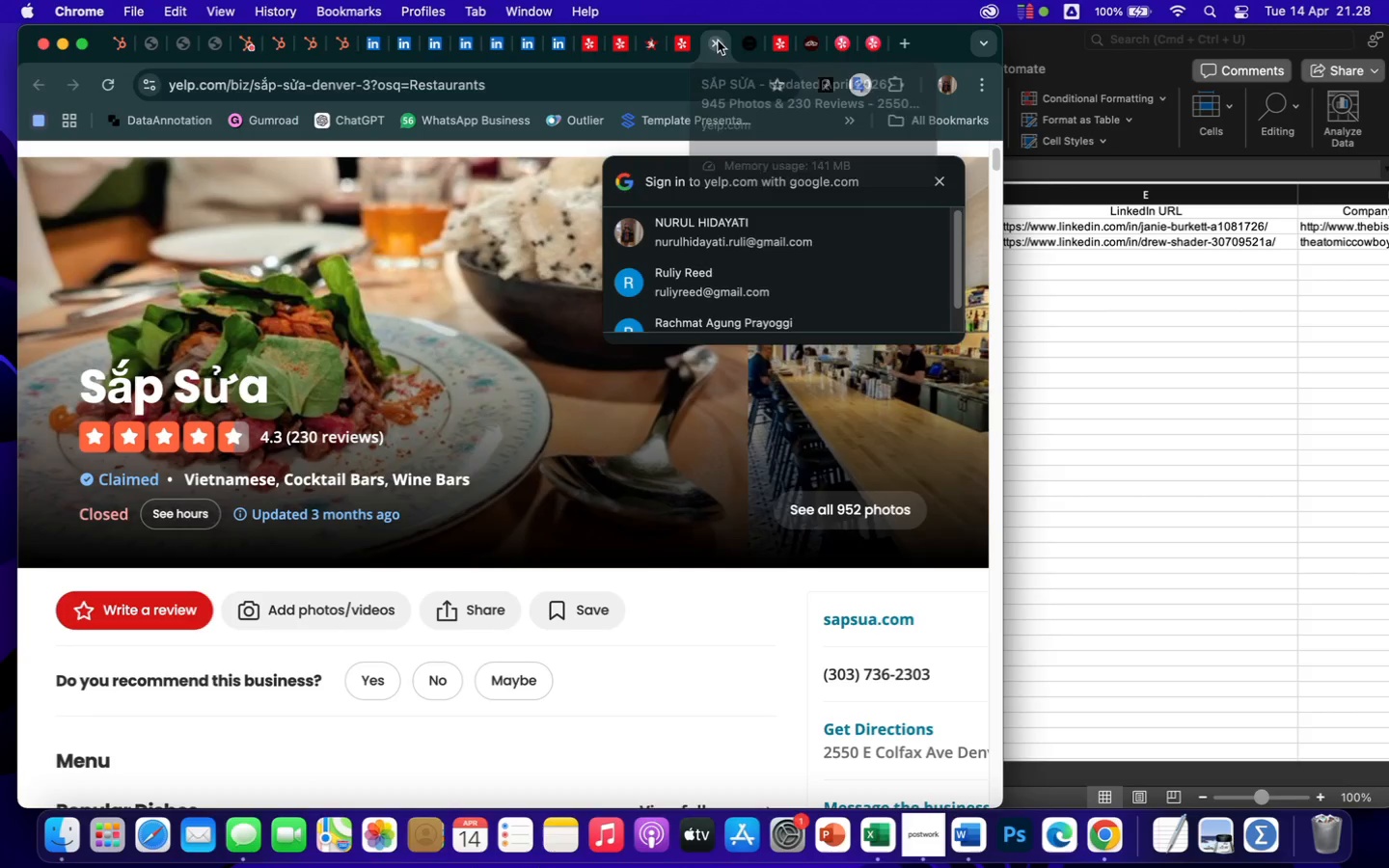 
left_click([747, 51])
 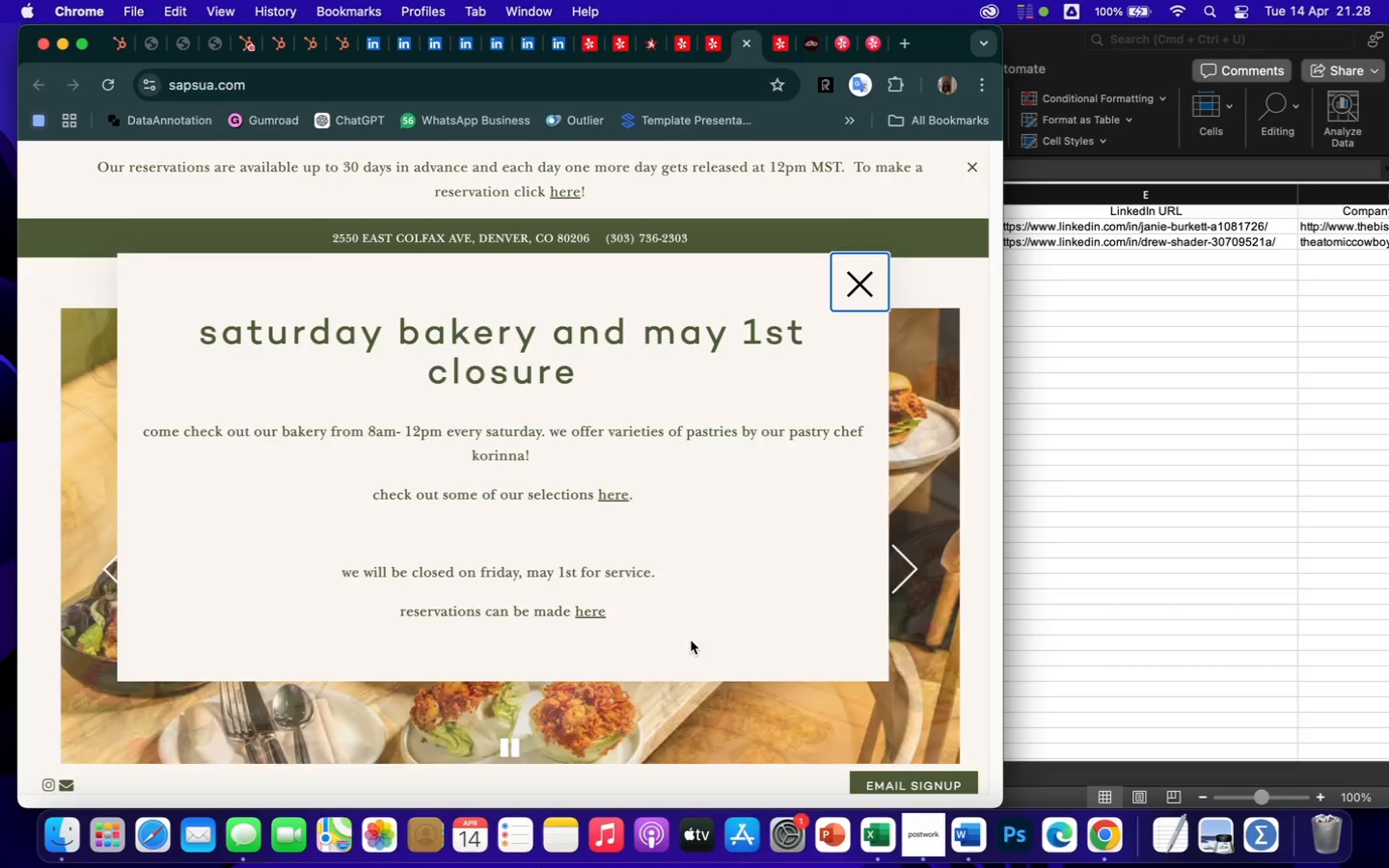 
scroll: coordinate [691, 640], scroll_direction: down, amount: 3.0
 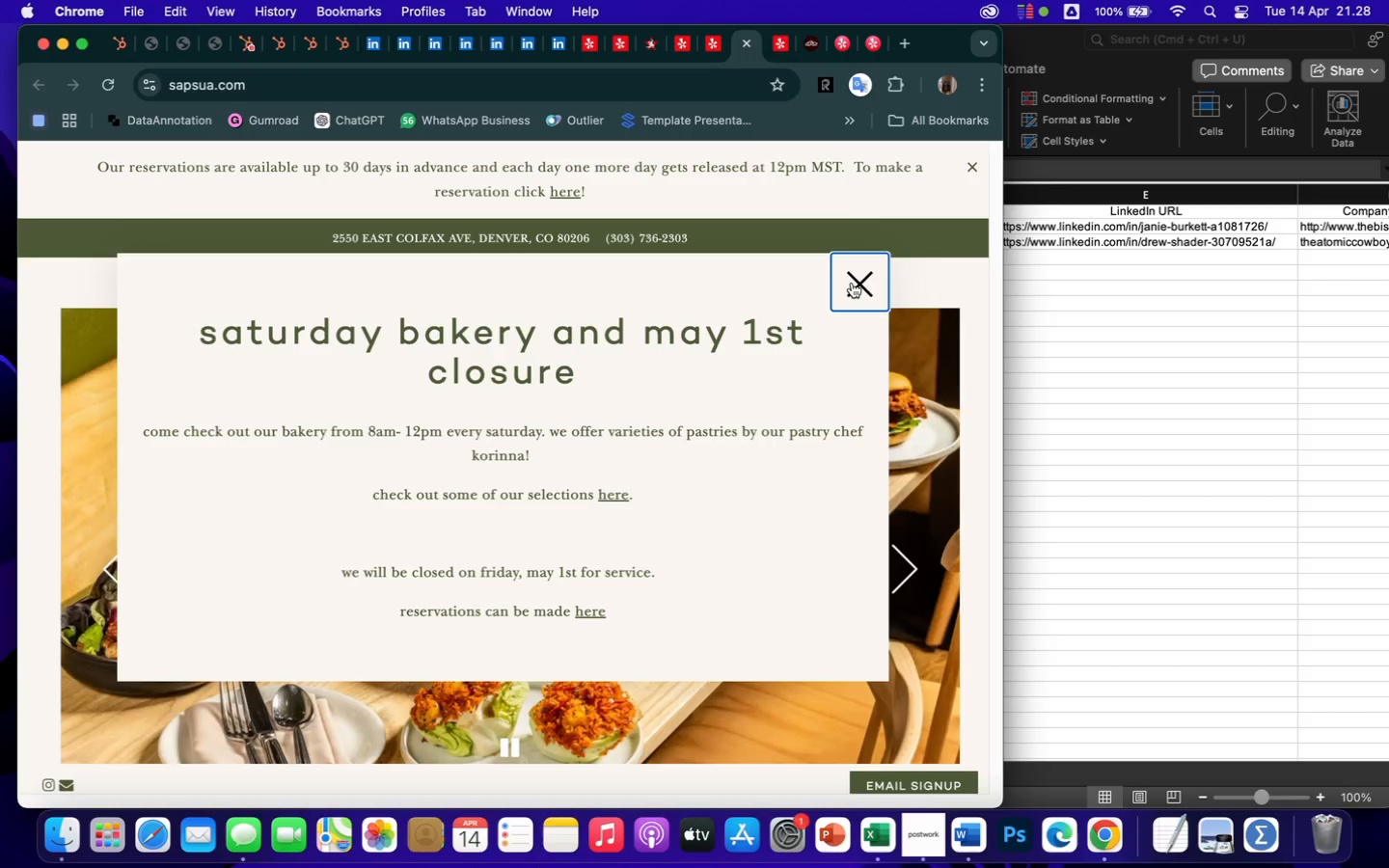 
wait(6.14)
 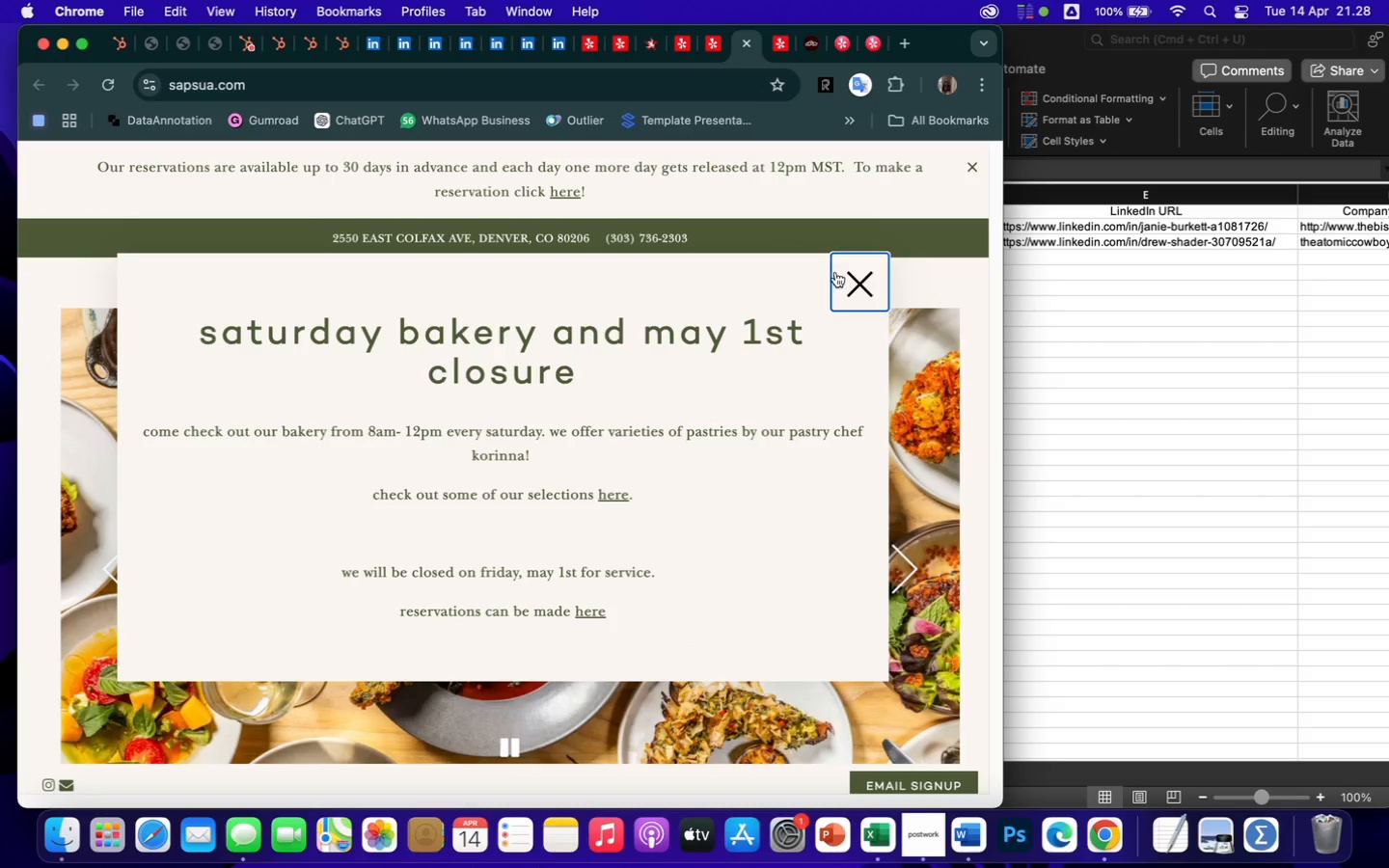 
left_click([906, 557])
 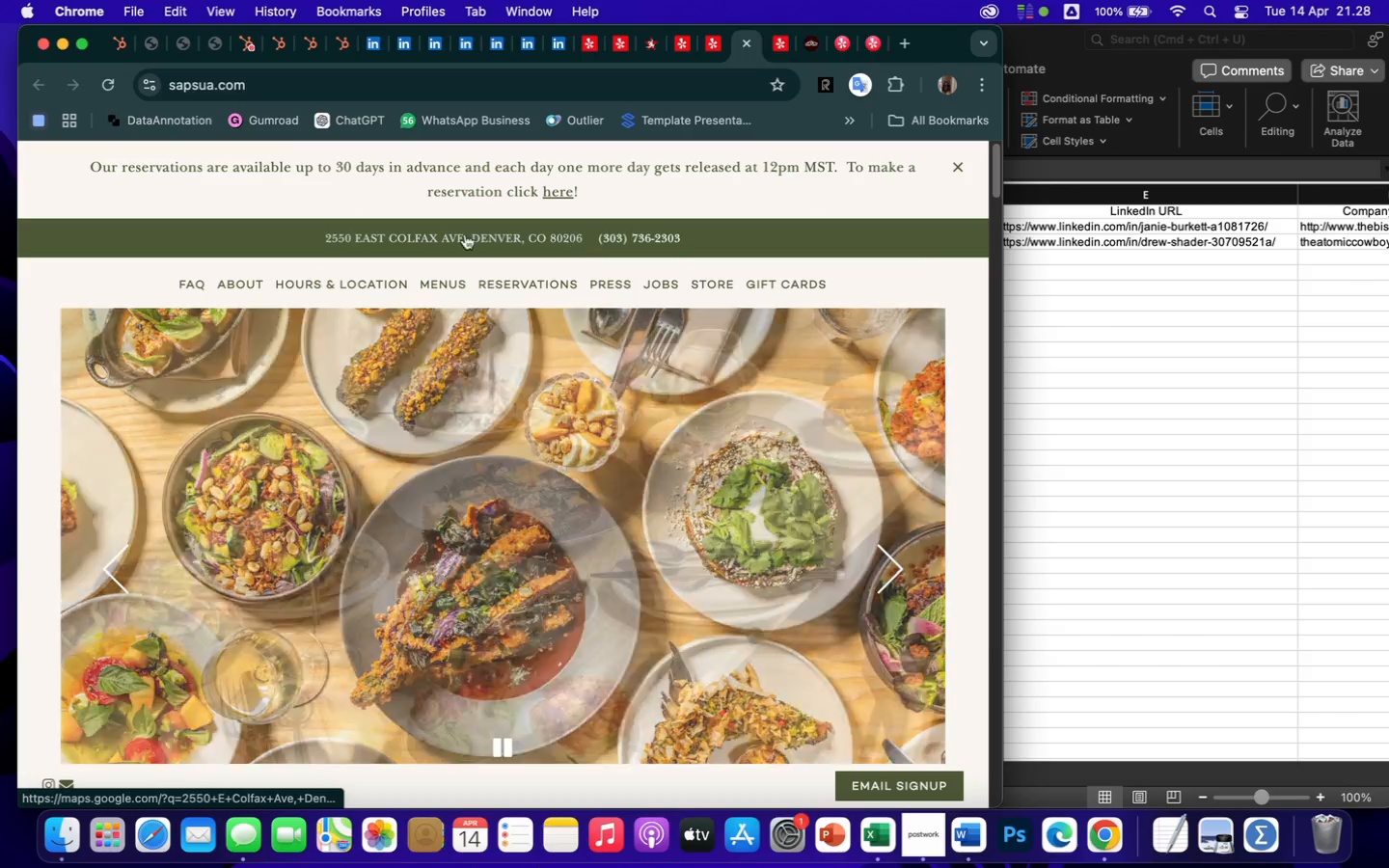 
left_click([240, 285])
 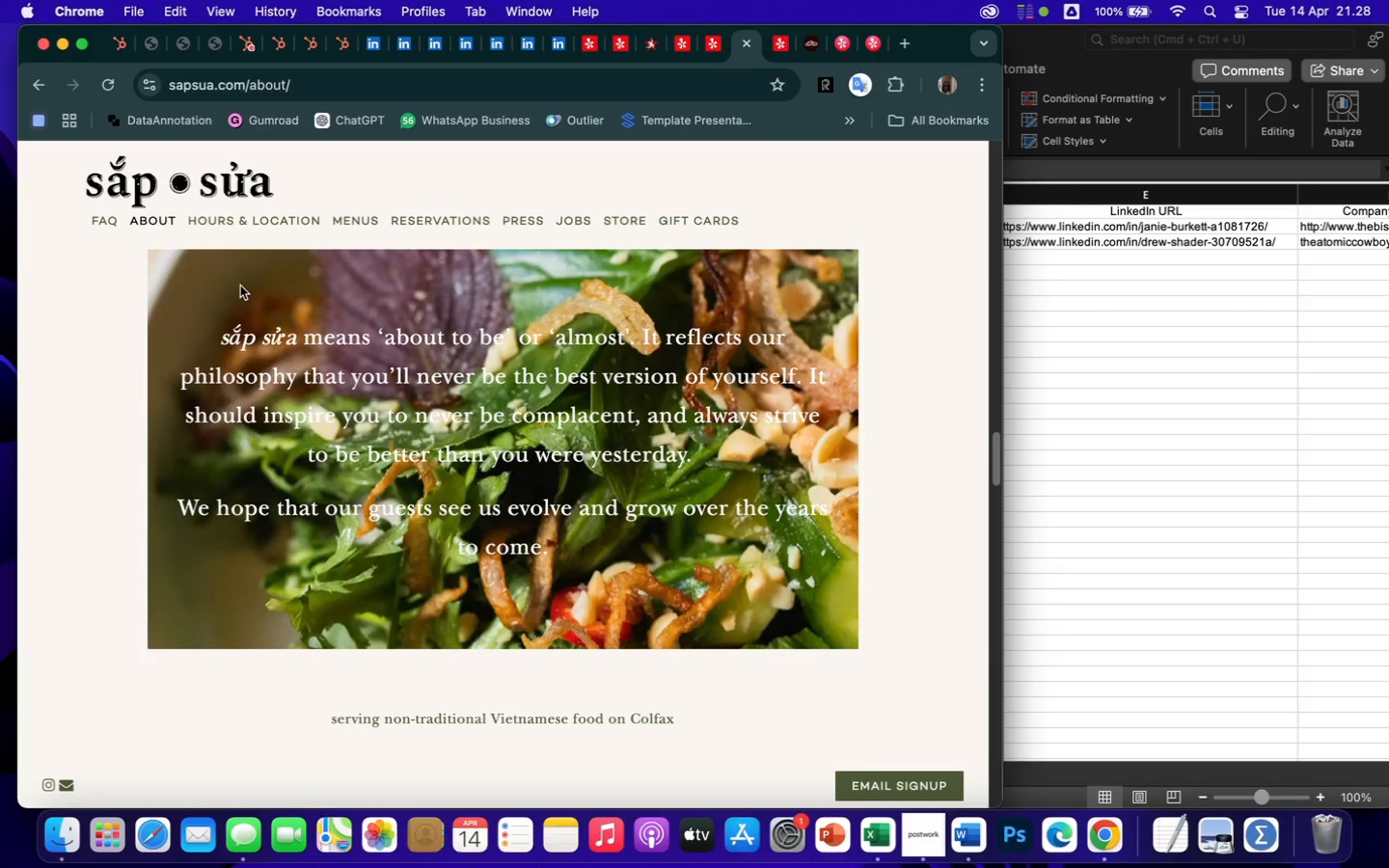 
scroll: coordinate [398, 496], scroll_direction: down, amount: 75.0
 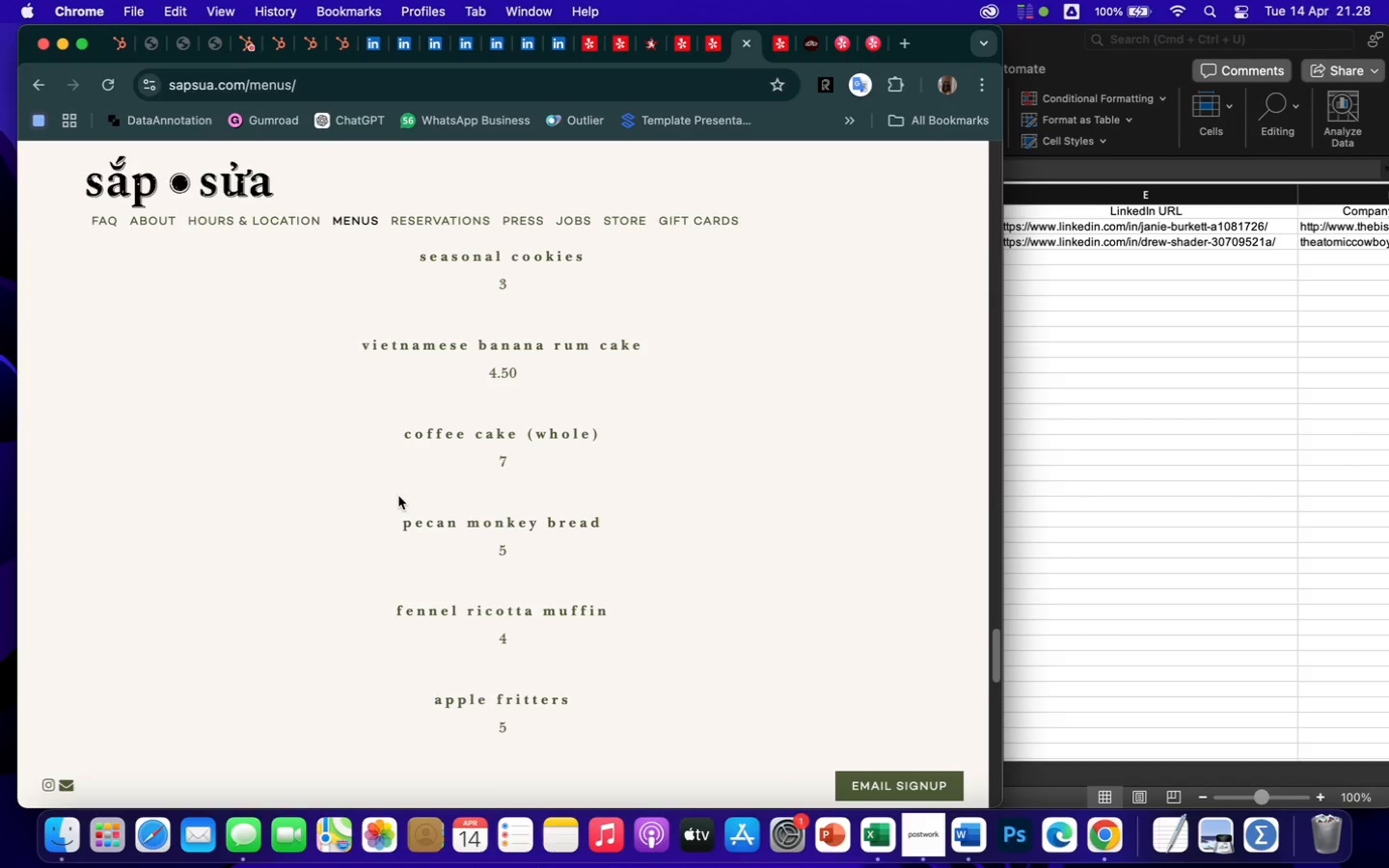 
scroll: coordinate [398, 496], scroll_direction: up, amount: 416.0
 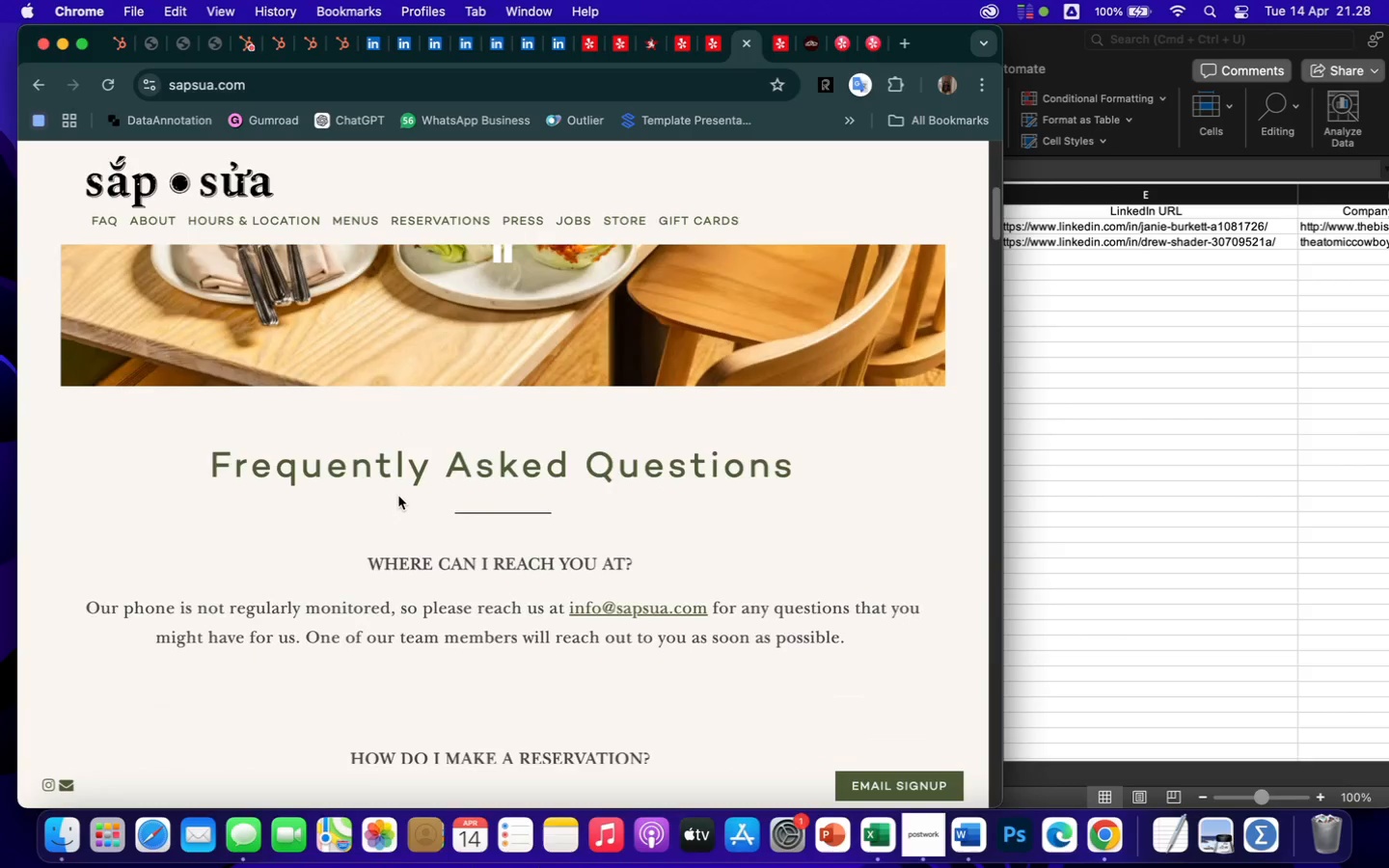 
scroll: coordinate [412, 573], scroll_direction: down, amount: 209.0
 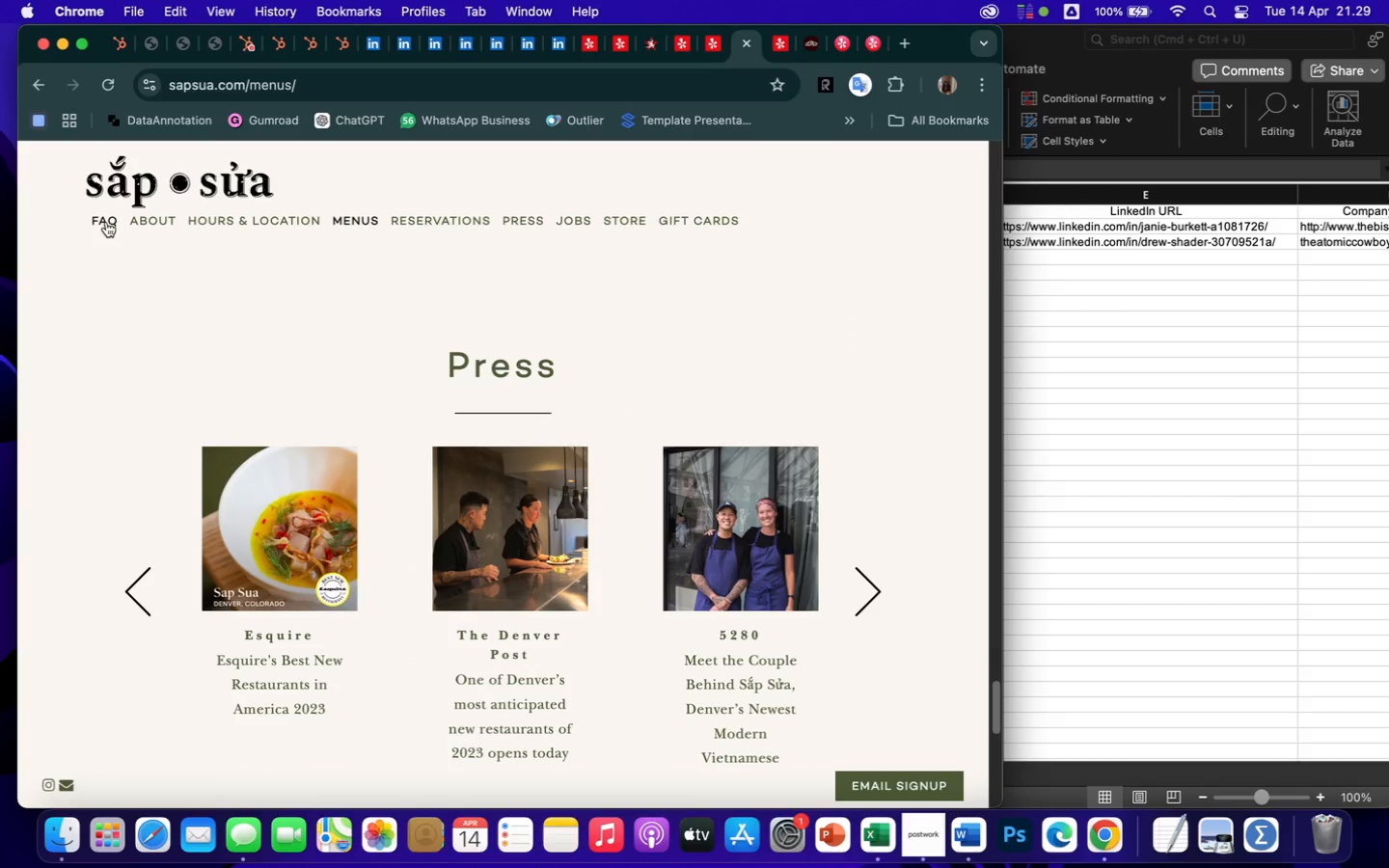 
left_click([576, 221])
 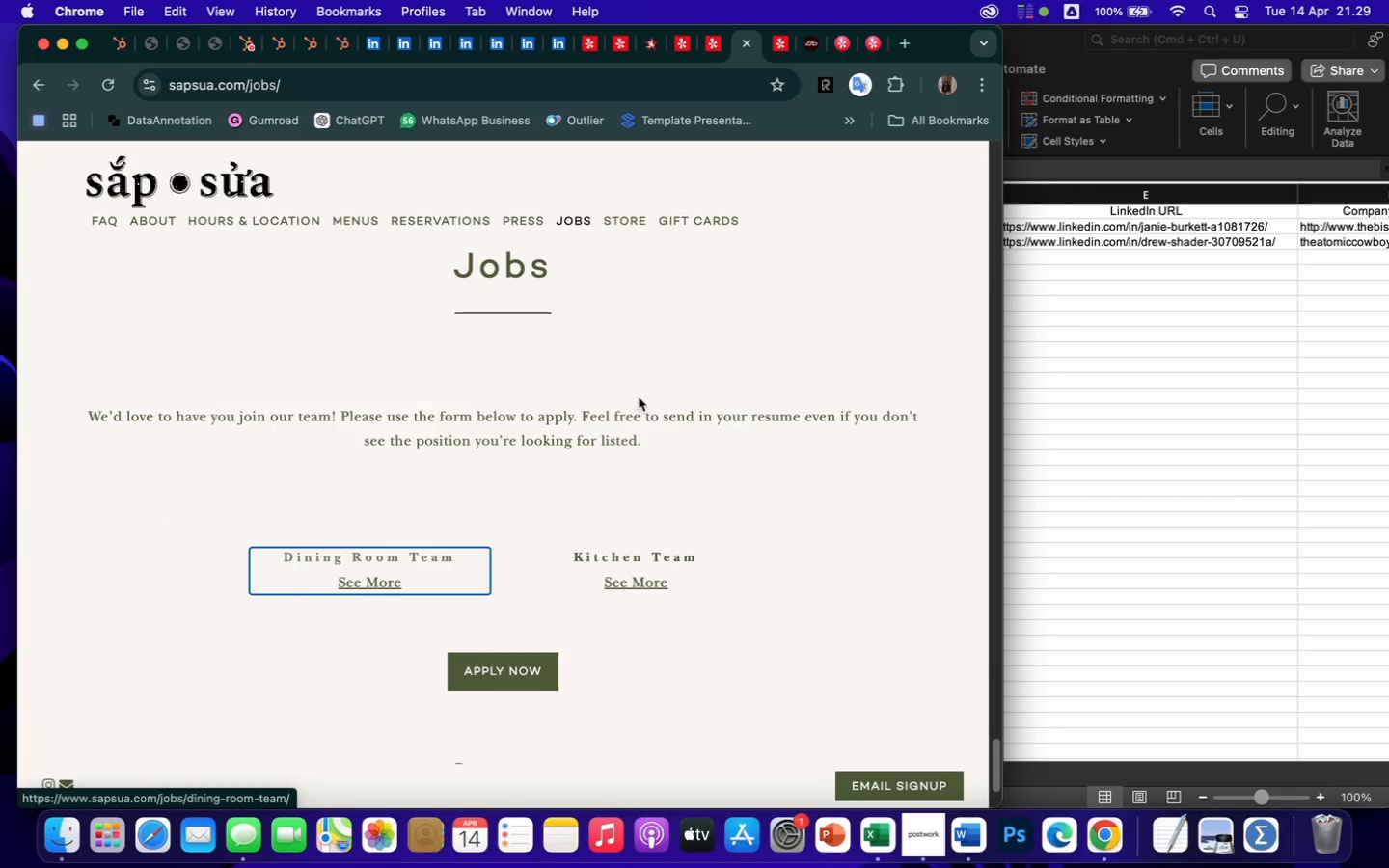 
scroll: coordinate [734, 470], scroll_direction: down, amount: 12.0
 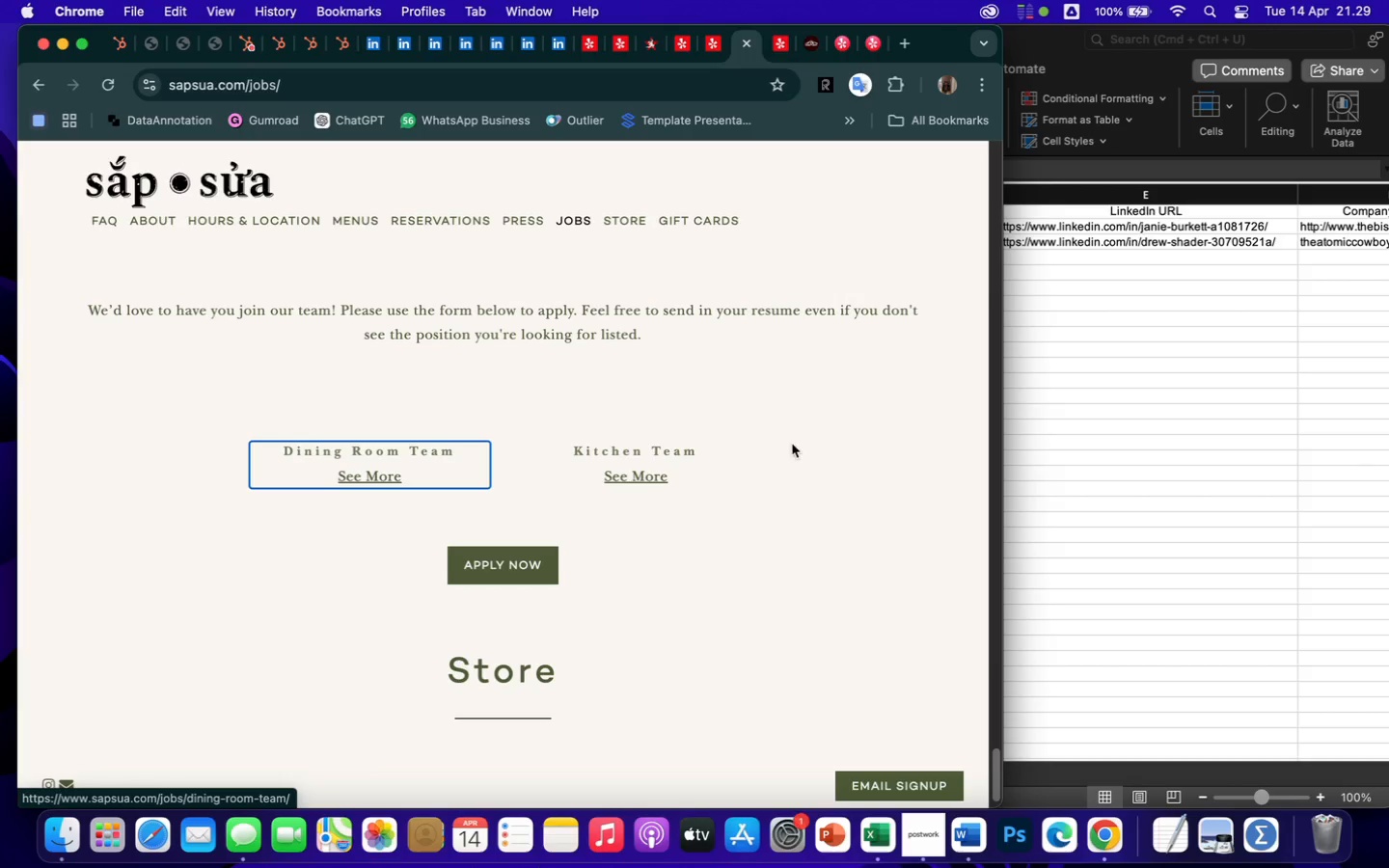 
wait(8.63)
 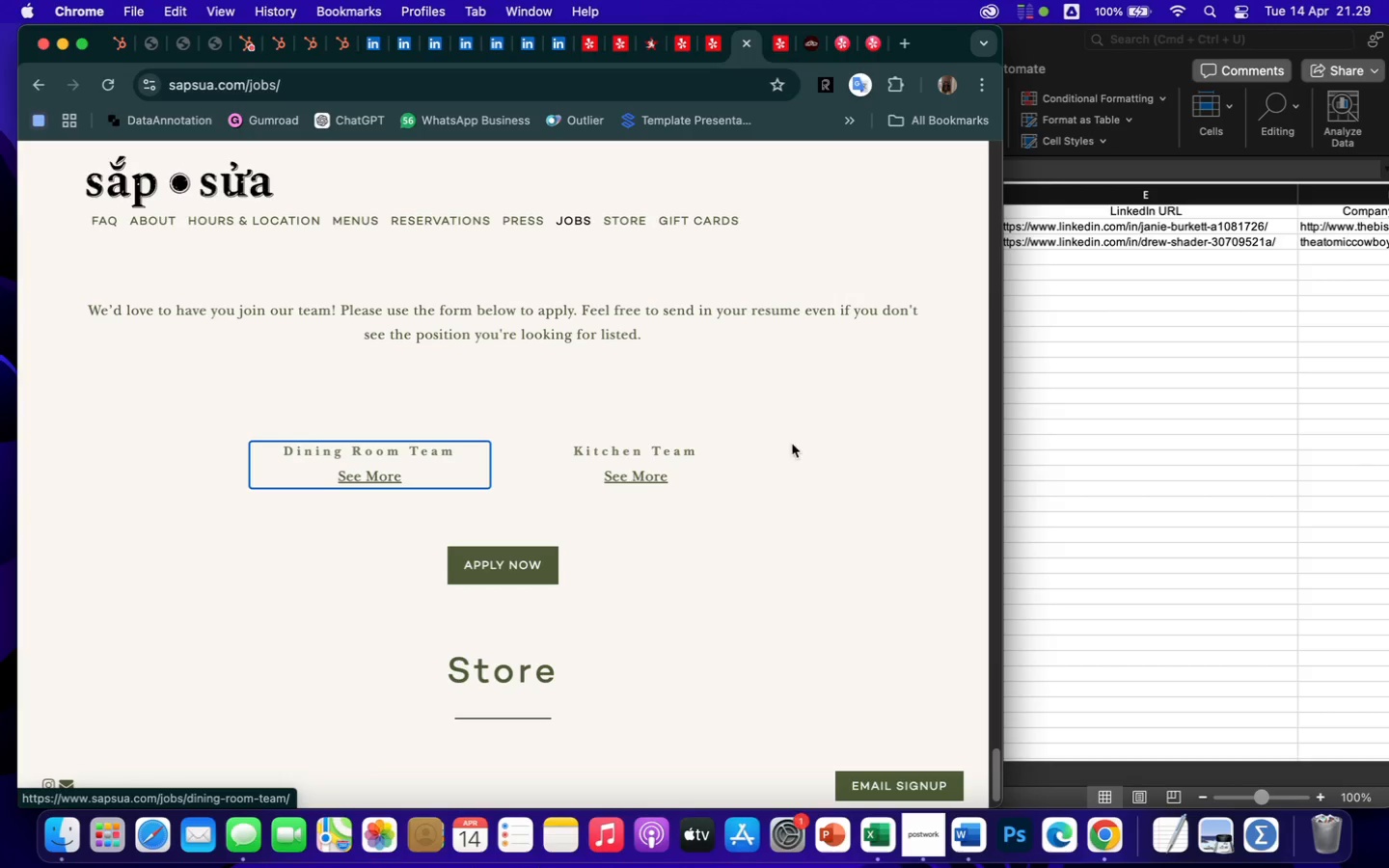 
scroll: coordinate [799, 597], scroll_direction: up, amount: 38.0
 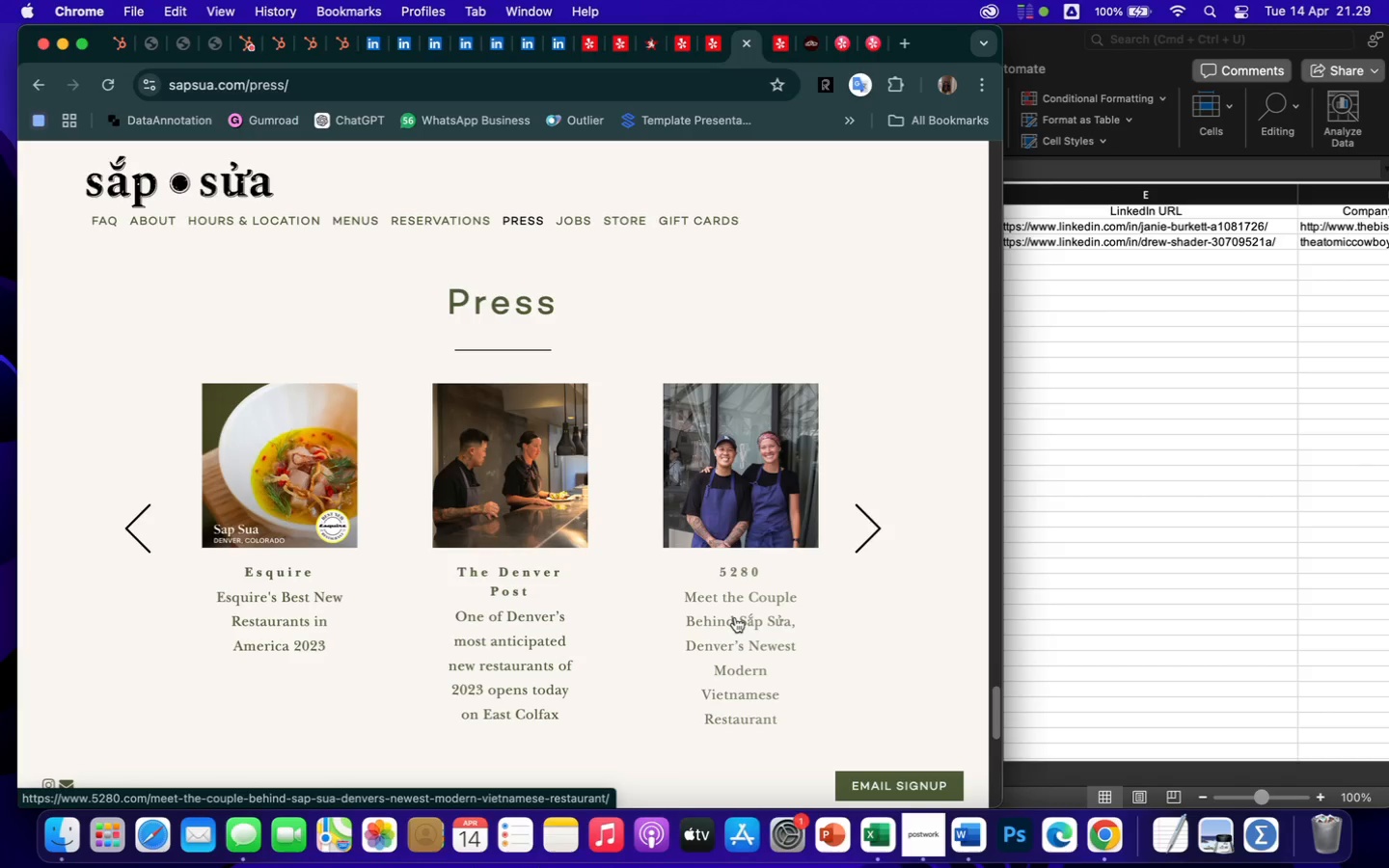 
wait(25.42)
 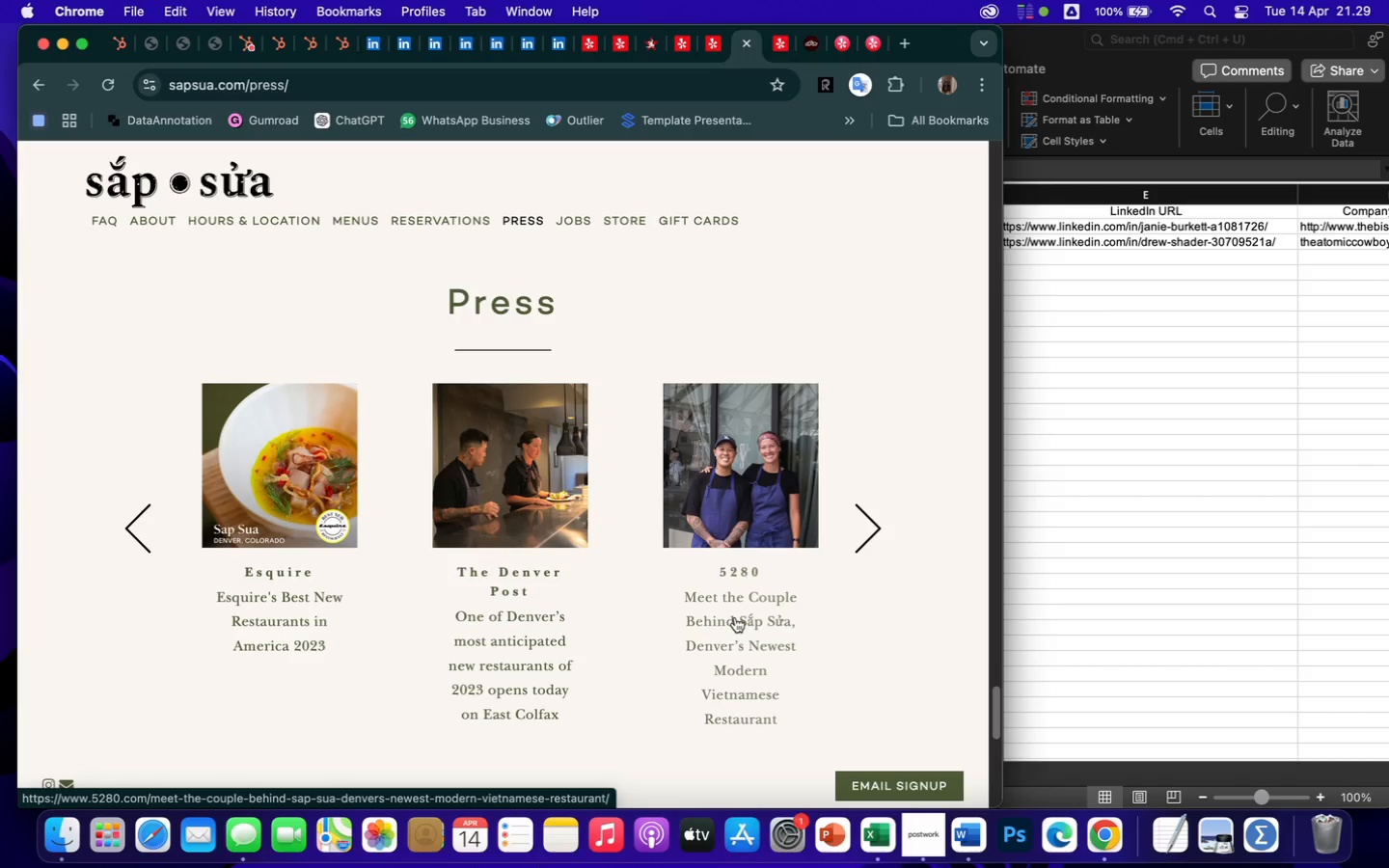 
left_click([872, 519])
 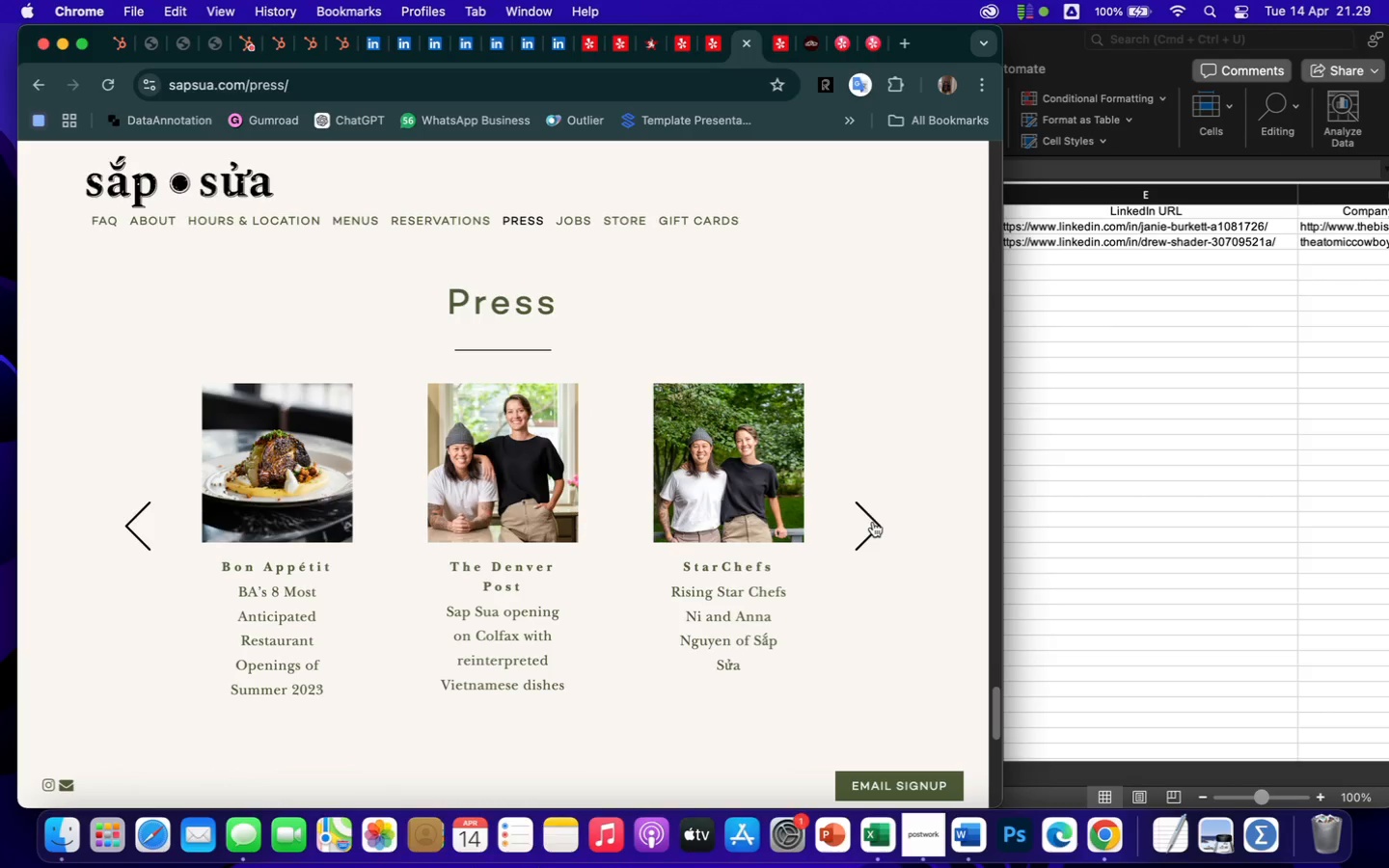 
left_click([874, 527])
 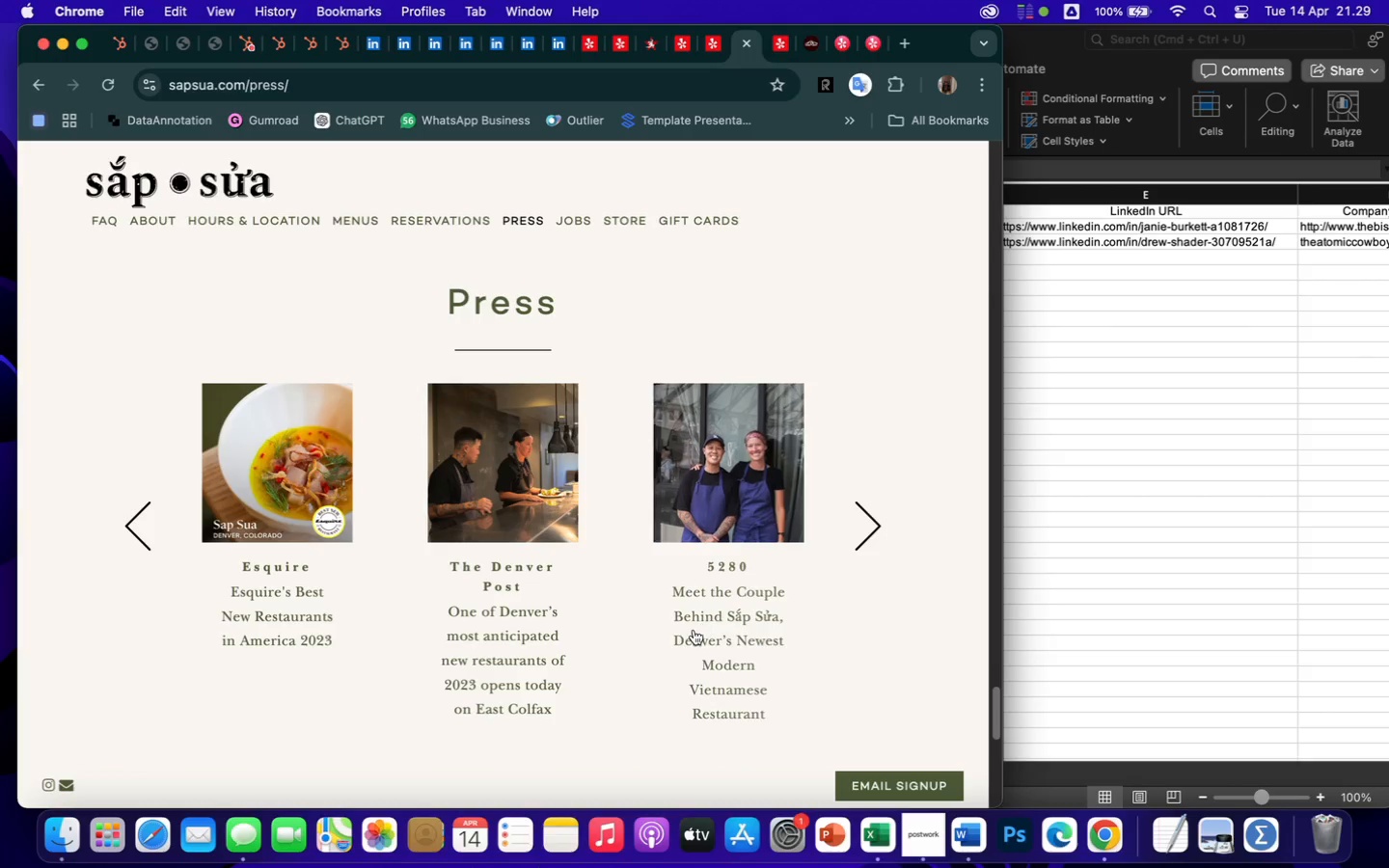 
left_click([720, 623])
 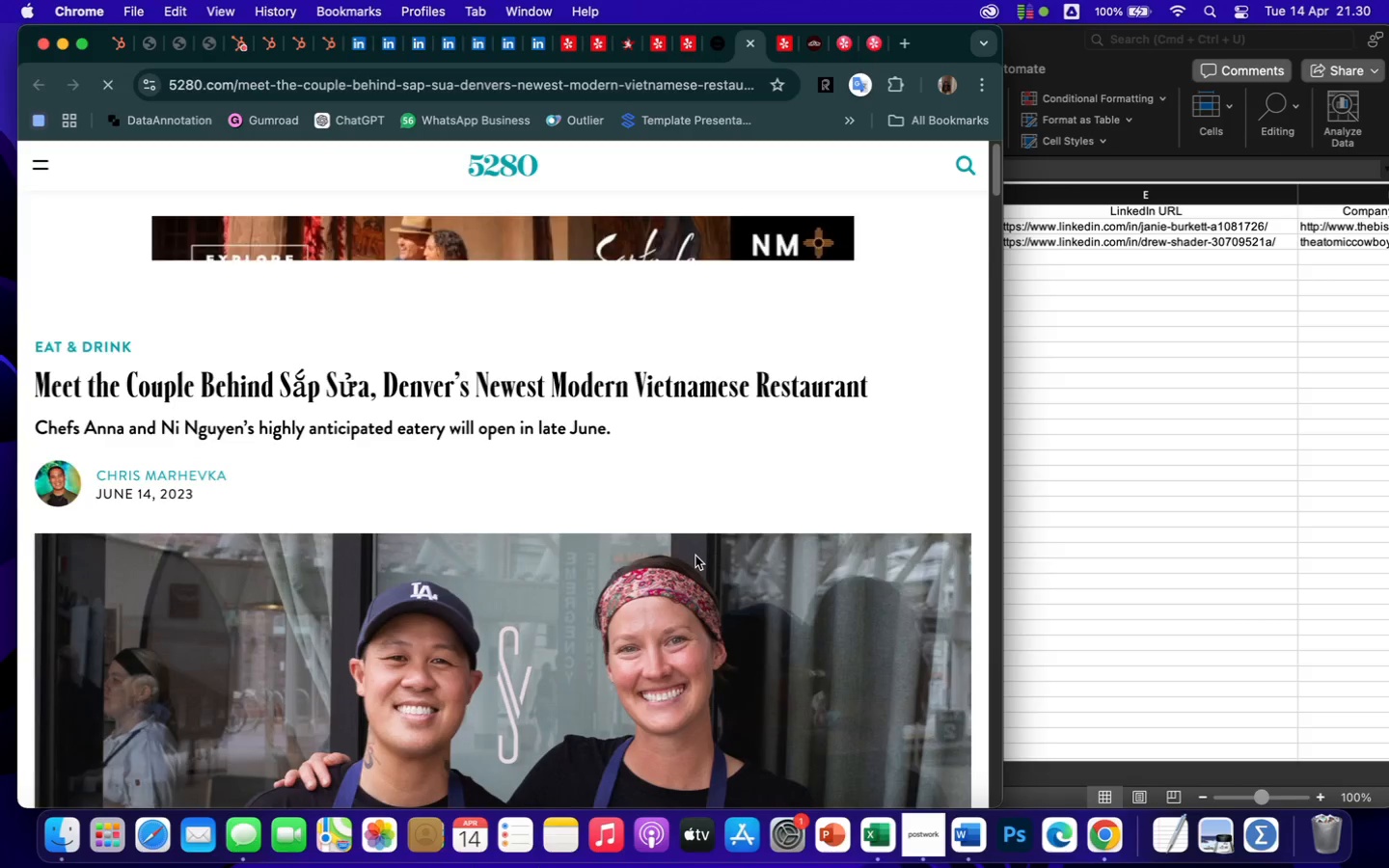 
wait(5.06)
 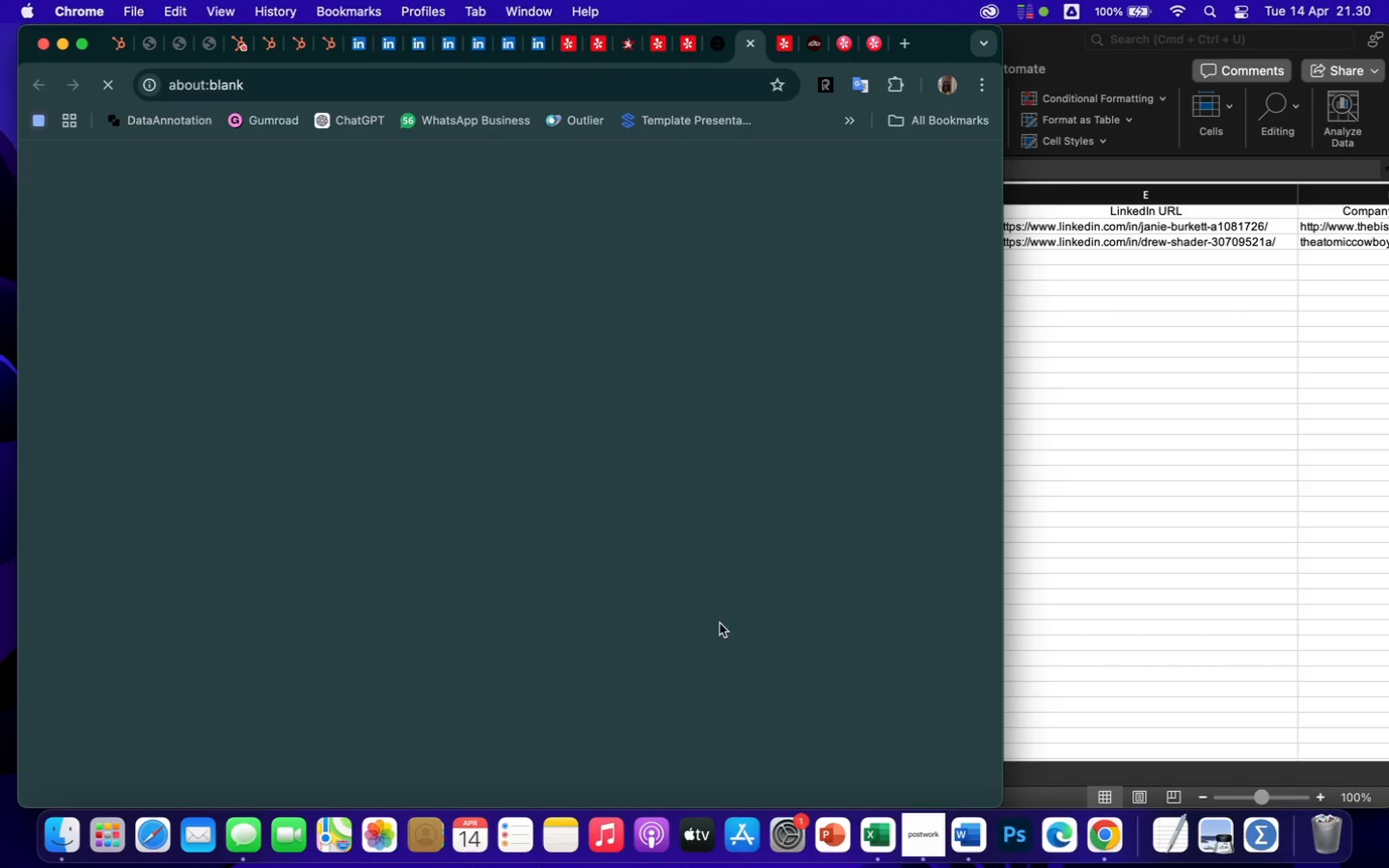 
scroll: coordinate [727, 657], scroll_direction: down, amount: 89.0
 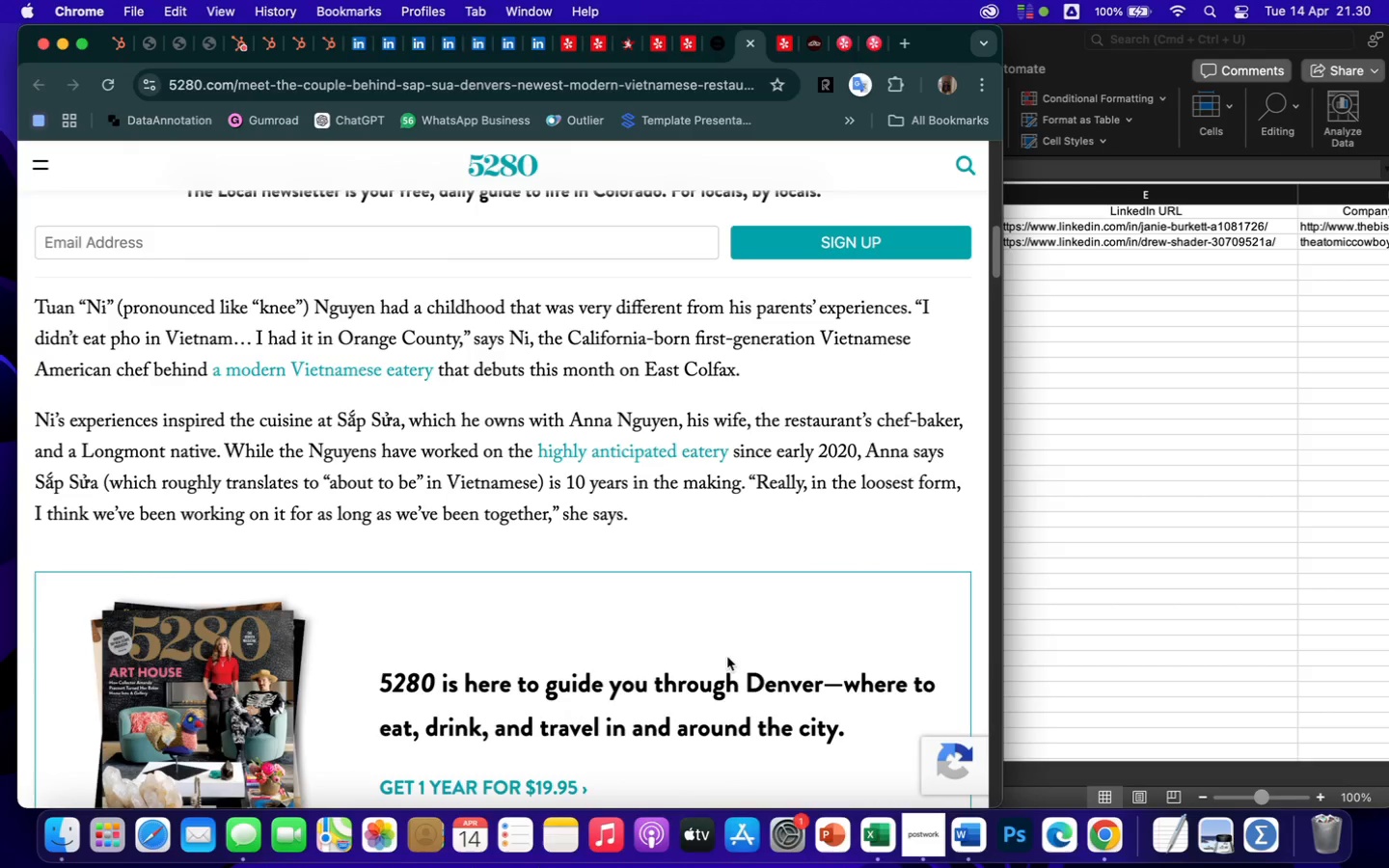 
wait(8.88)
 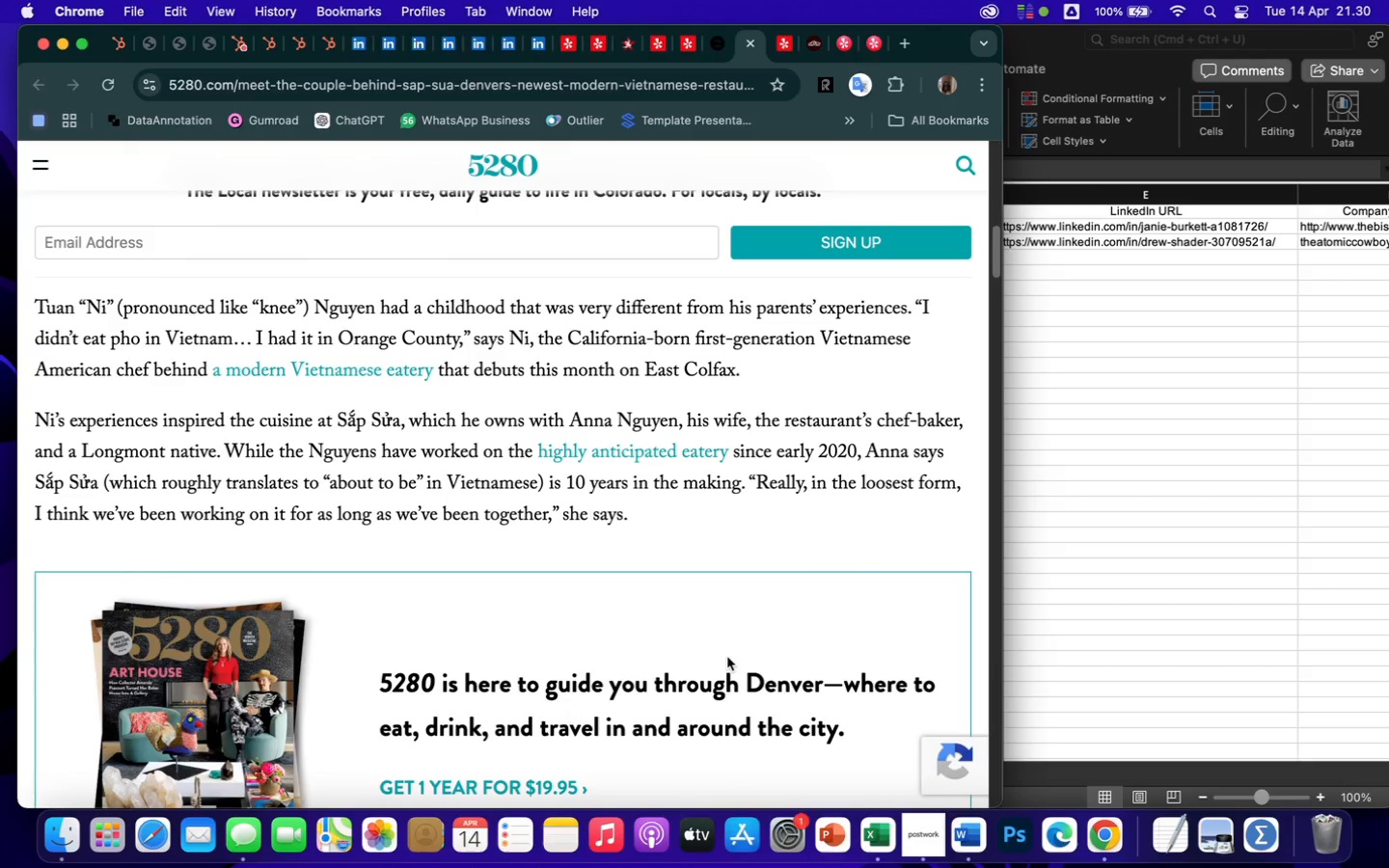 
scroll: coordinate [776, 473], scroll_direction: down, amount: 180.0
 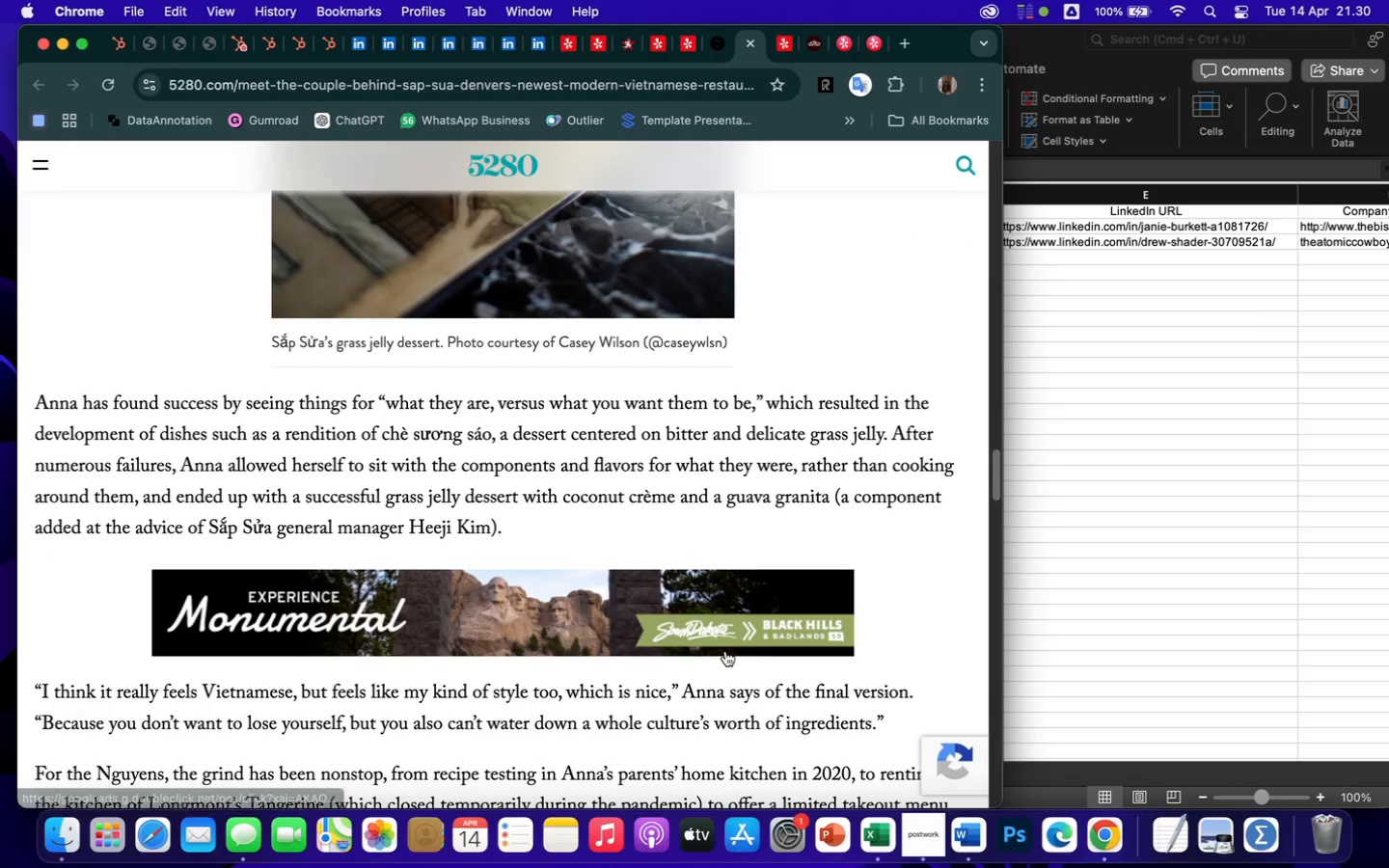 
scroll: coordinate [783, 569], scroll_direction: down, amount: 123.0
 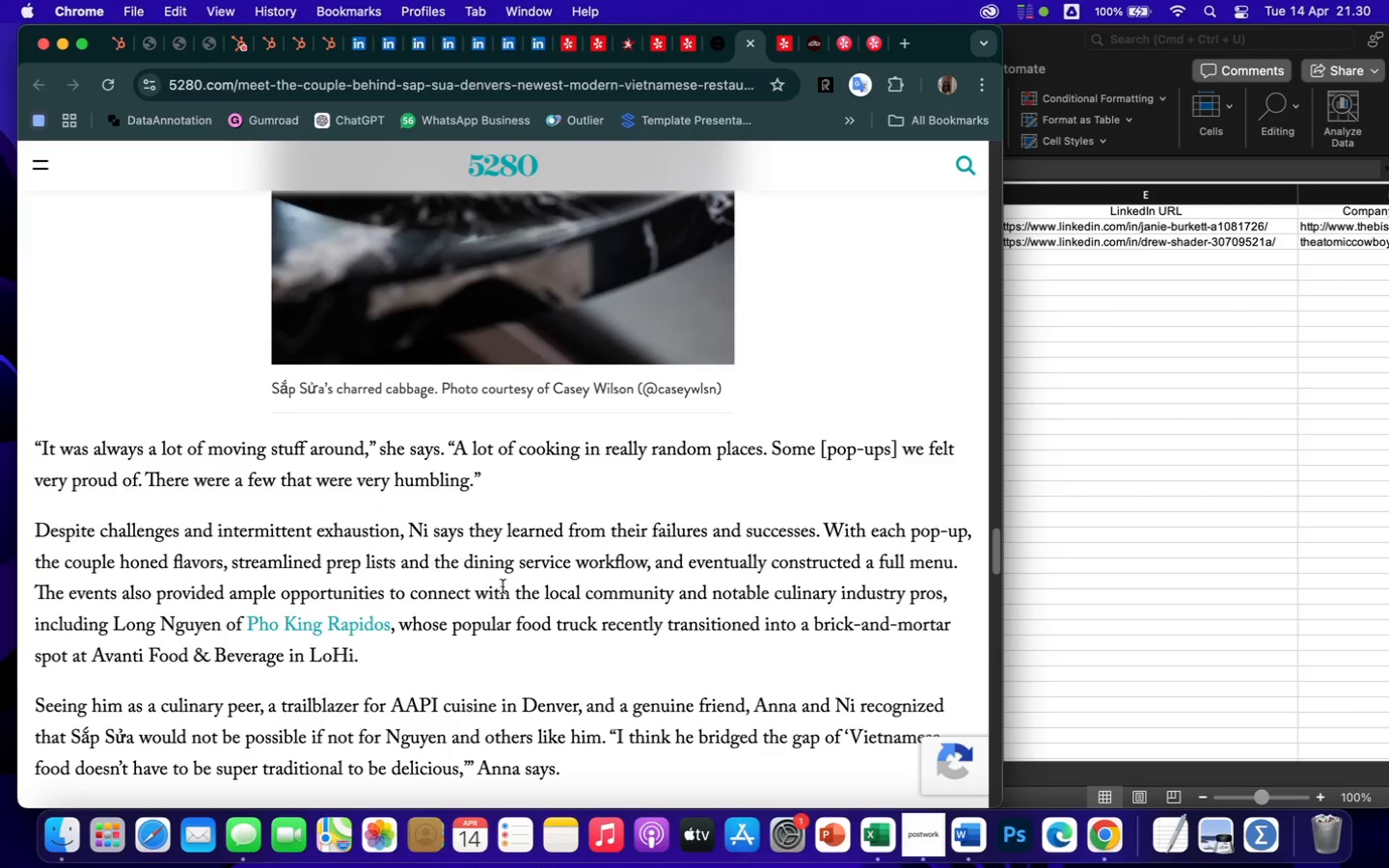 
wait(13.15)
 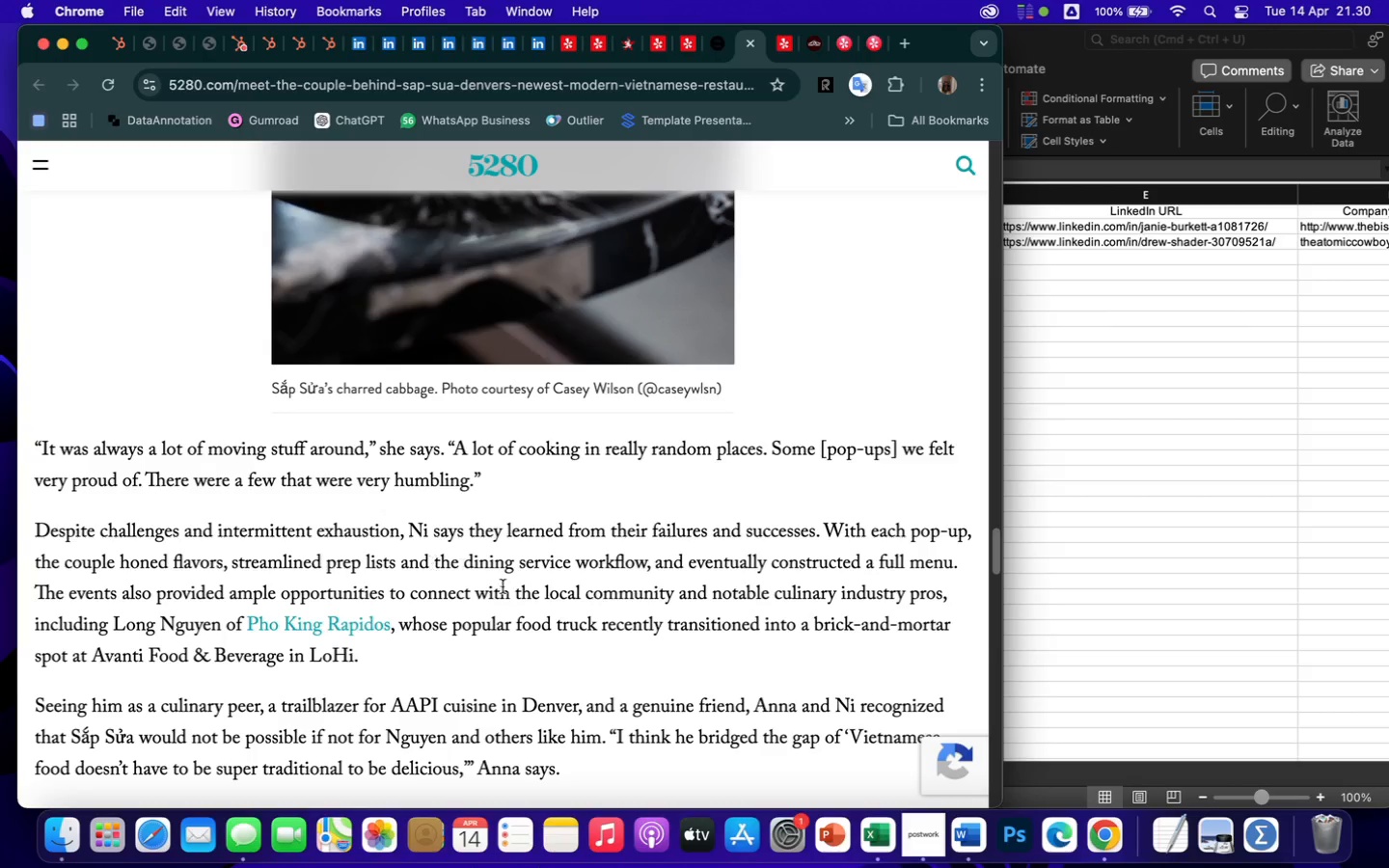 
scroll: coordinate [544, 571], scroll_direction: down, amount: 73.0
 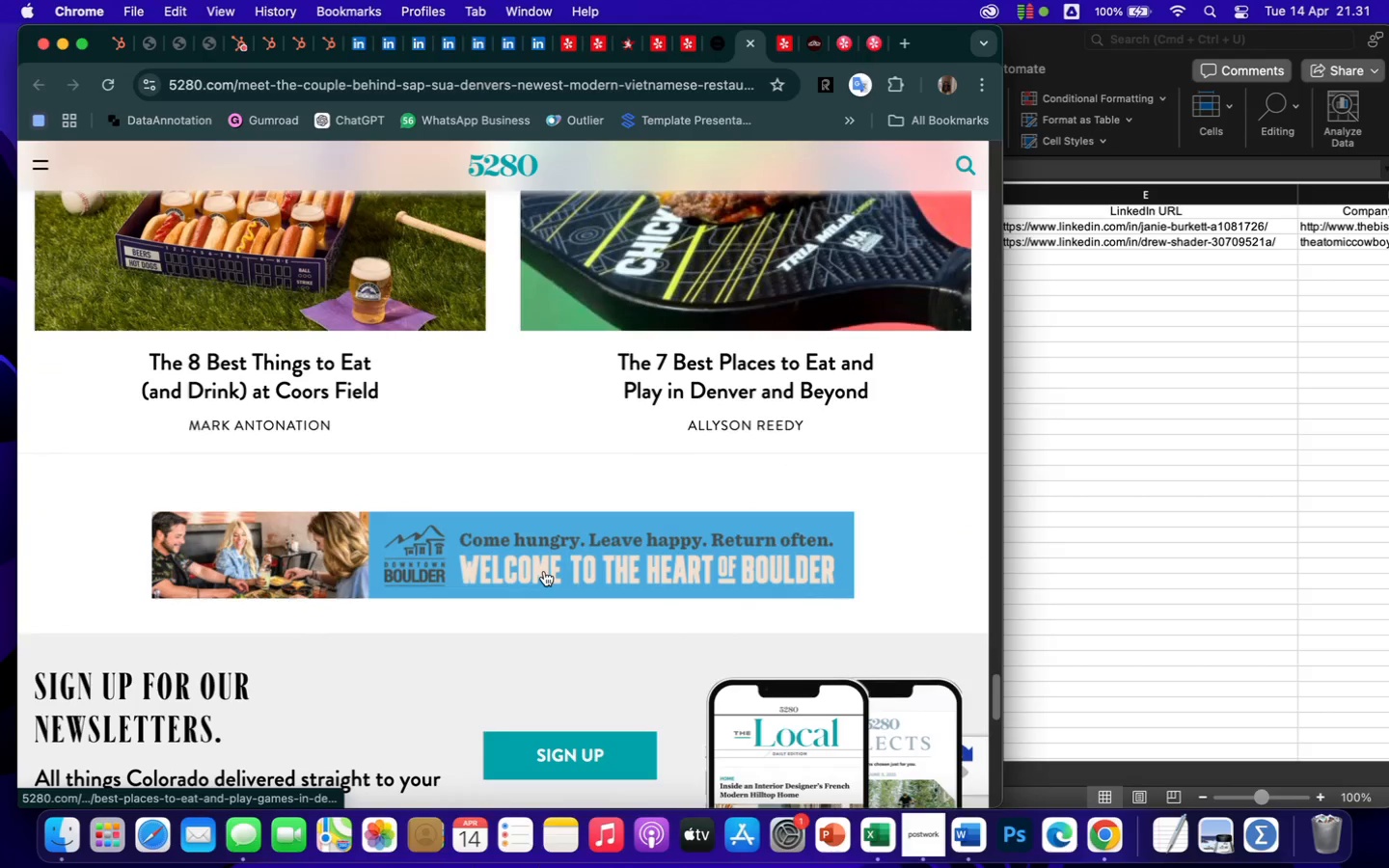 
scroll: coordinate [544, 571], scroll_direction: up, amount: 845.0
 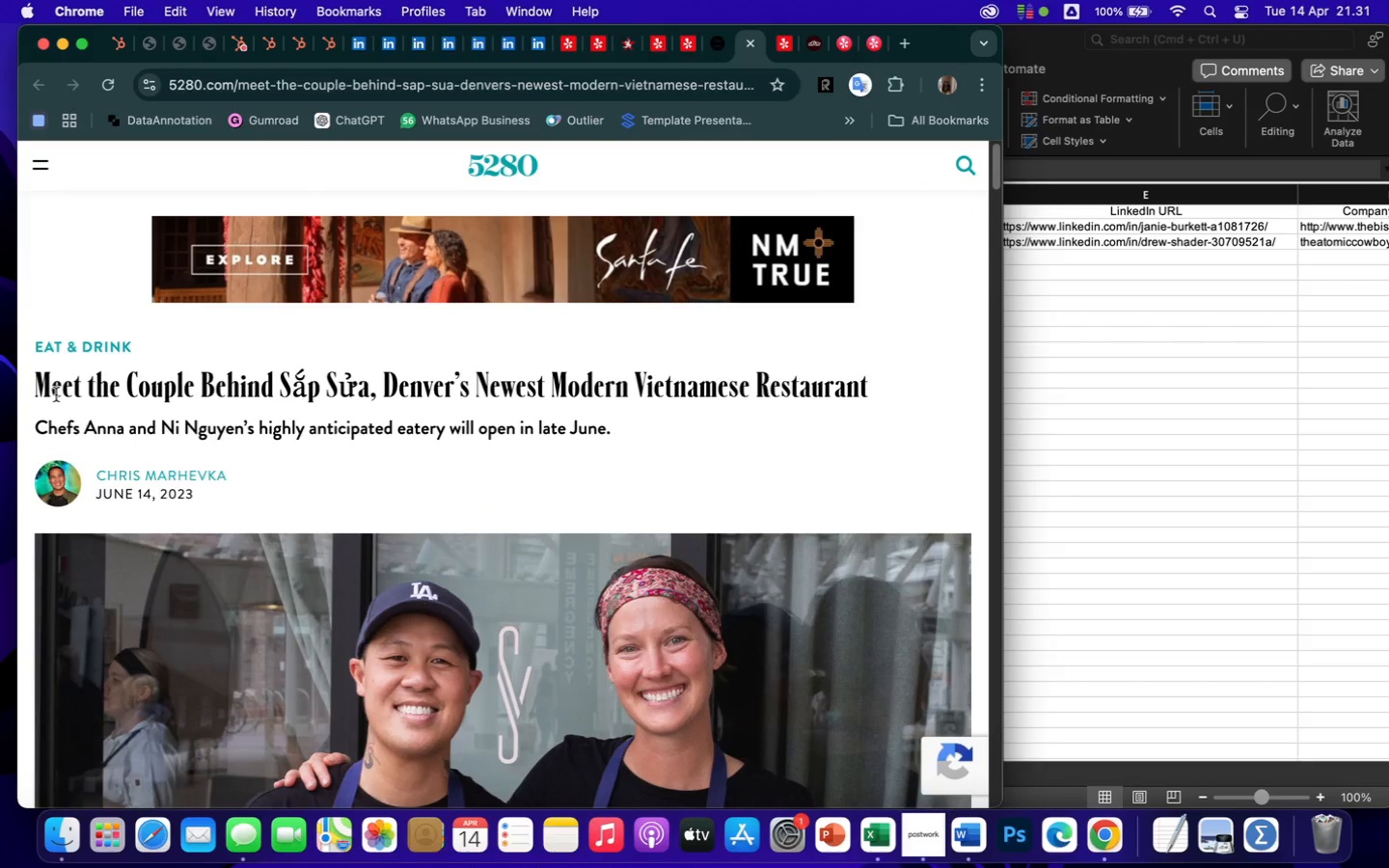 
scroll: coordinate [56, 394], scroll_direction: down, amount: 10.0
 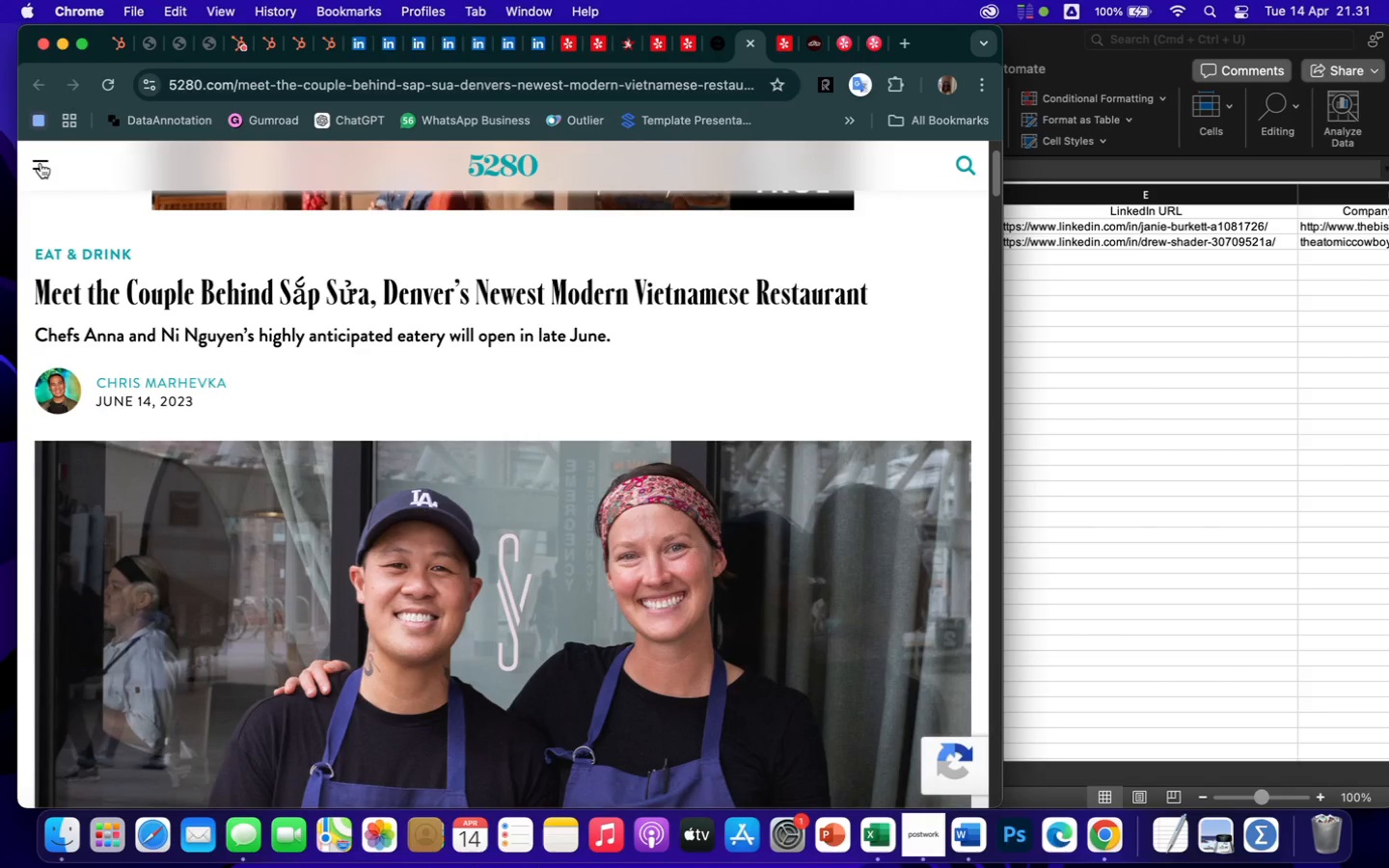 
left_click([41, 163])
 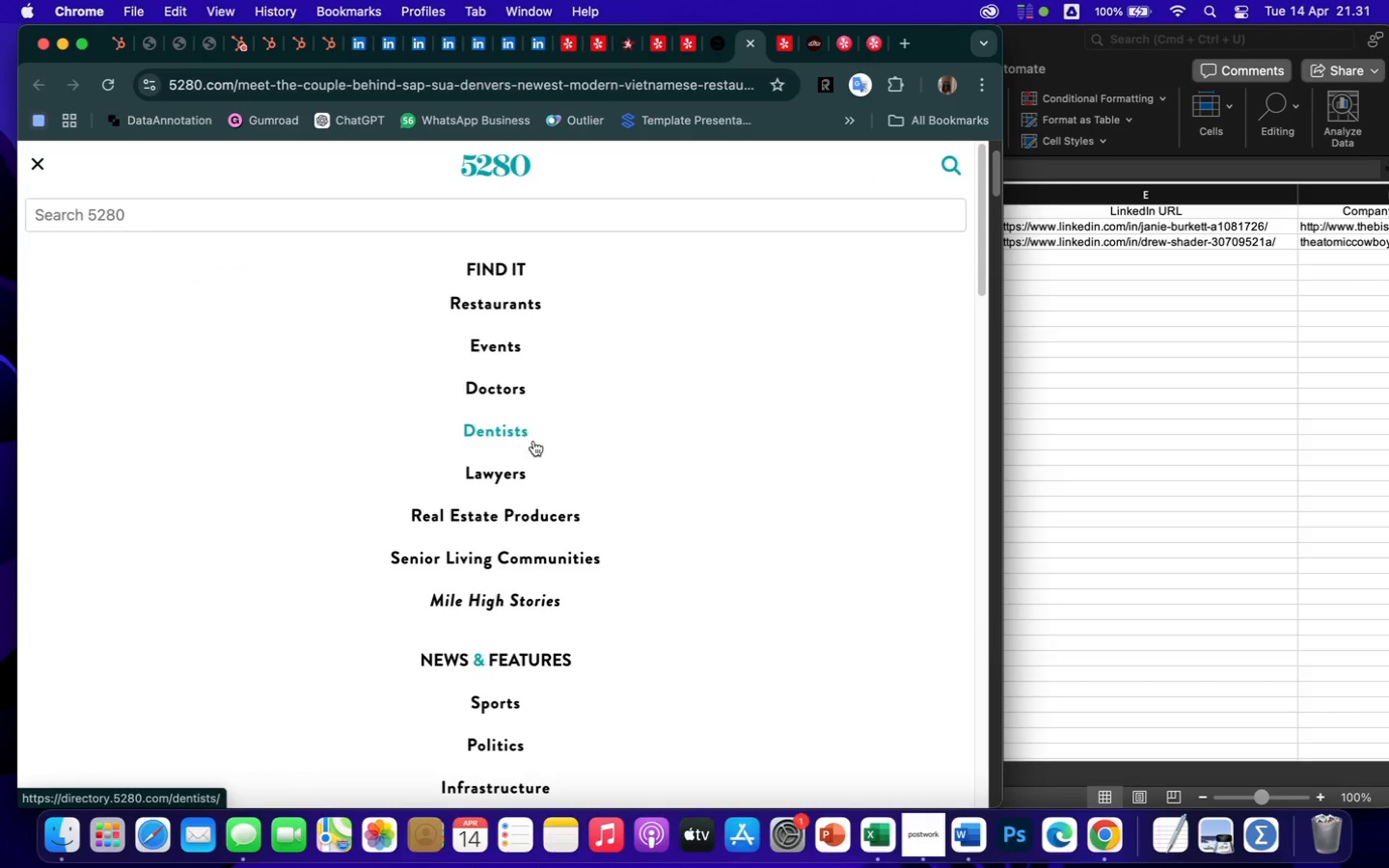 
scroll: coordinate [540, 589], scroll_direction: down, amount: 314.0
 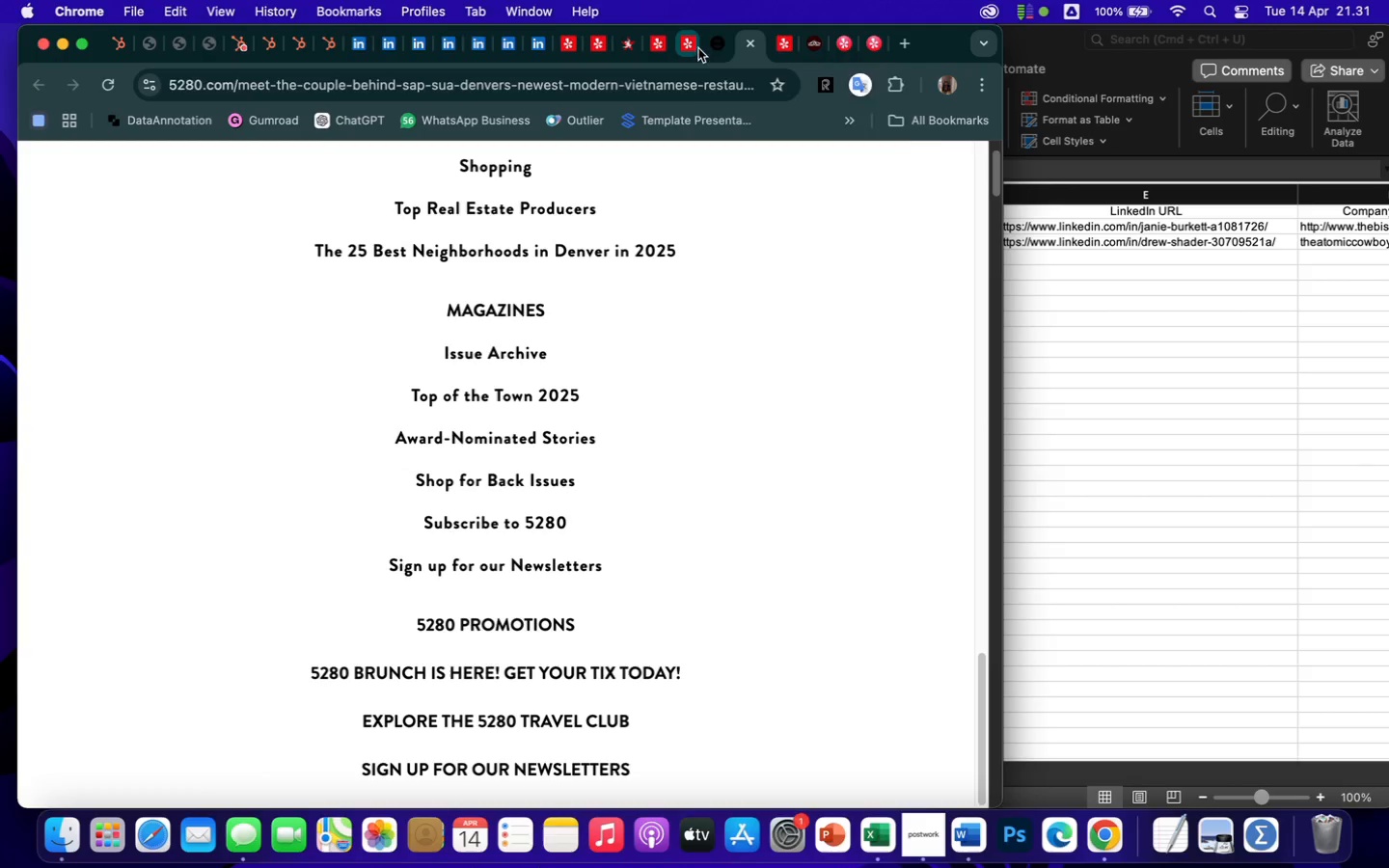 
left_click([711, 51])
 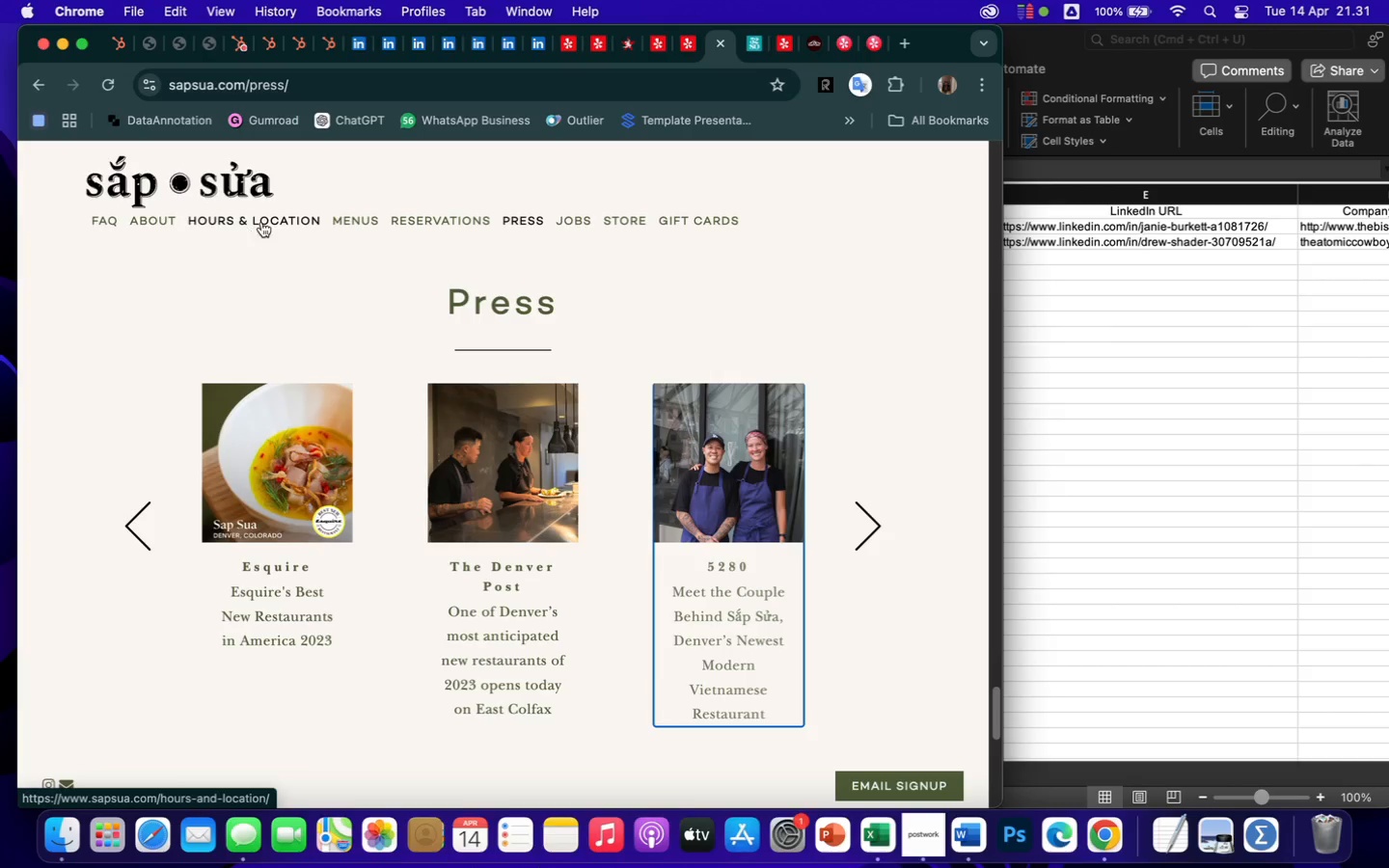 
wait(10.06)
 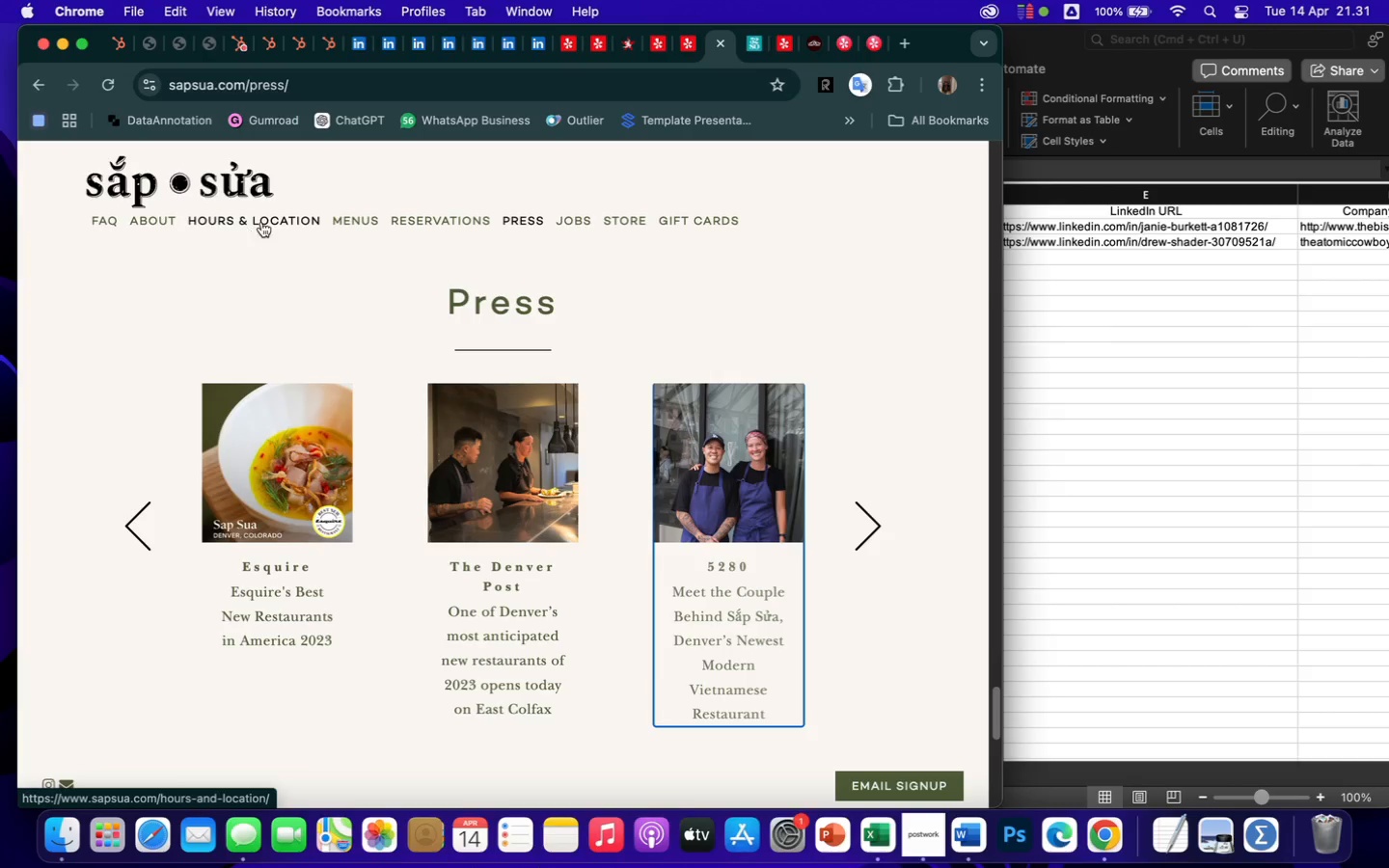 
left_click([629, 219])
 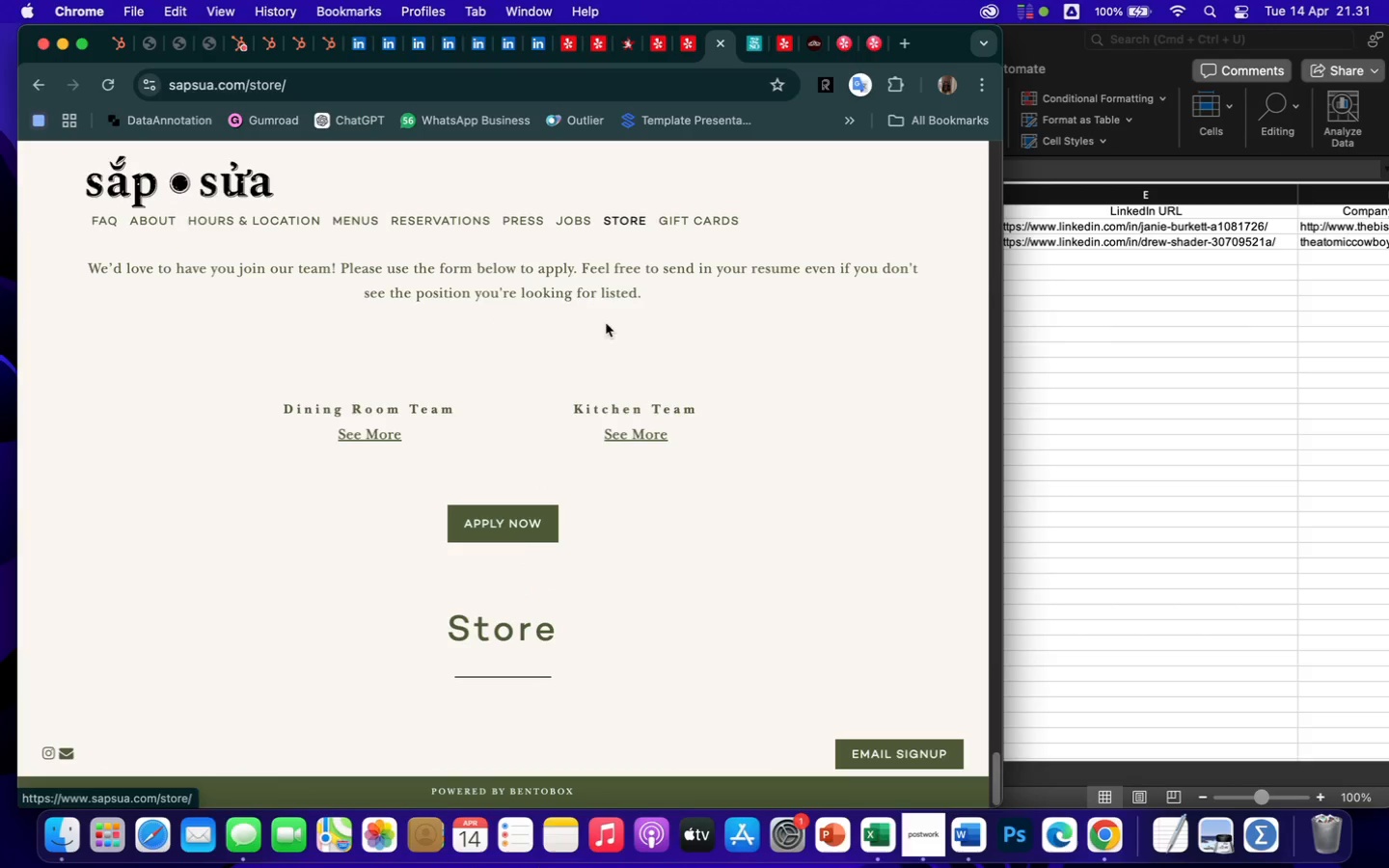 
scroll: coordinate [616, 539], scroll_direction: down, amount: 21.0
 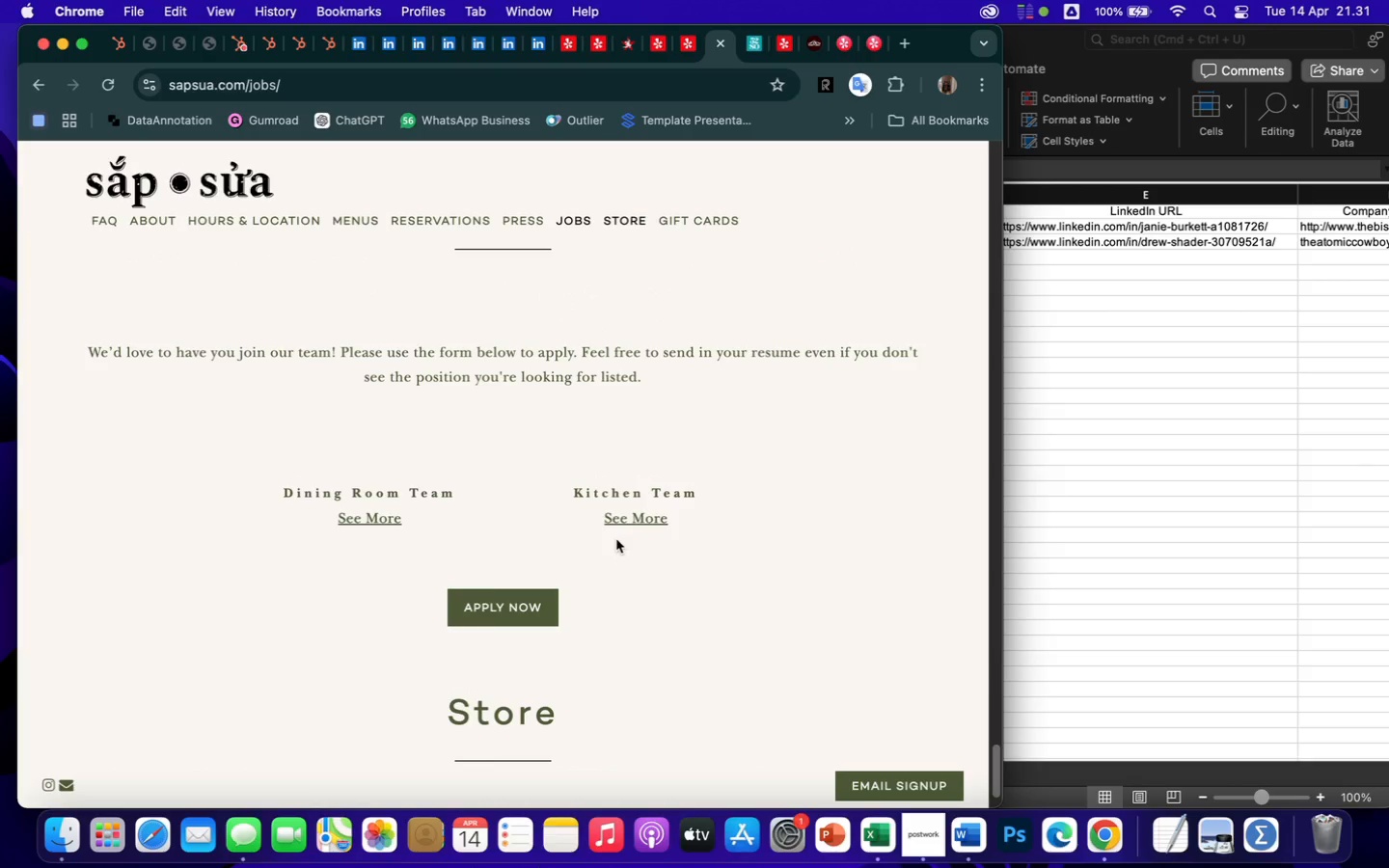 
scroll: coordinate [616, 539], scroll_direction: up, amount: 258.0
 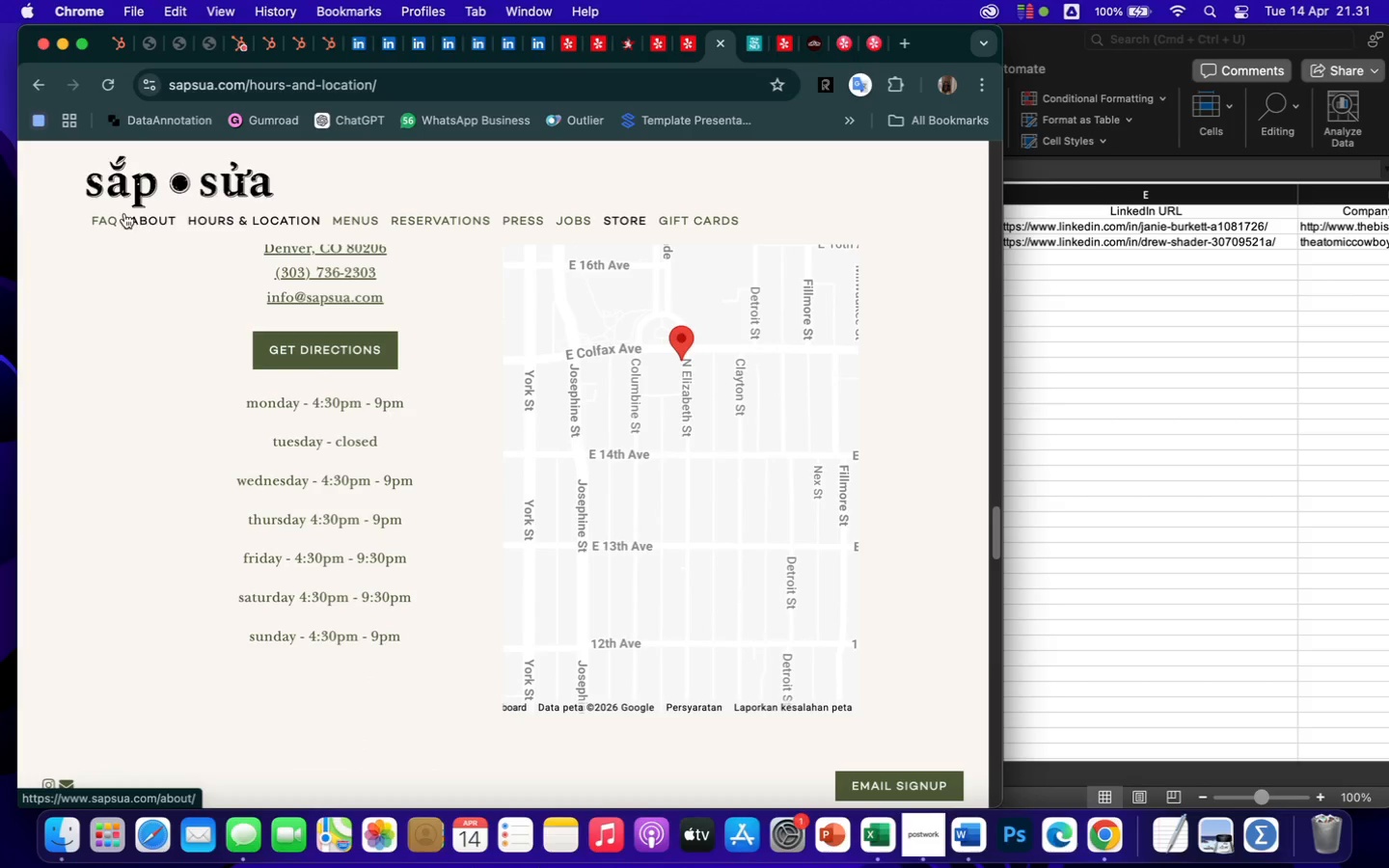 
left_click([98, 222])
 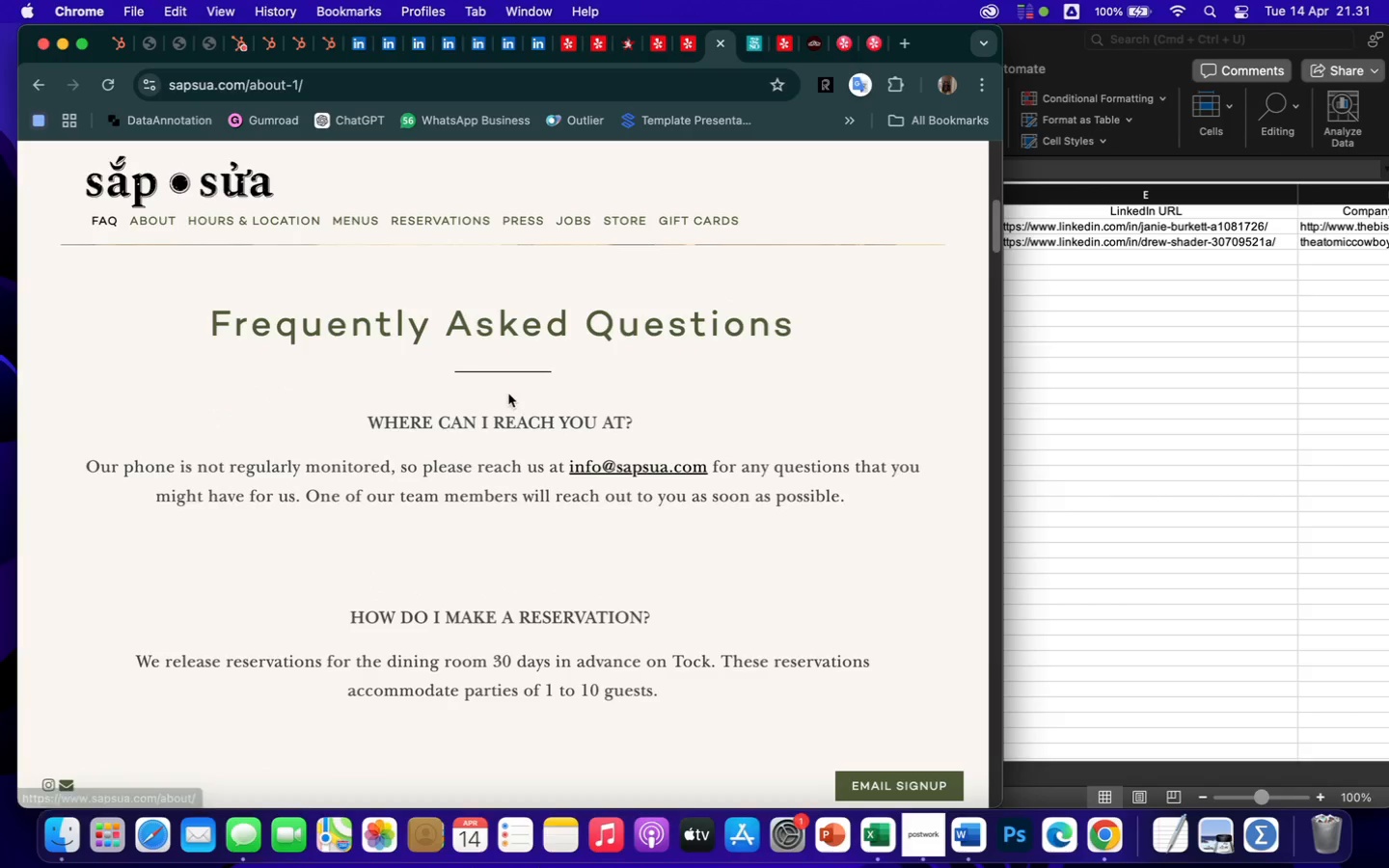 
scroll: coordinate [604, 522], scroll_direction: down, amount: 268.0
 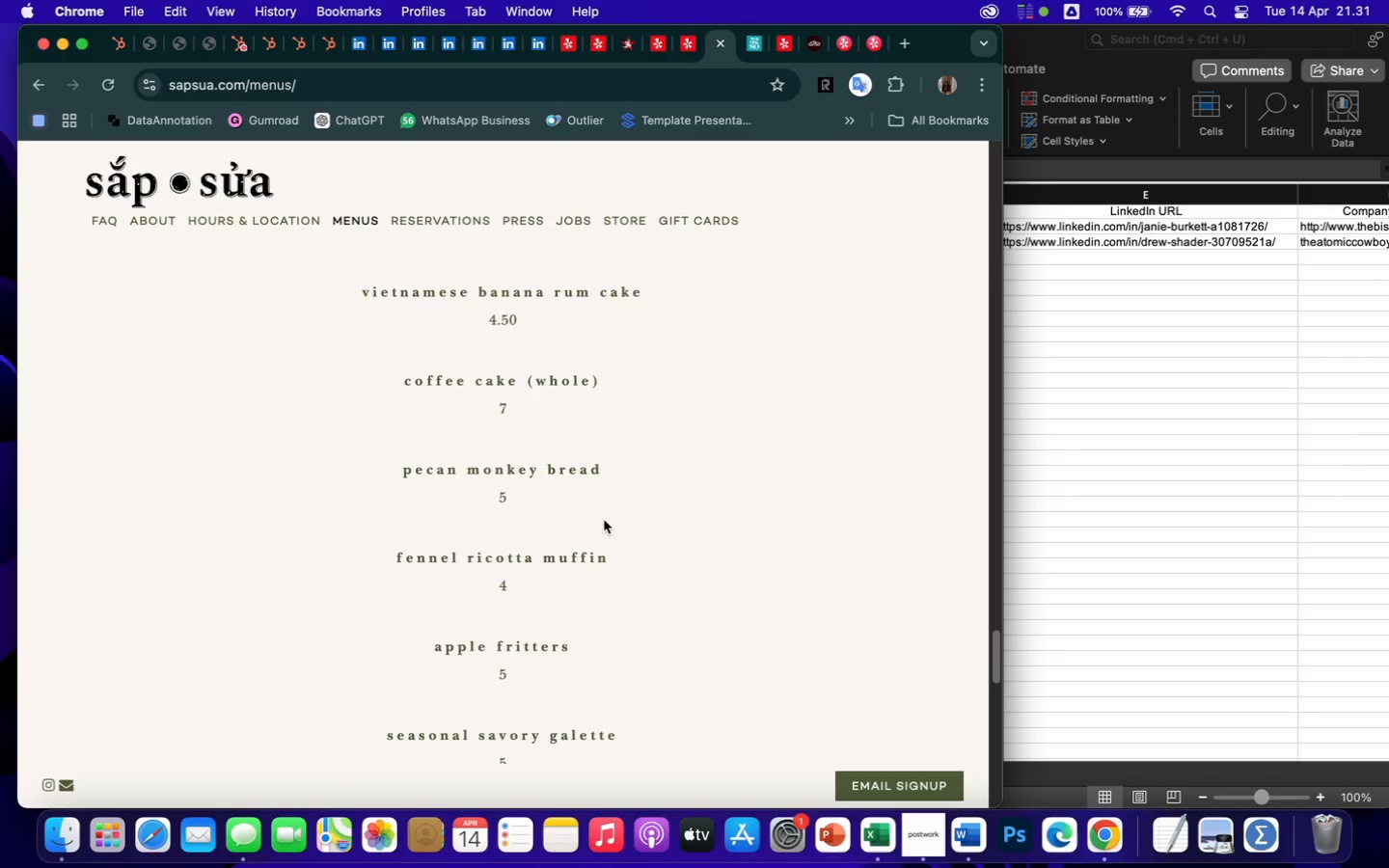 
scroll: coordinate [609, 473], scroll_direction: up, amount: 236.0
 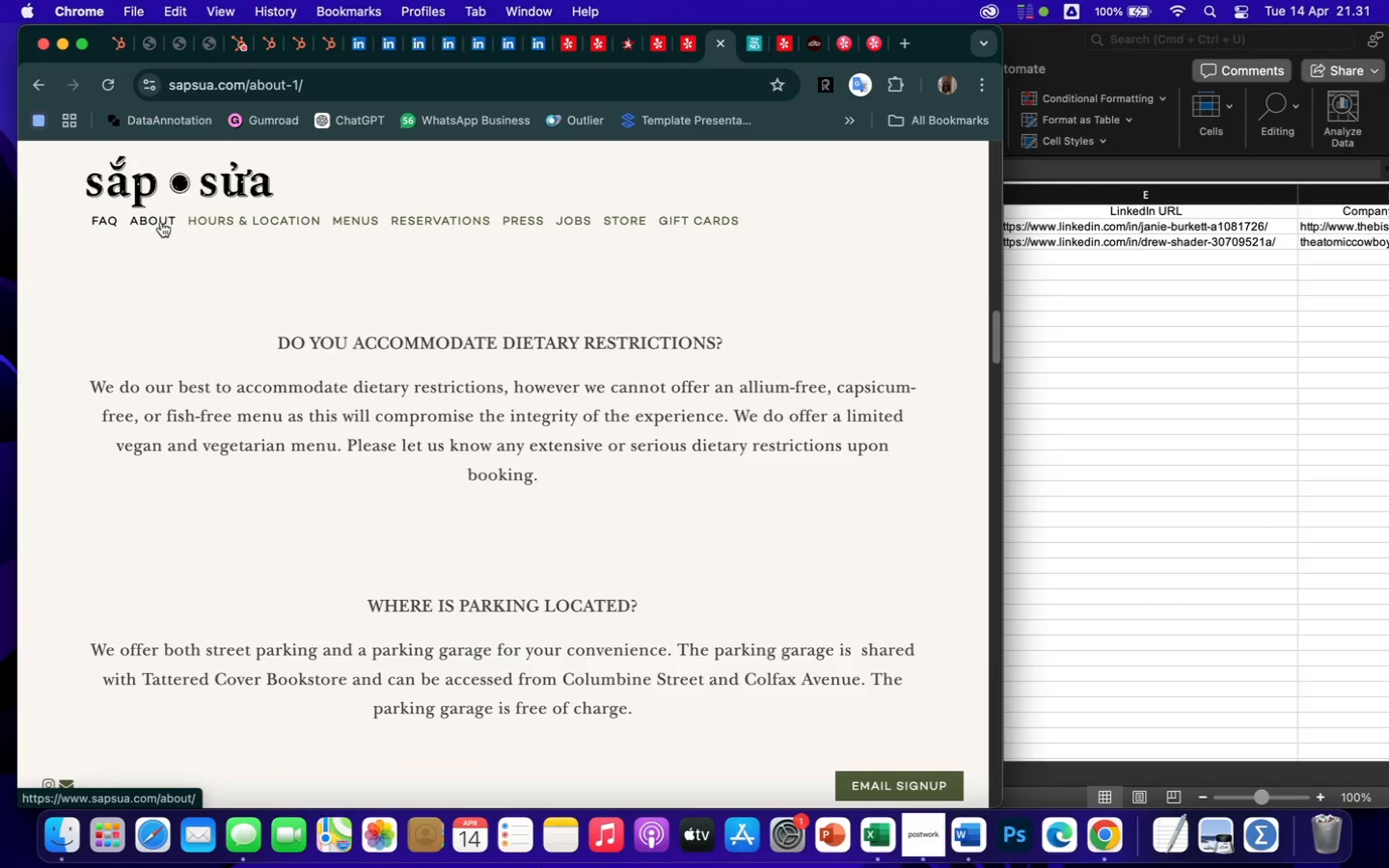 
left_click([158, 220])
 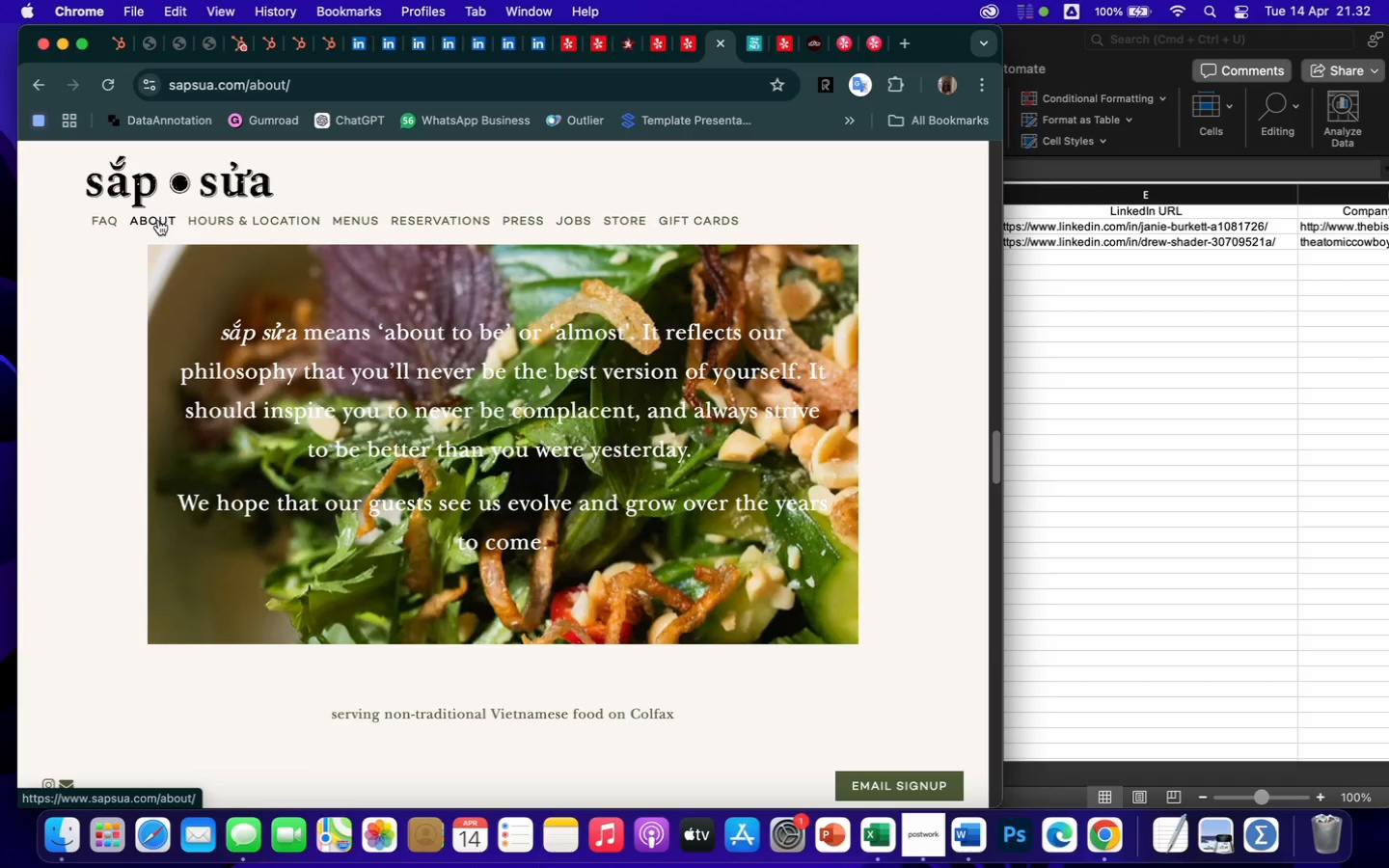 
wait(12.65)
 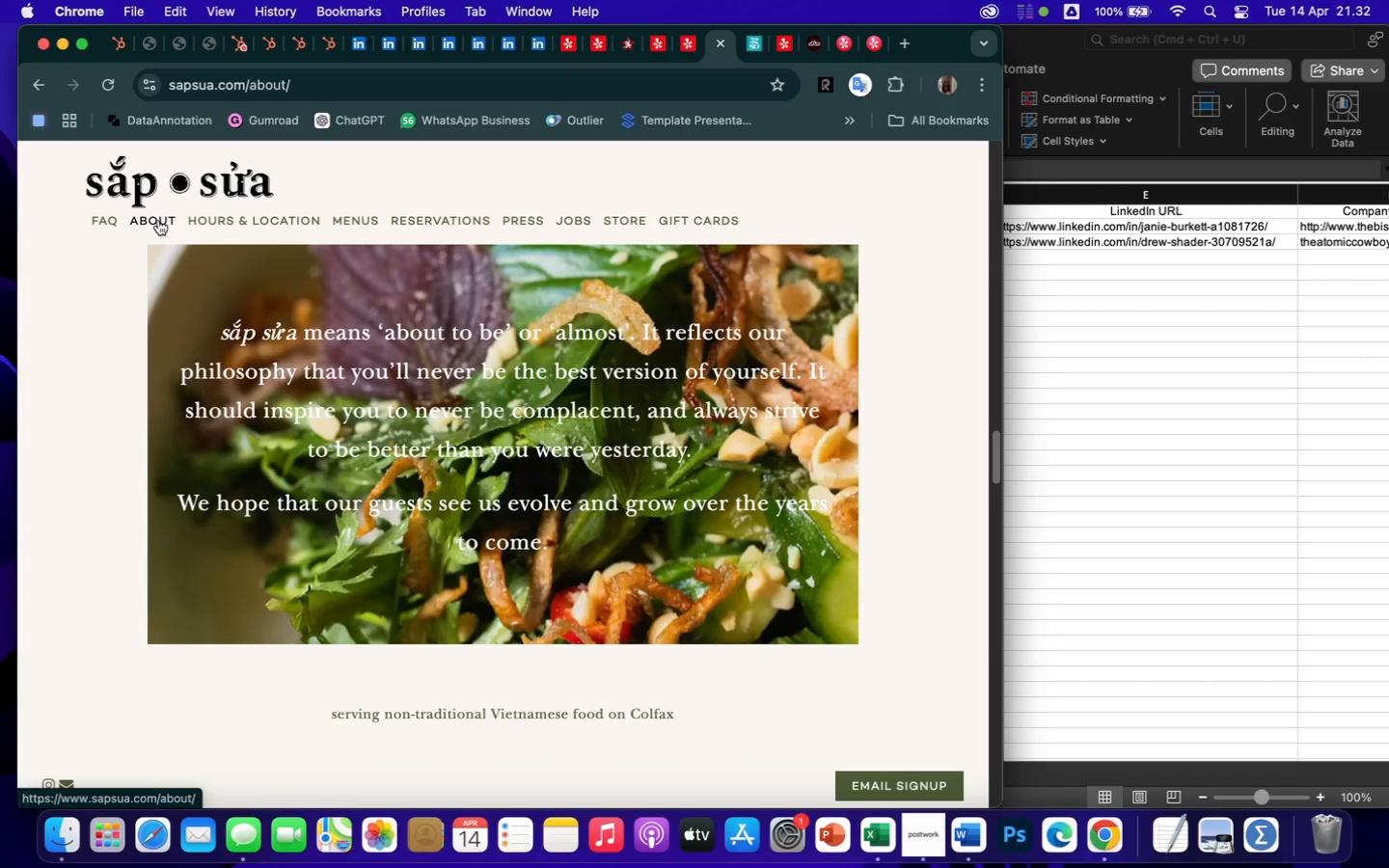 
left_click([216, 221])
 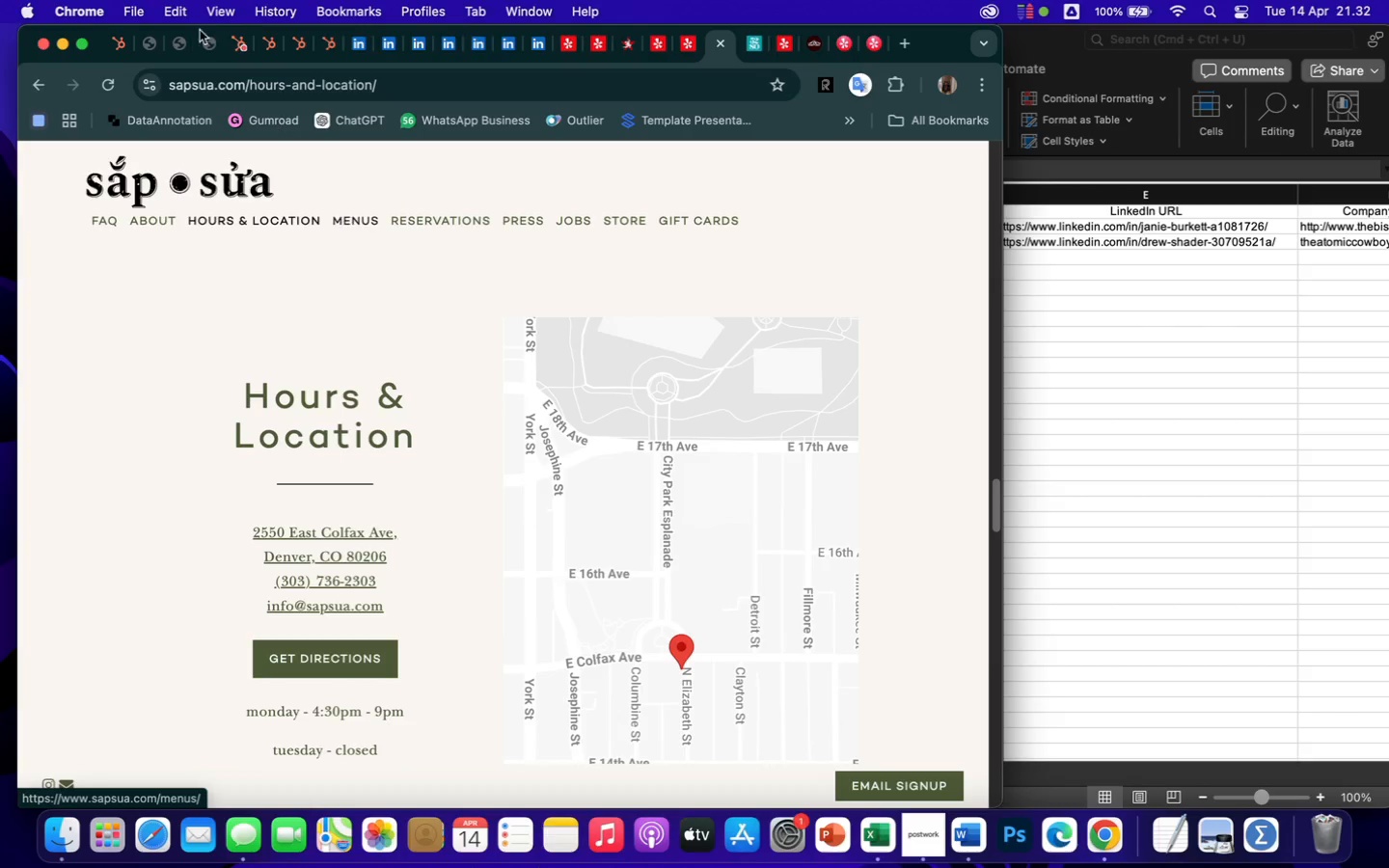 
left_click([355, 51])
 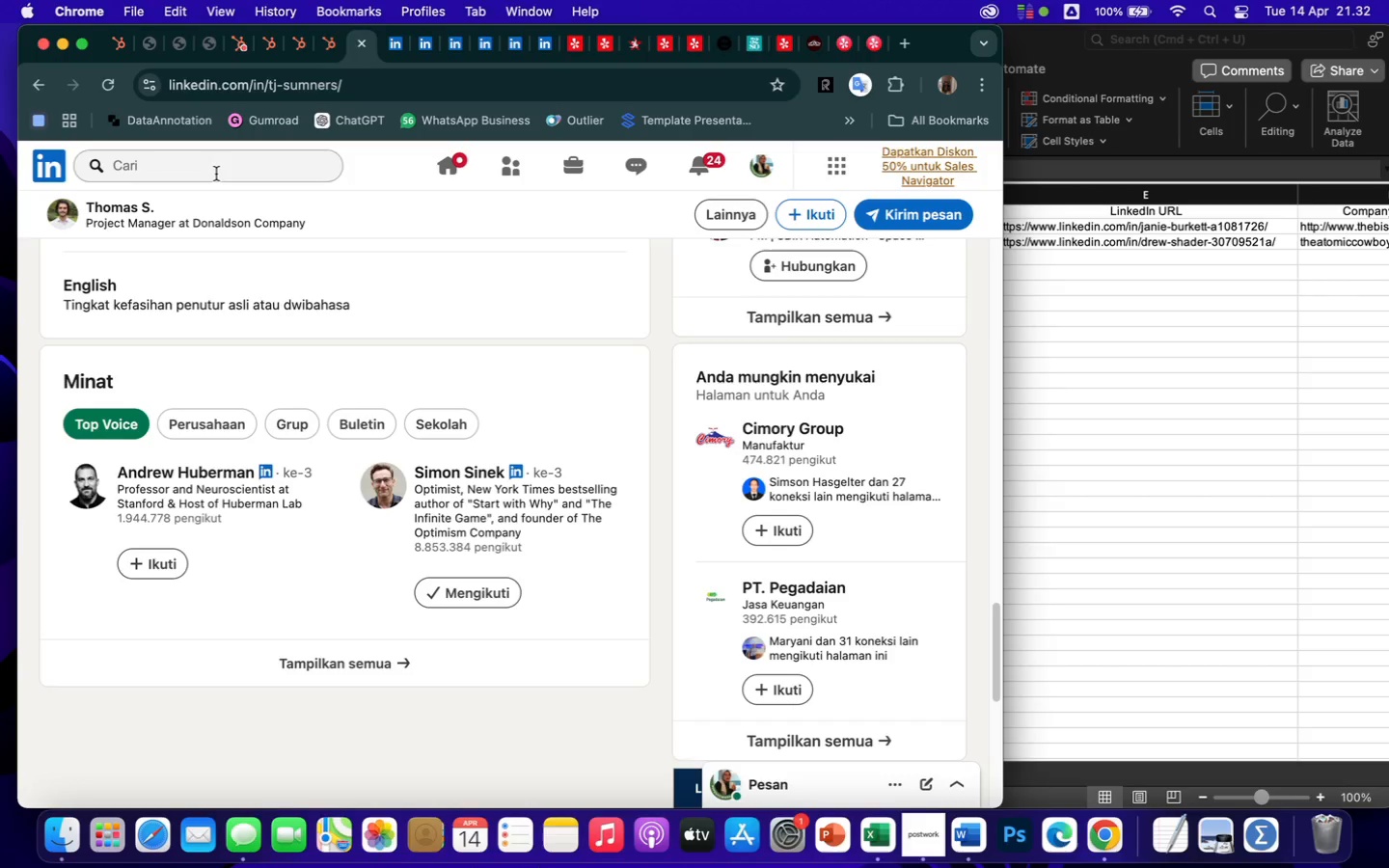 
left_click([216, 174])
 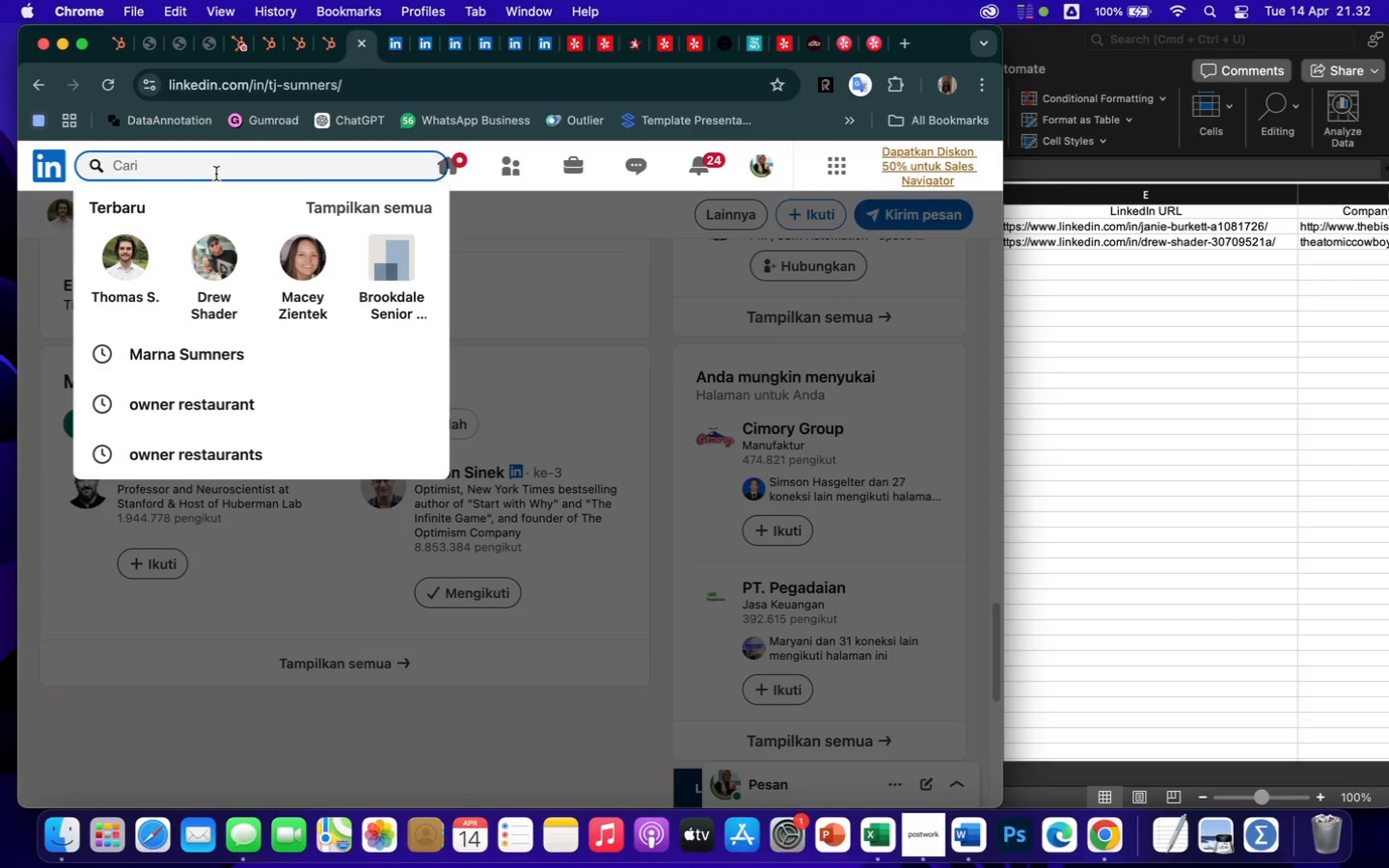 
type(sap)
 